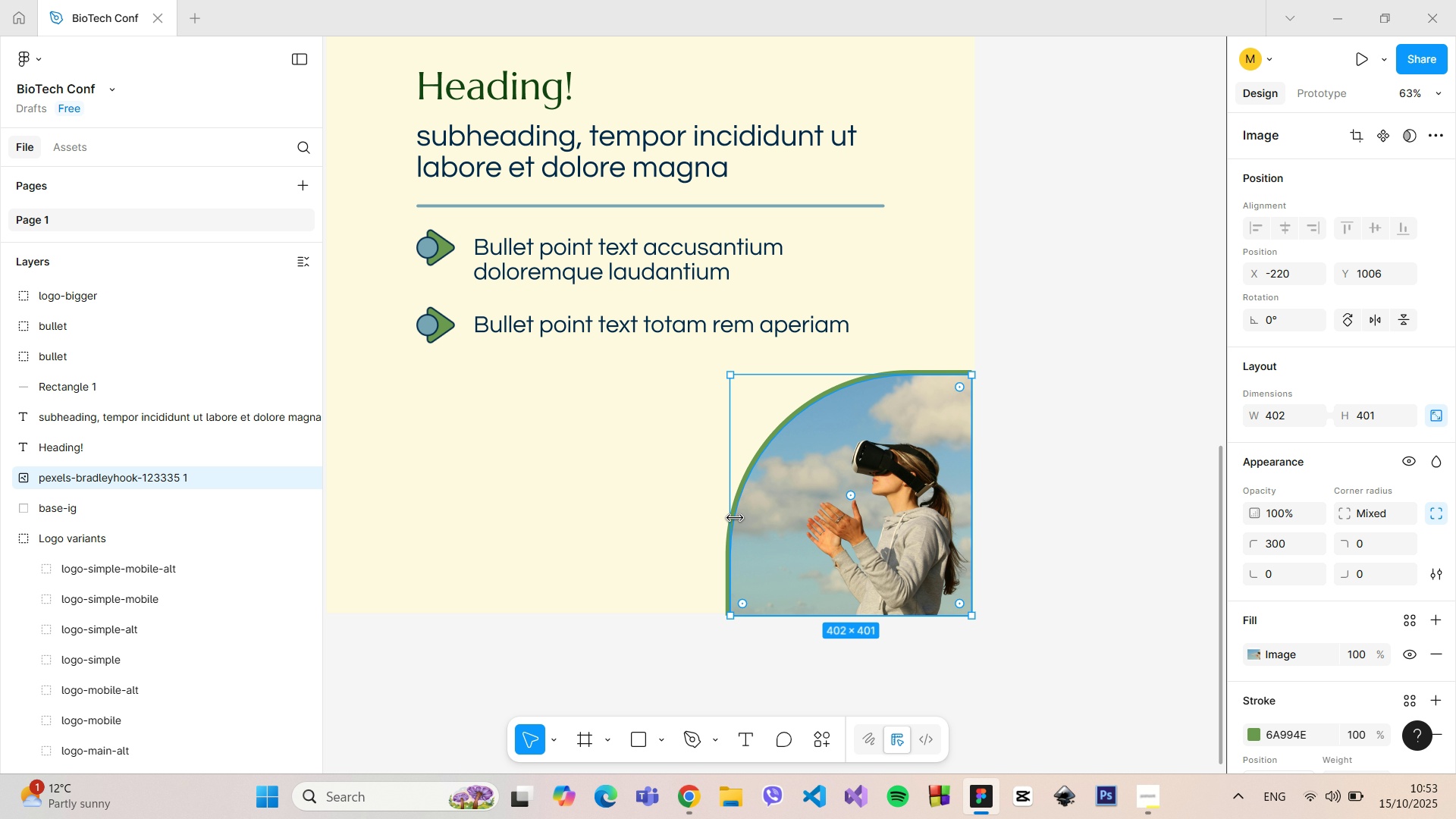 
hold_key(key=ControlLeft, duration=1.5)
 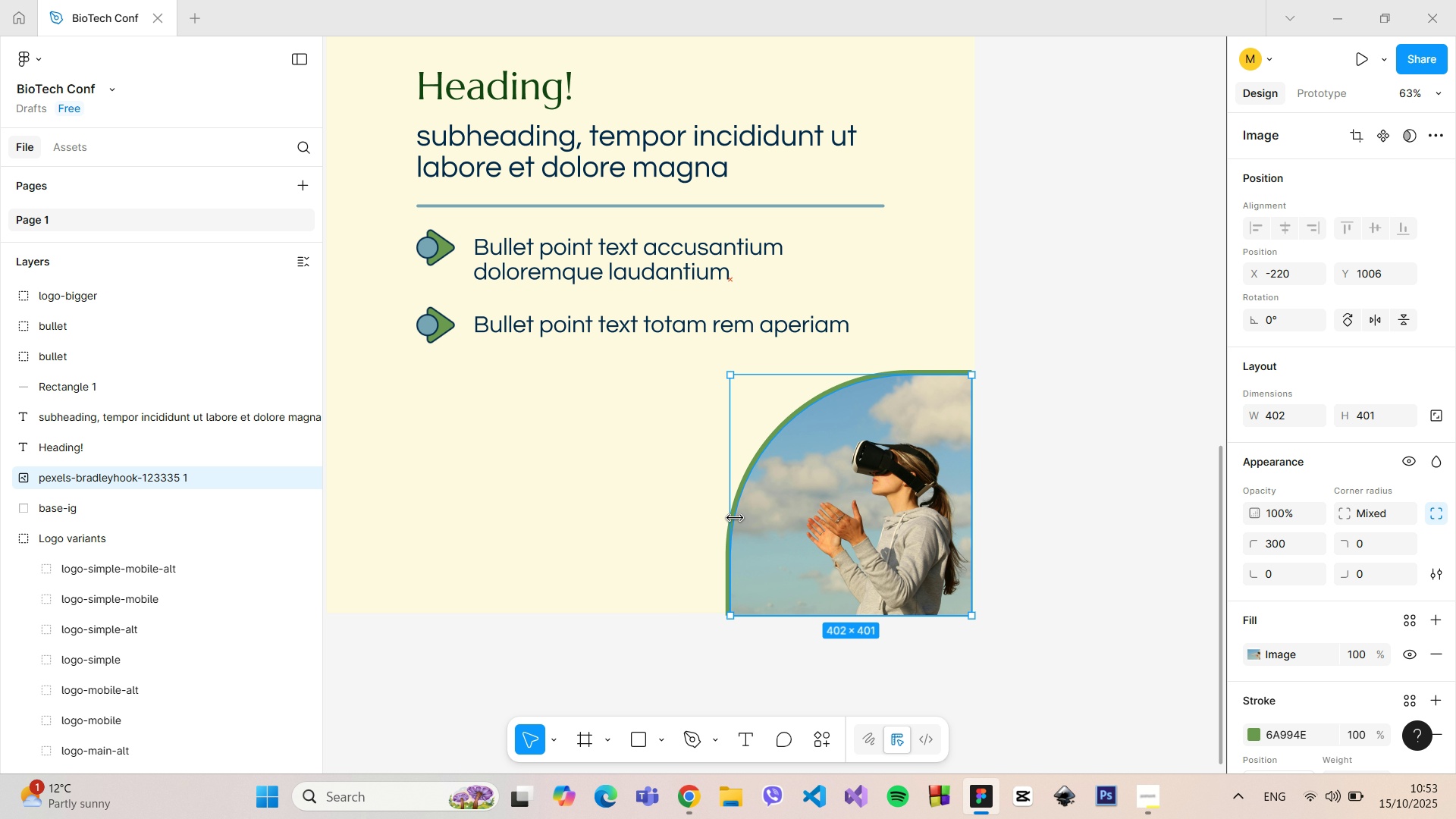 
hold_key(key=ControlLeft, duration=1.48)
 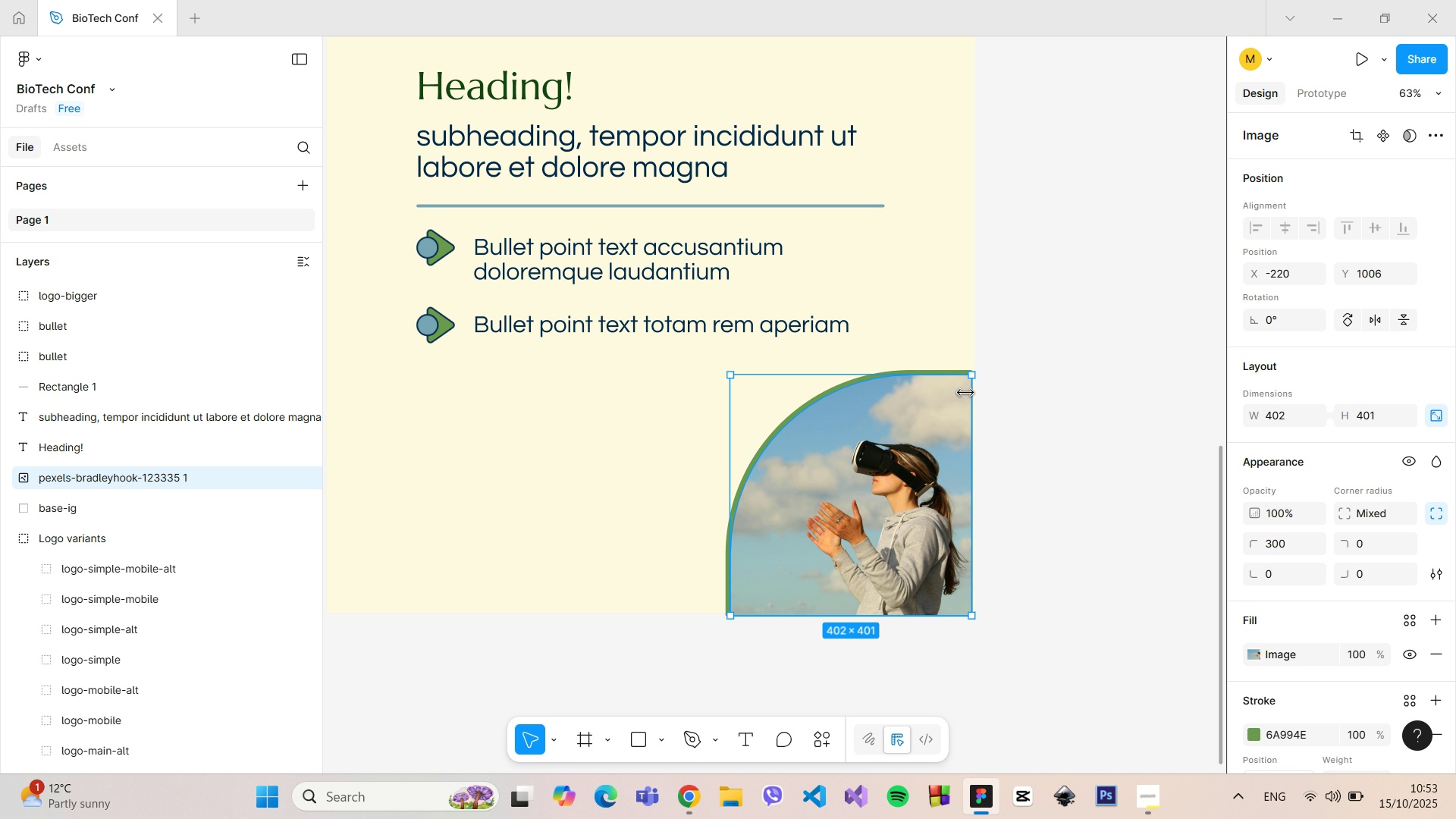 
hold_key(key=ControlLeft, duration=1.51)
 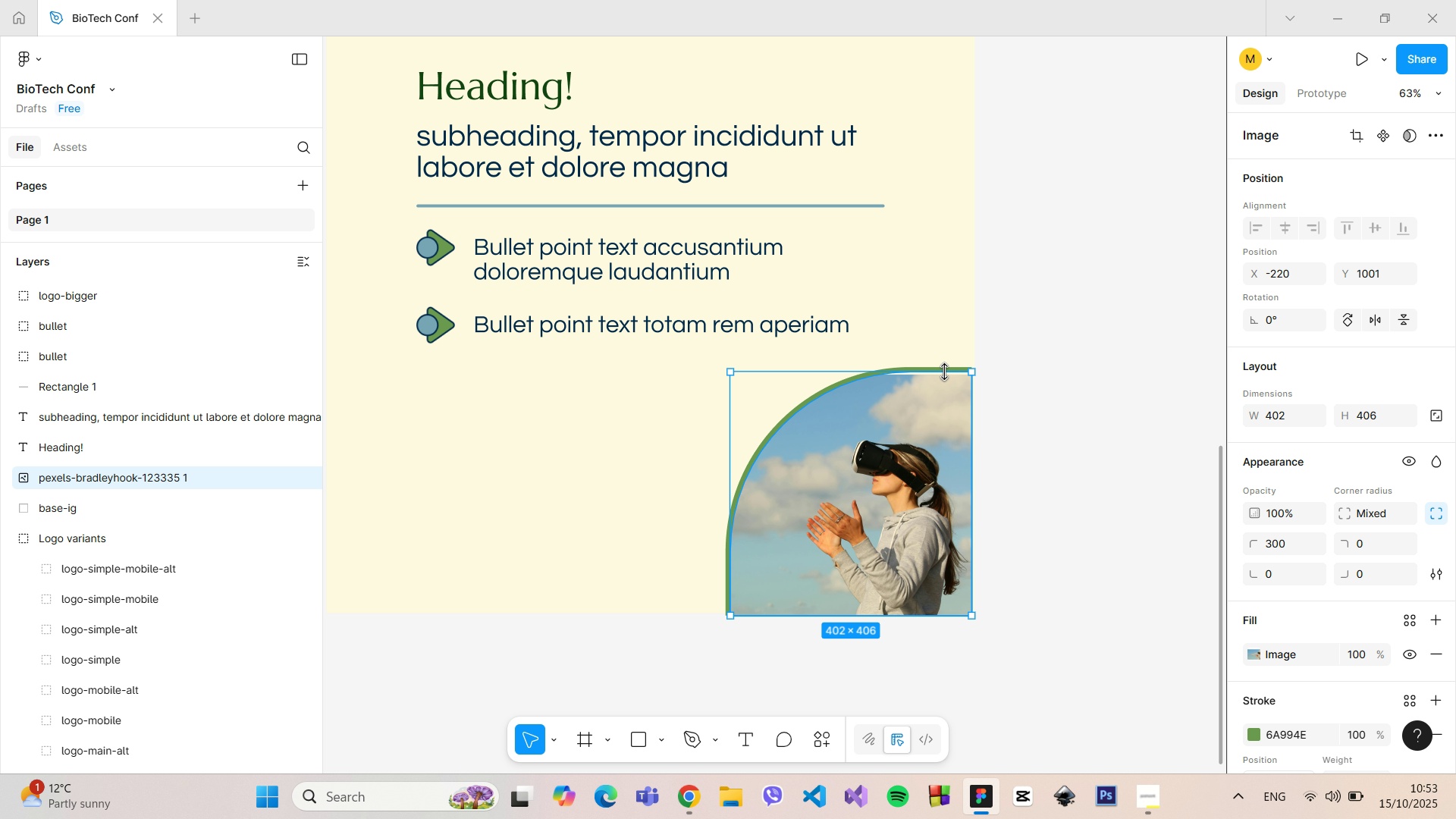 
hold_key(key=ControlLeft, duration=1.5)
 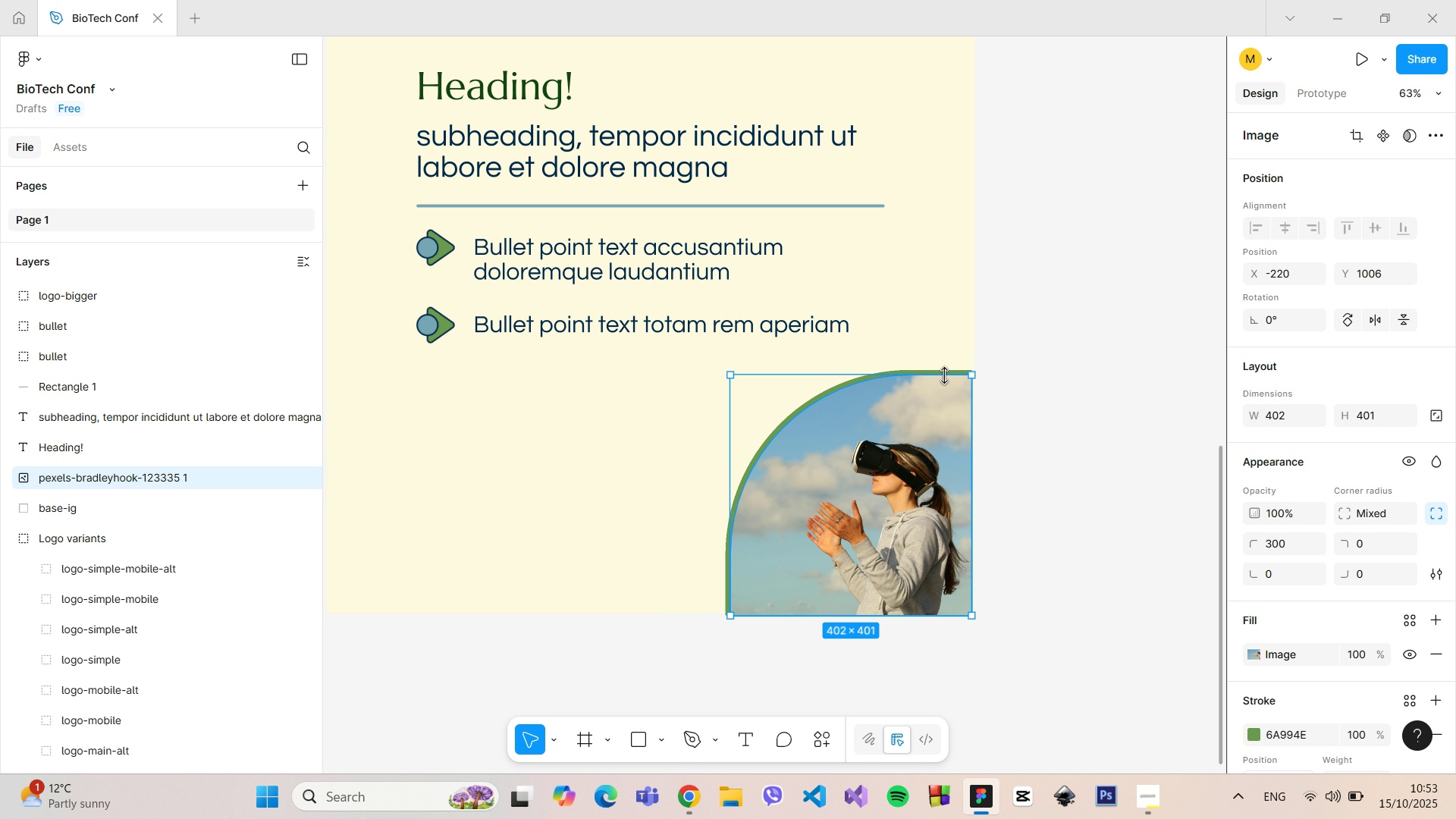 
hold_key(key=ControlLeft, duration=1.5)
 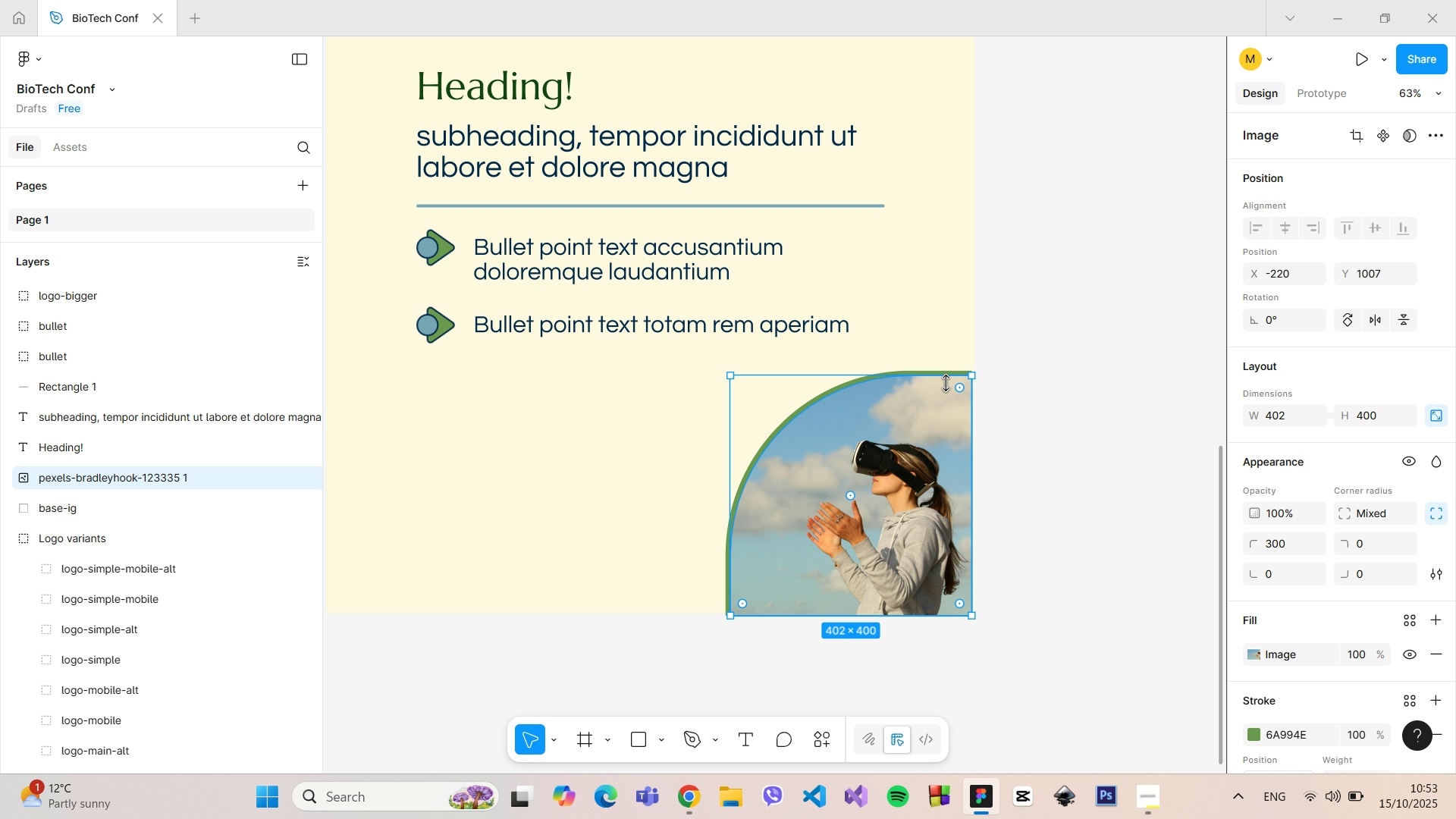 
hold_key(key=ControlLeft, duration=1.5)
left_click_drag(start_coordinate=[893, 611], to_coordinate=[893, 615])
 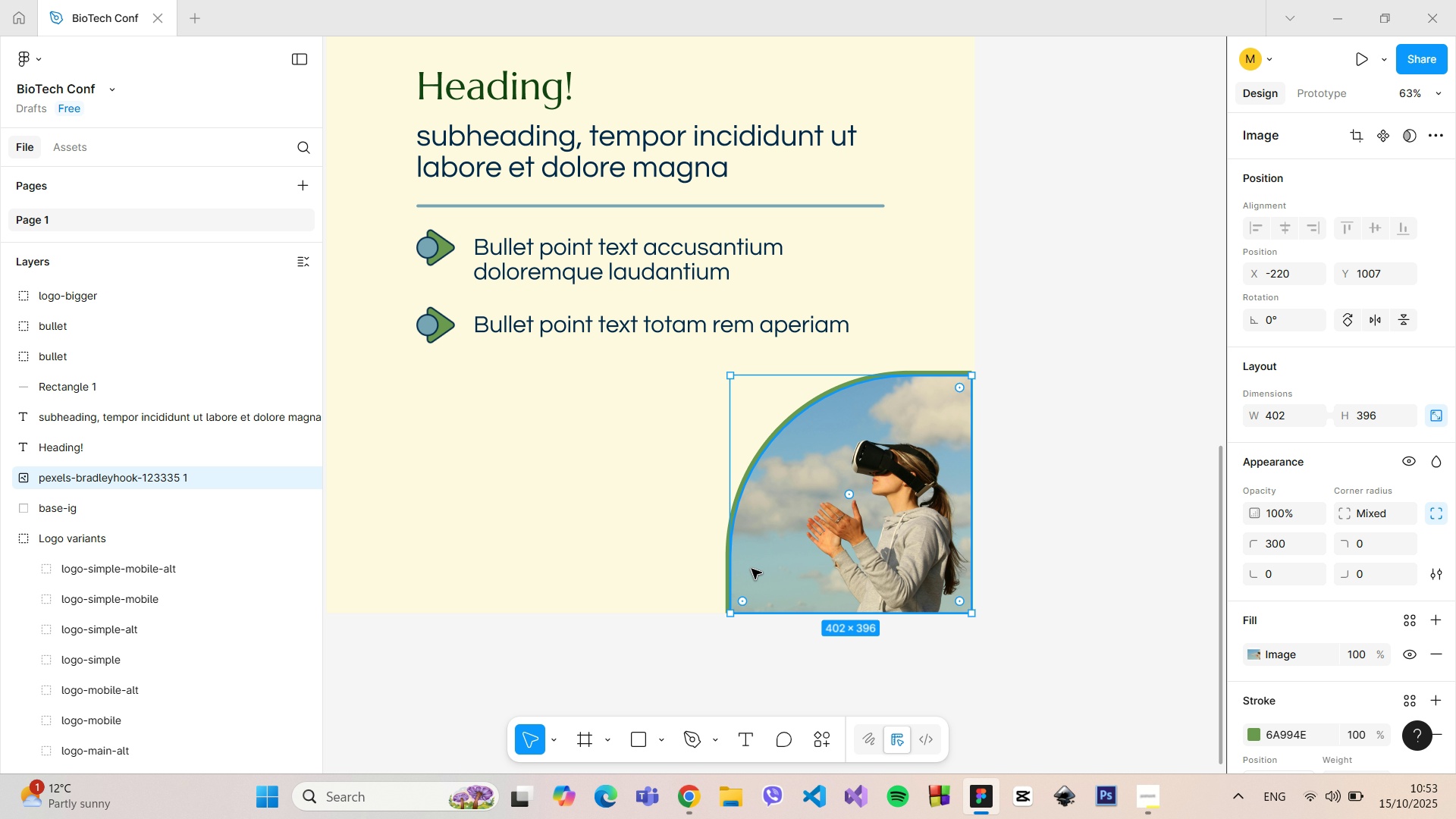 
hold_key(key=ControlLeft, duration=1.51)
 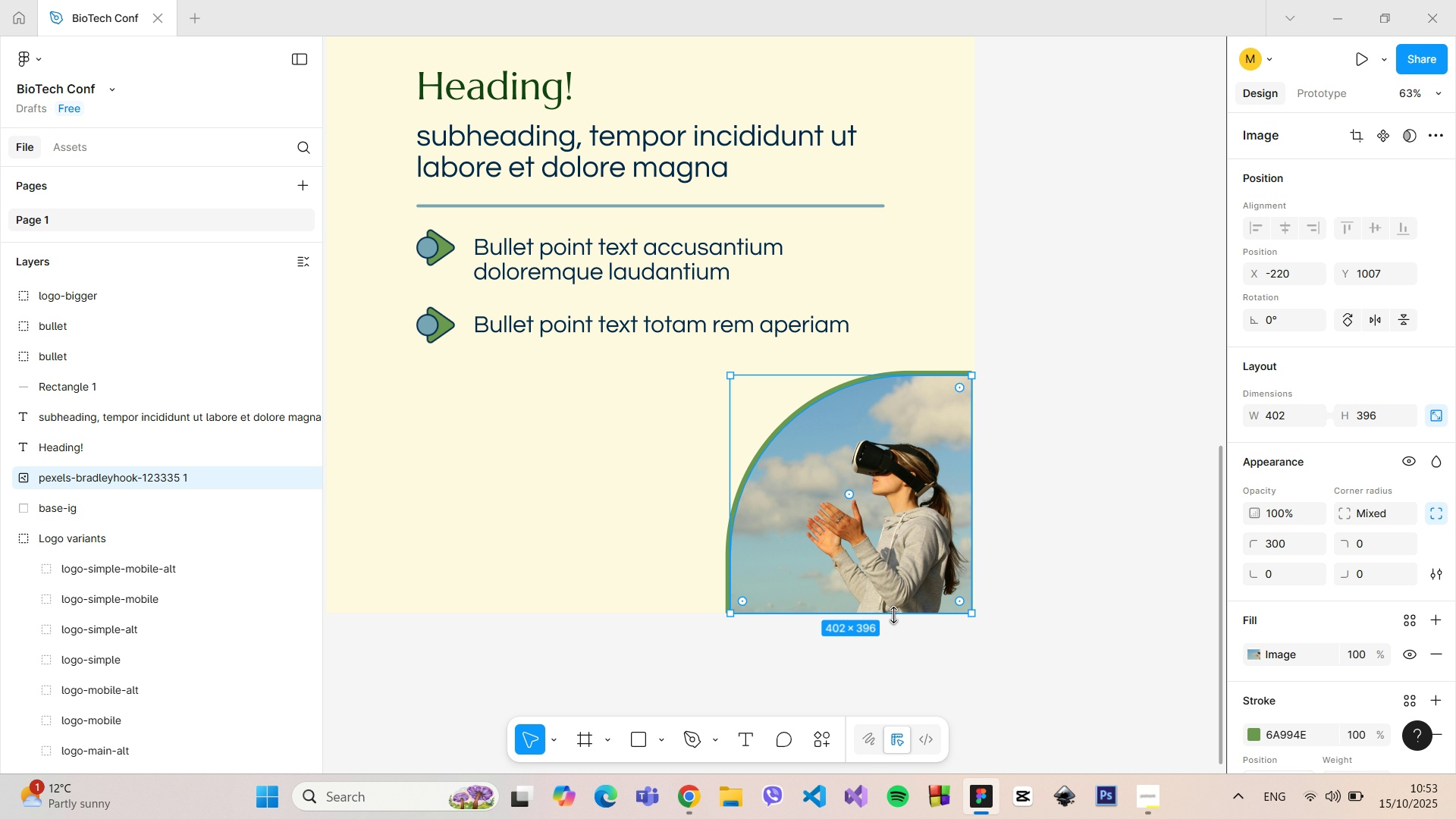 
hold_key(key=ControlLeft, duration=0.94)
 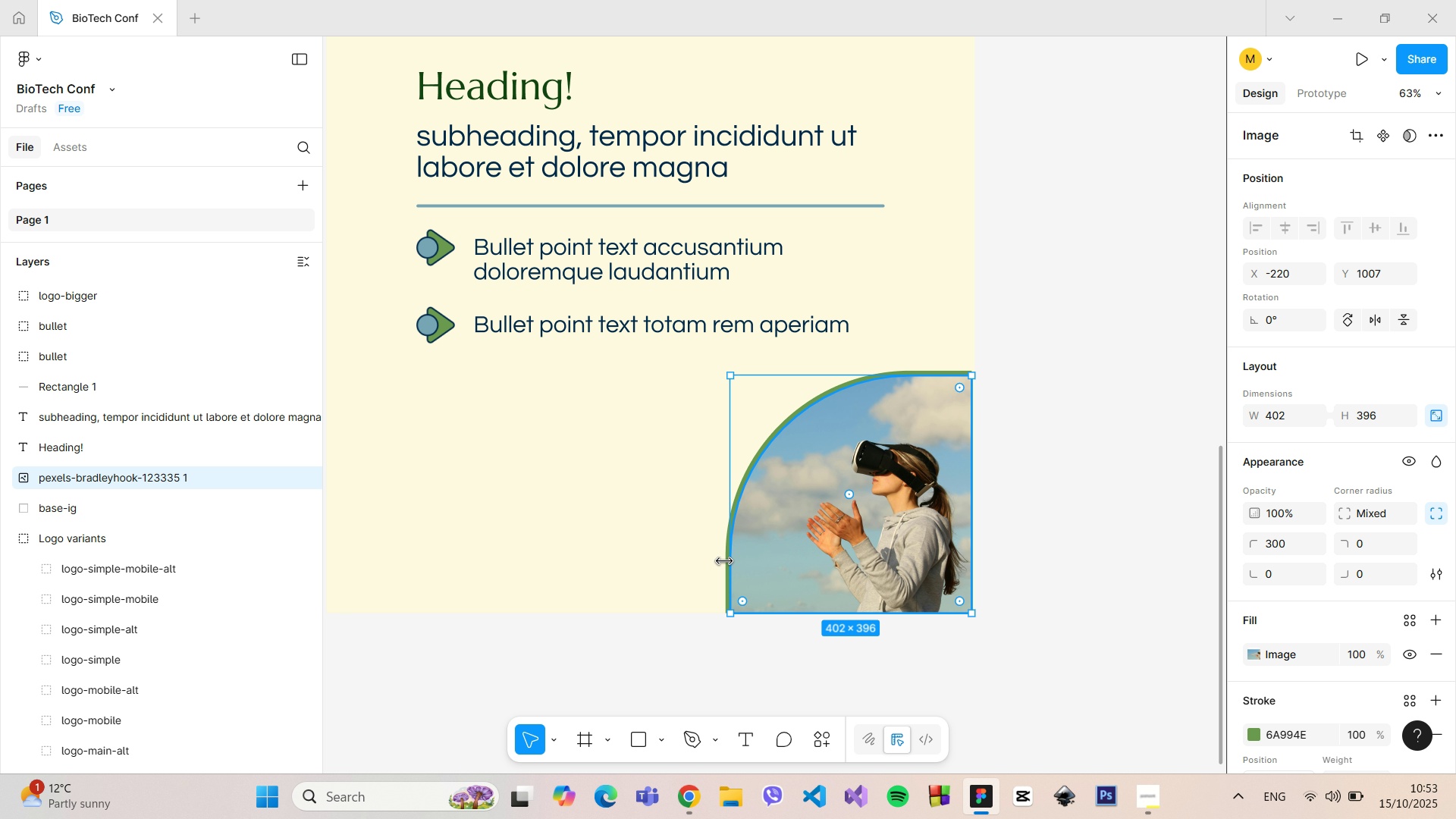 
hold_key(key=ControlLeft, duration=1.51)
left_click_drag(start_coordinate=[726, 560], to_coordinate=[736, 565])
 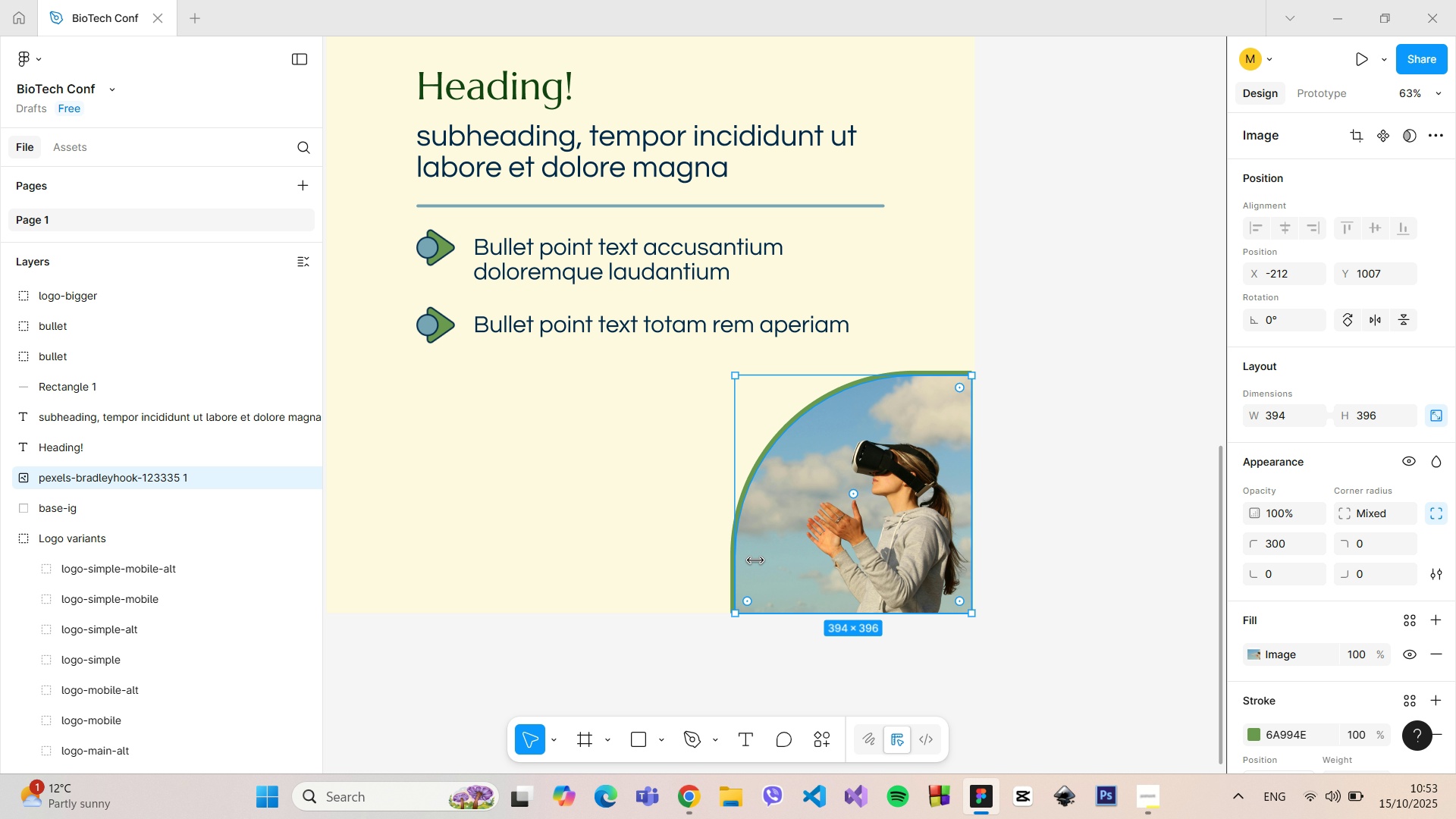 
hold_key(key=ControlLeft, duration=1.5)
 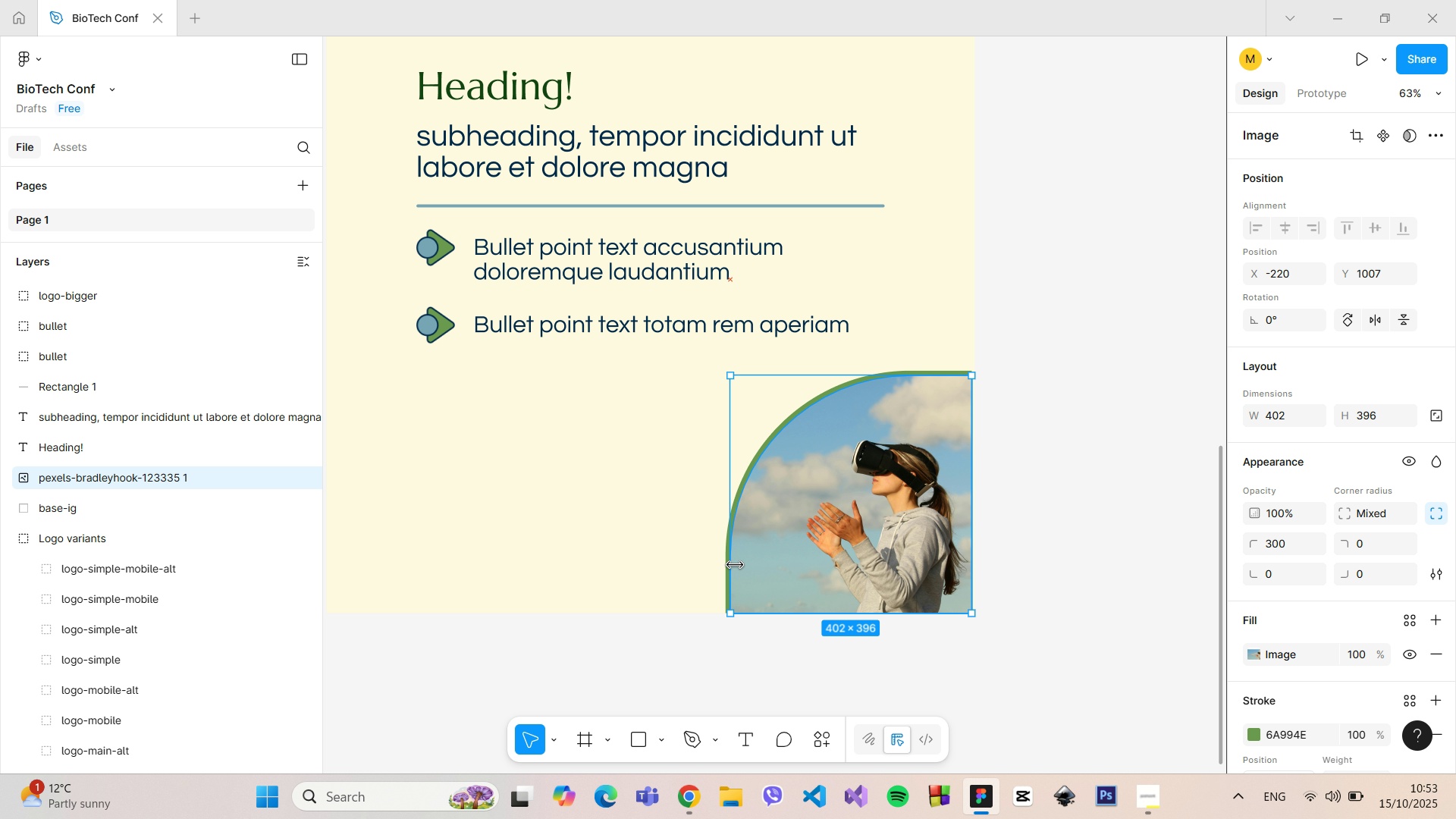 
hold_key(key=ControlLeft, duration=1.5)
 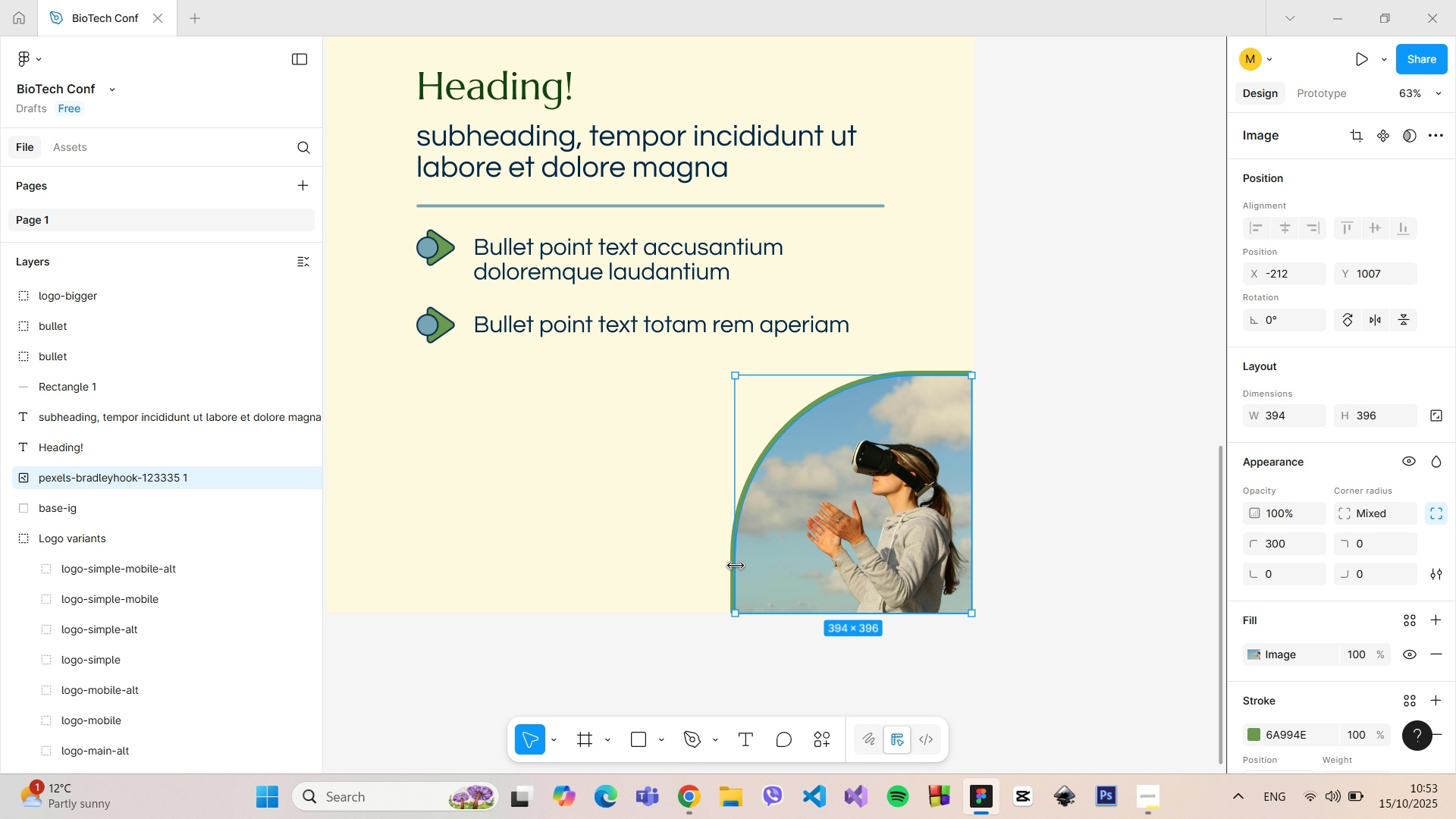 
hold_key(key=ControlLeft, duration=1.5)
 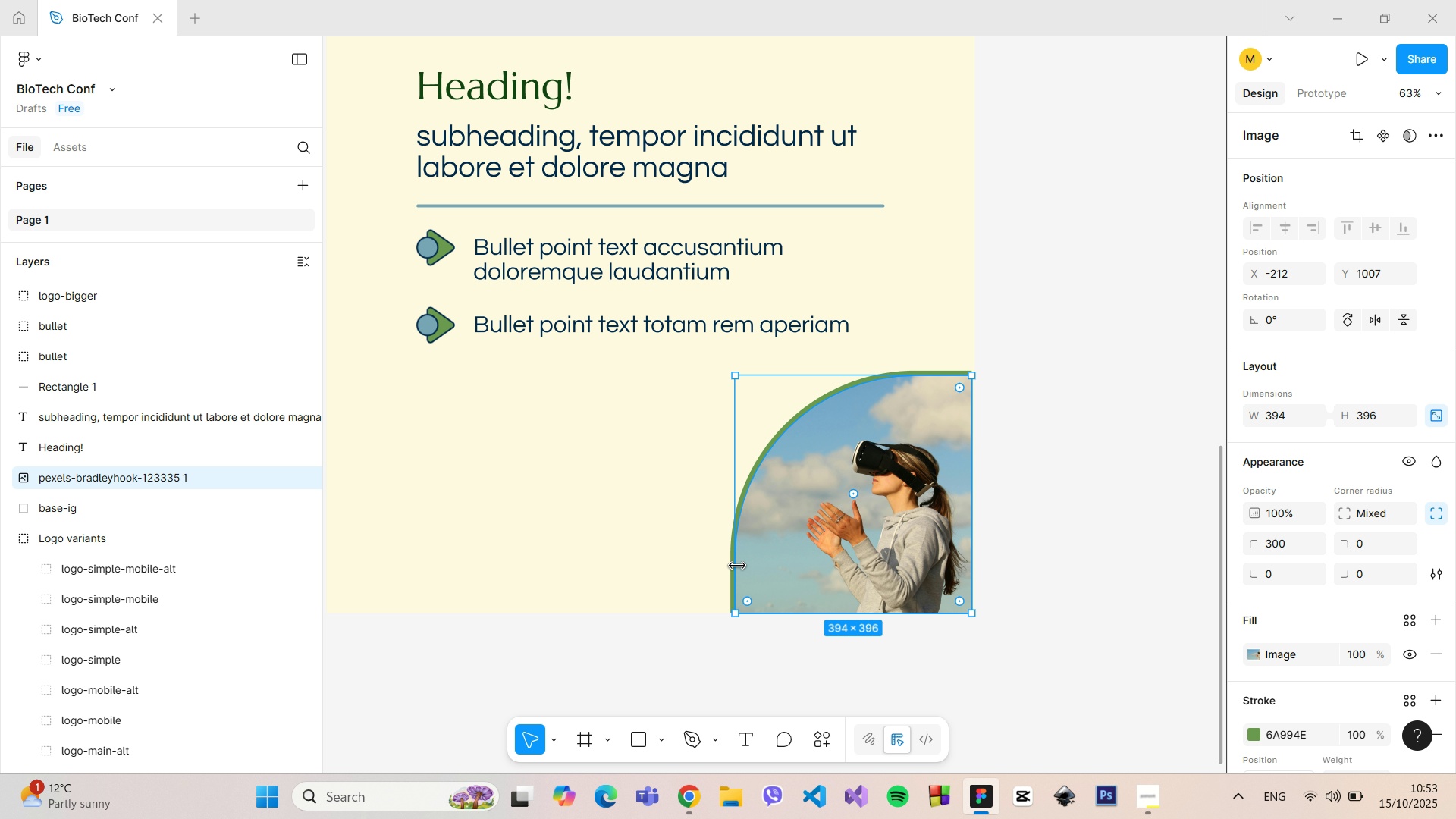 
hold_key(key=ControlLeft, duration=0.56)
 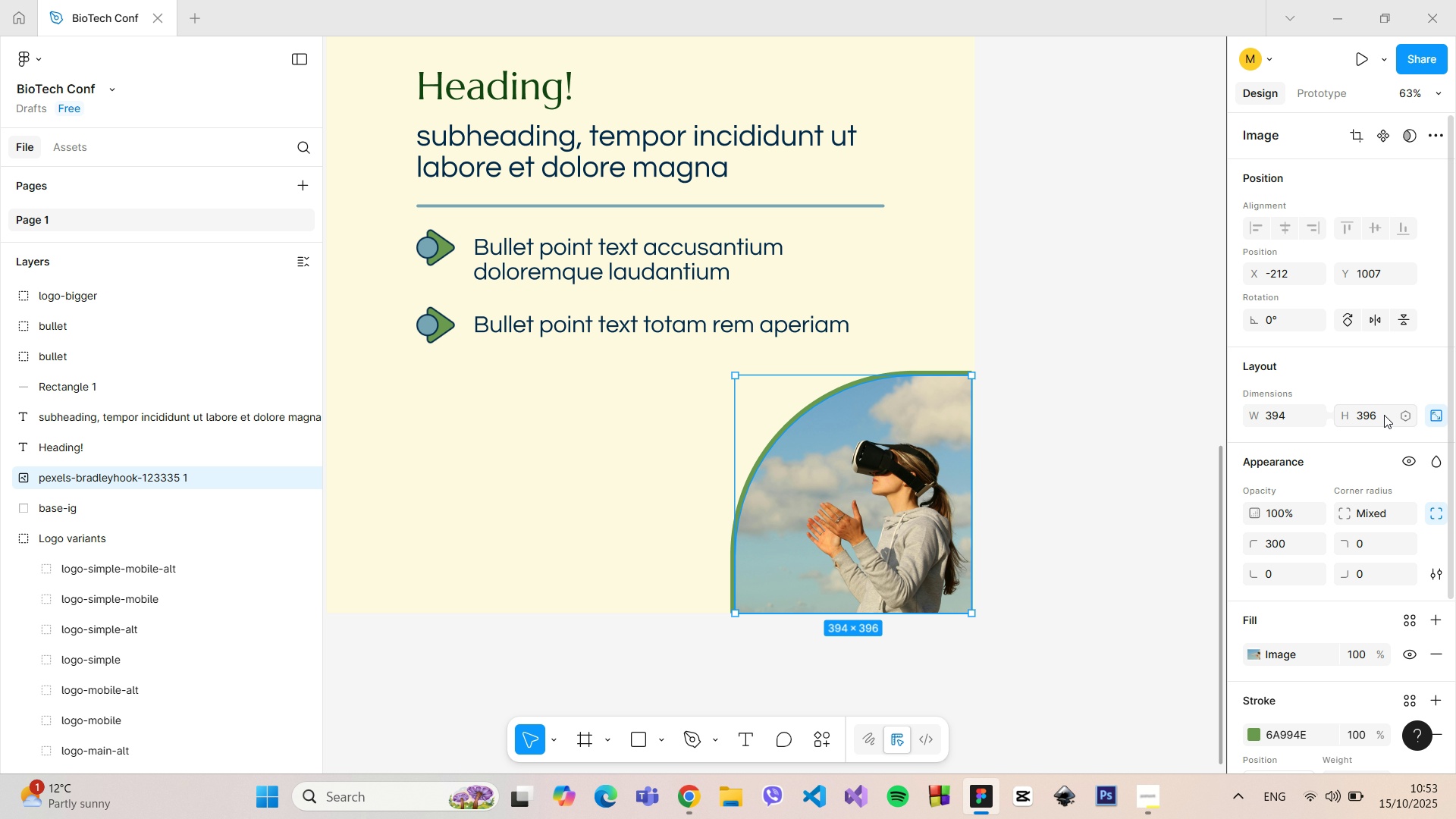 
left_click([1383, 415])
 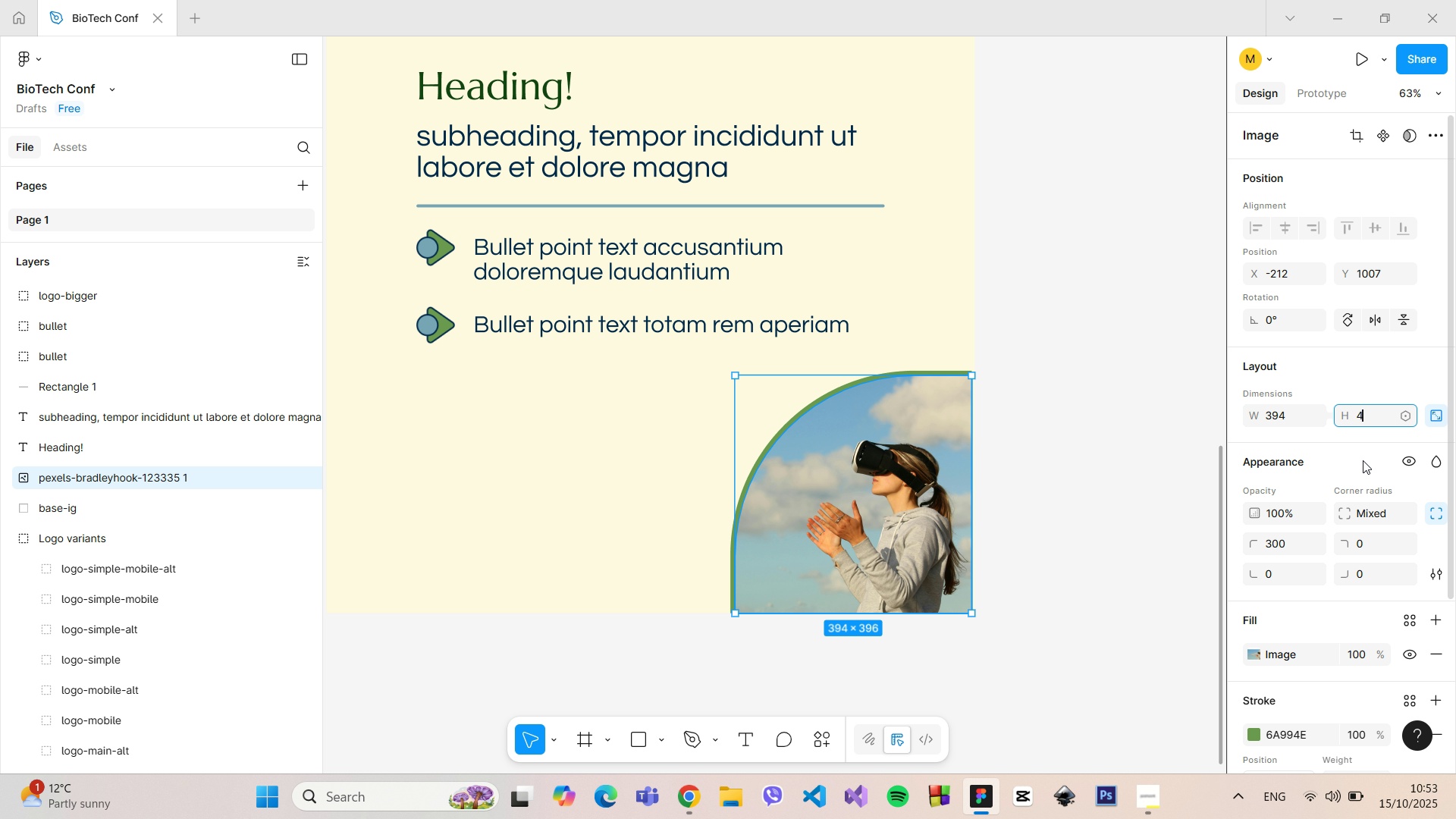 
type(400)
 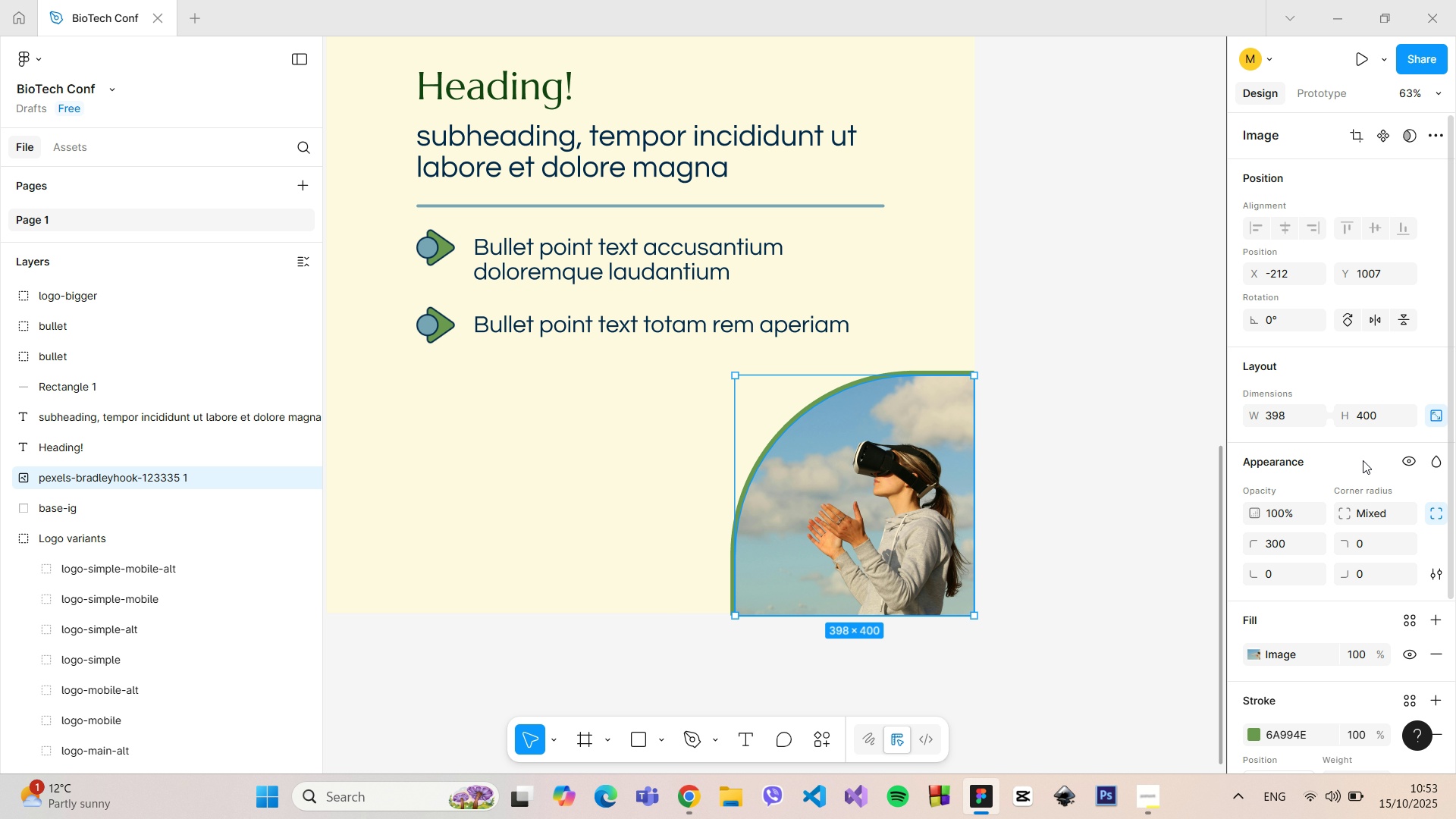 
key(Enter)
 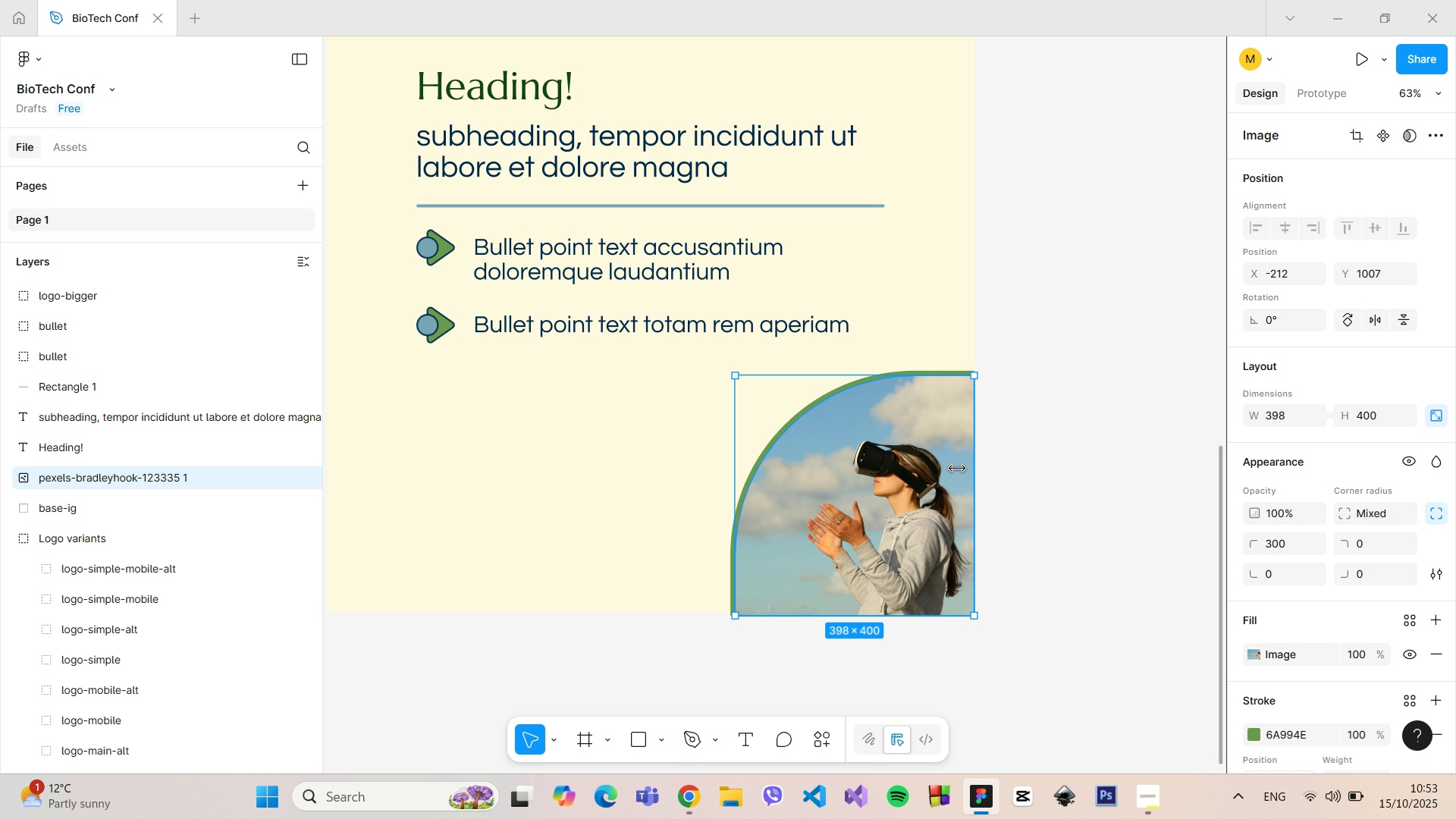 
left_click_drag(start_coordinate=[918, 476], to_coordinate=[898, 482])
 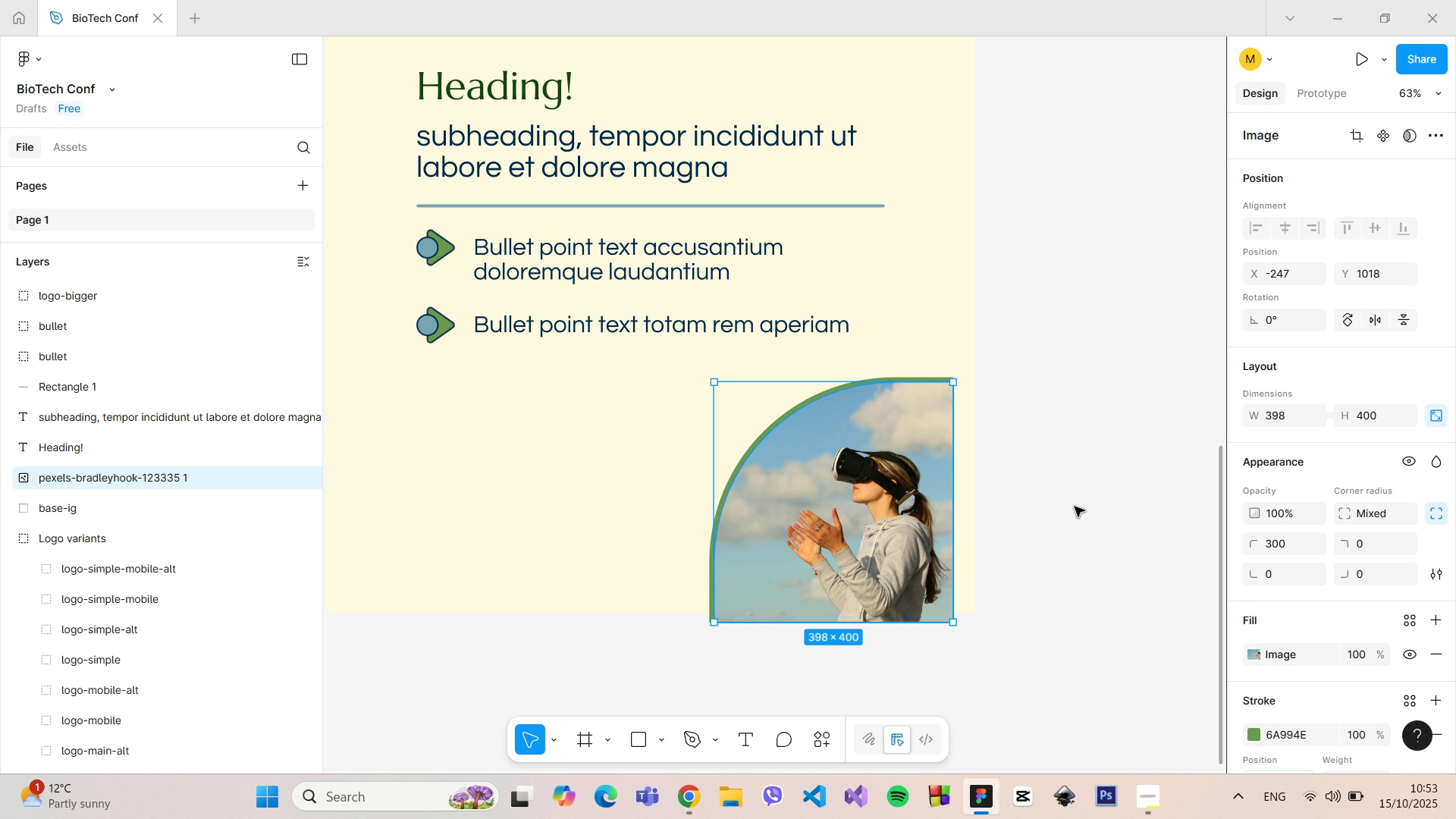 
left_click([1075, 507])
 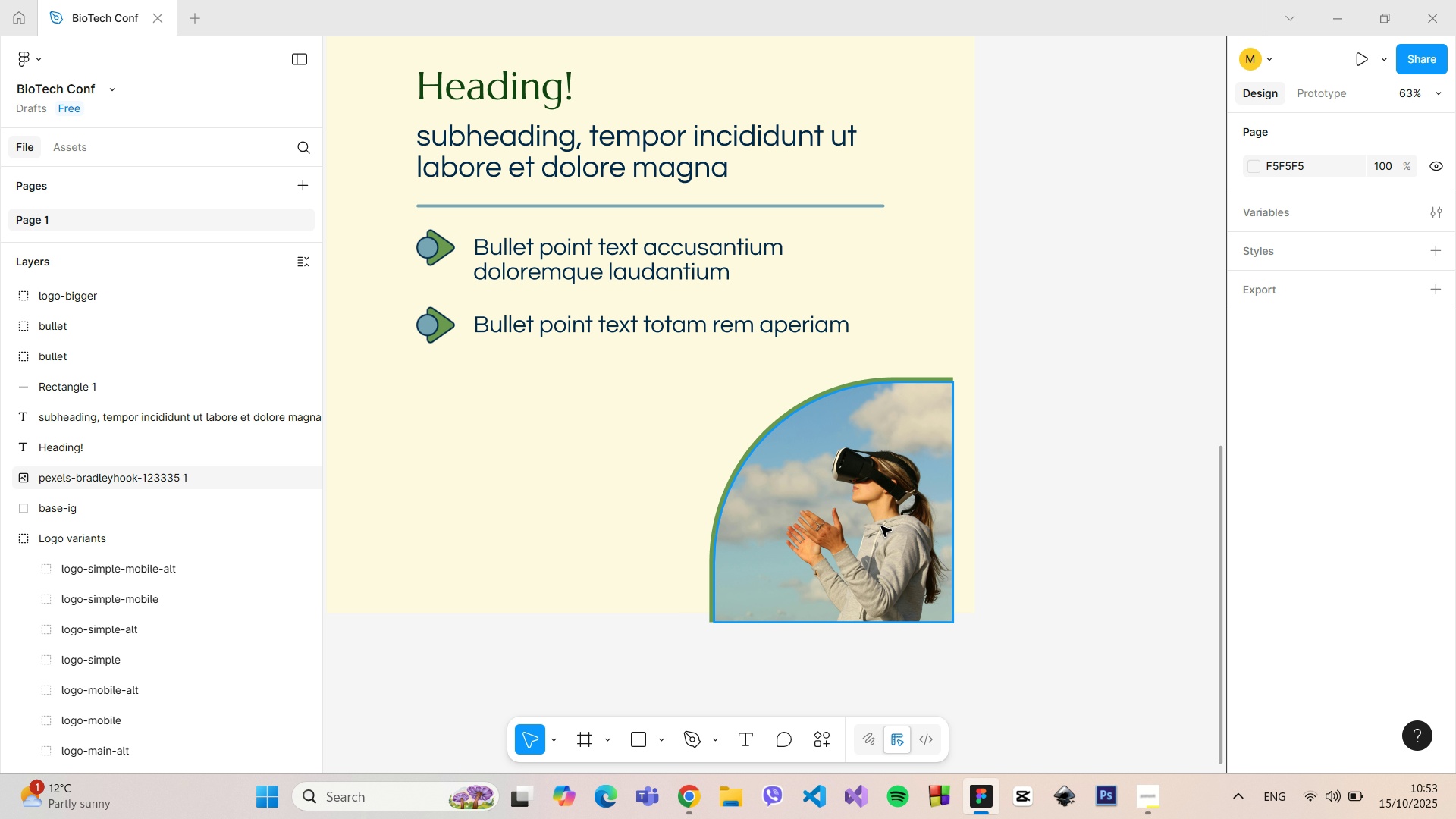 
left_click([881, 526])
 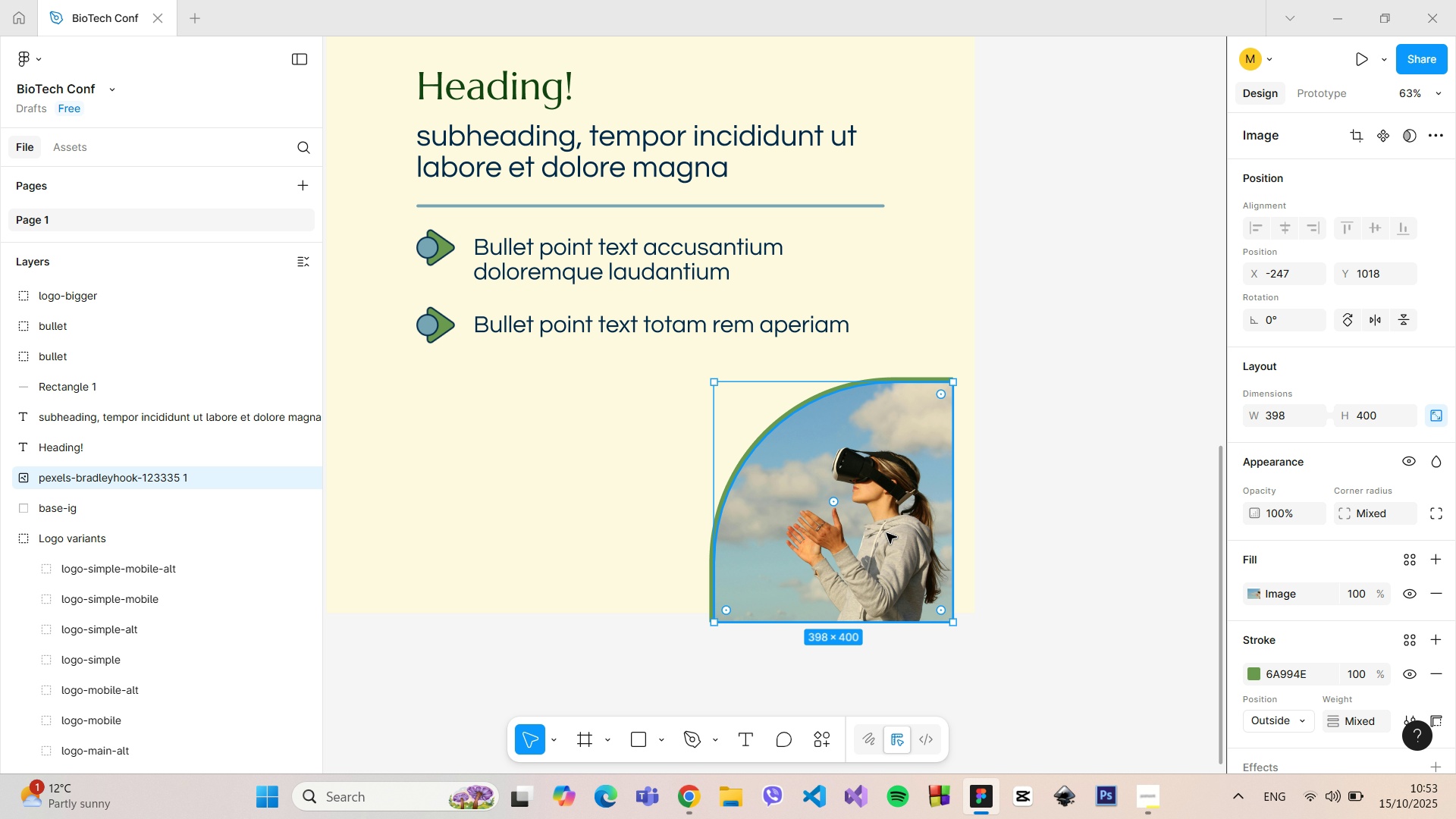 
left_click_drag(start_coordinate=[886, 533], to_coordinate=[905, 526])
 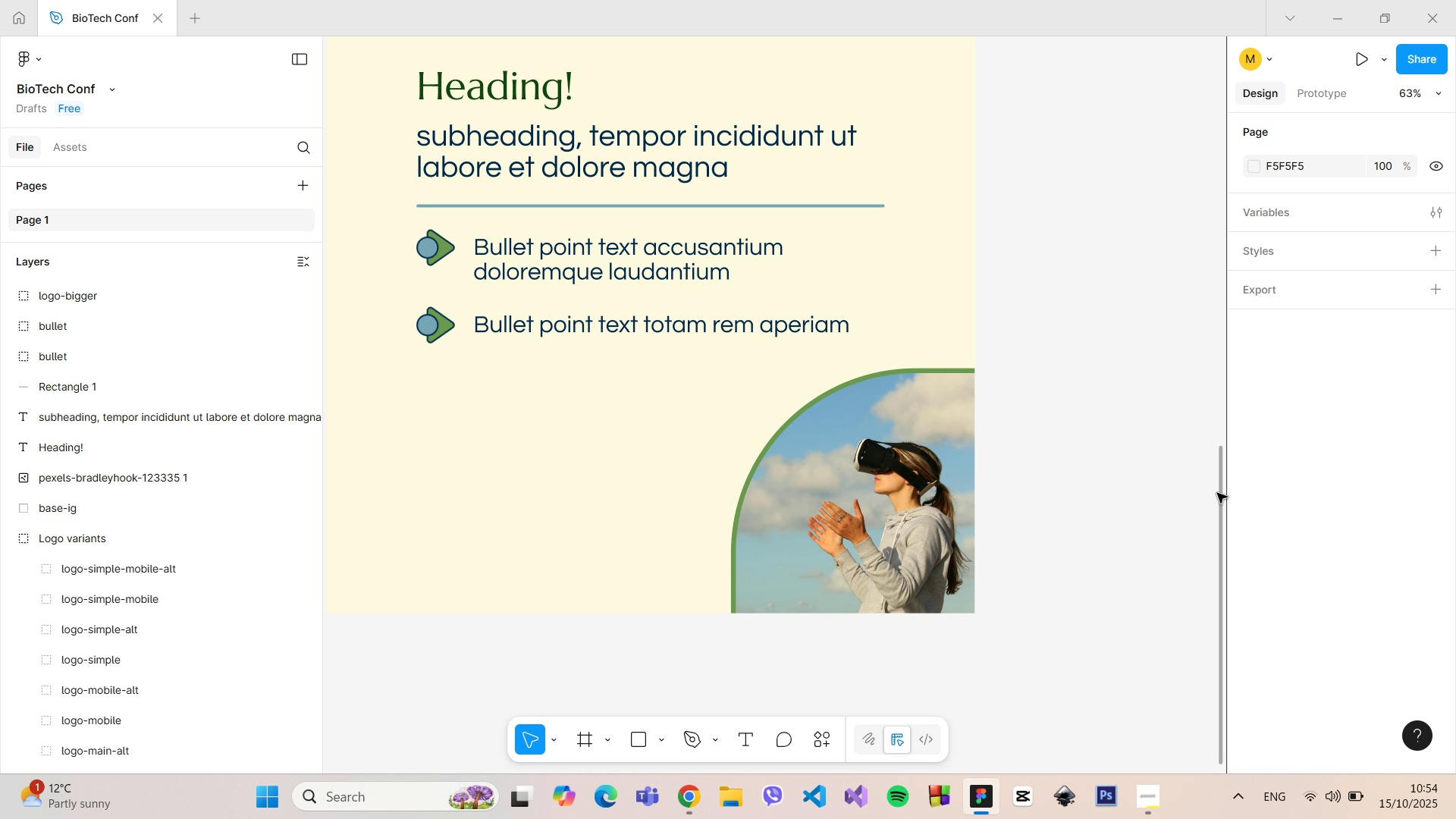 
left_click_drag(start_coordinate=[1219, 493], to_coordinate=[1219, 455])
 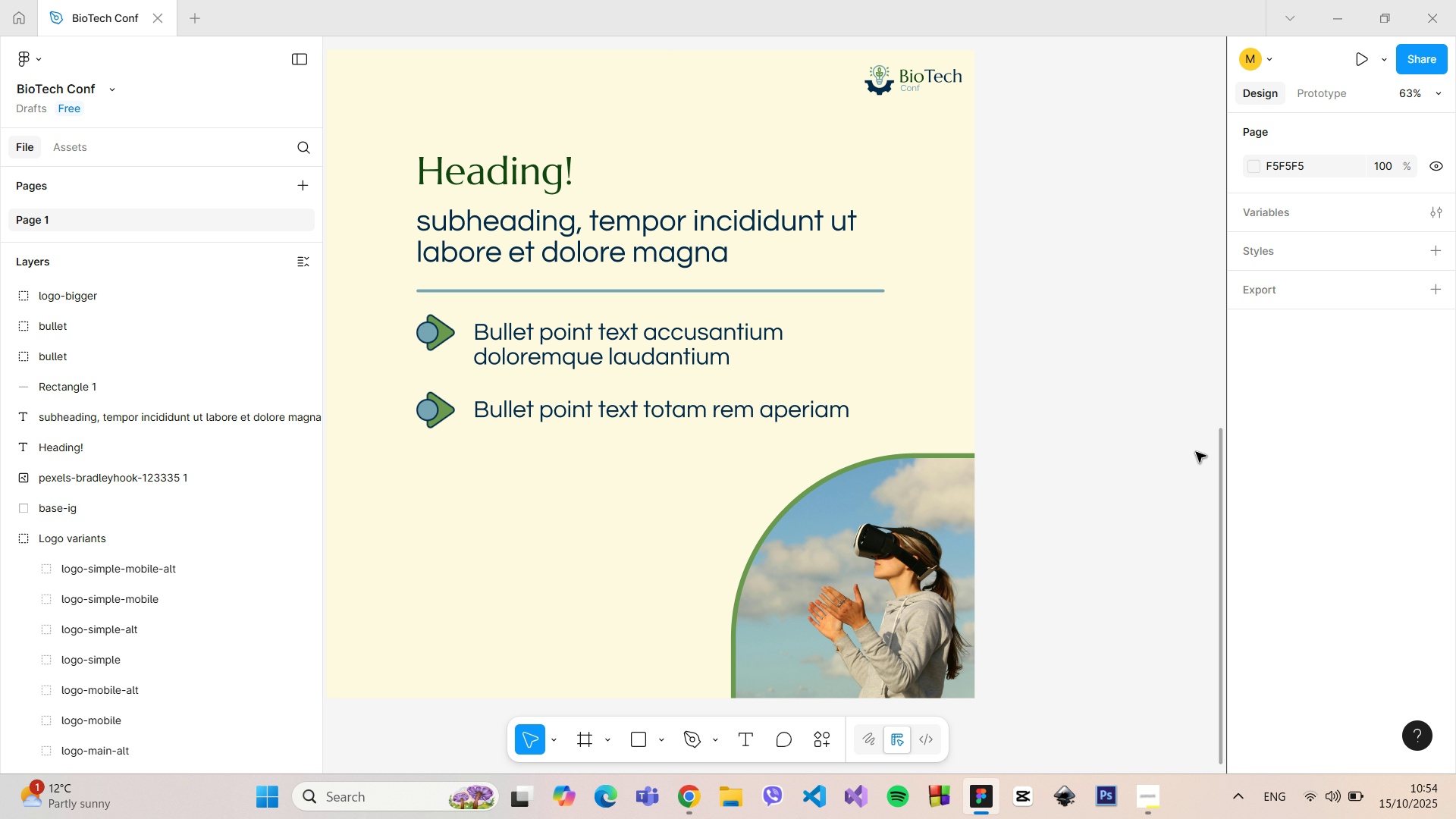 
scroll: coordinate [1196, 452], scroll_direction: down, amount: 4.0
 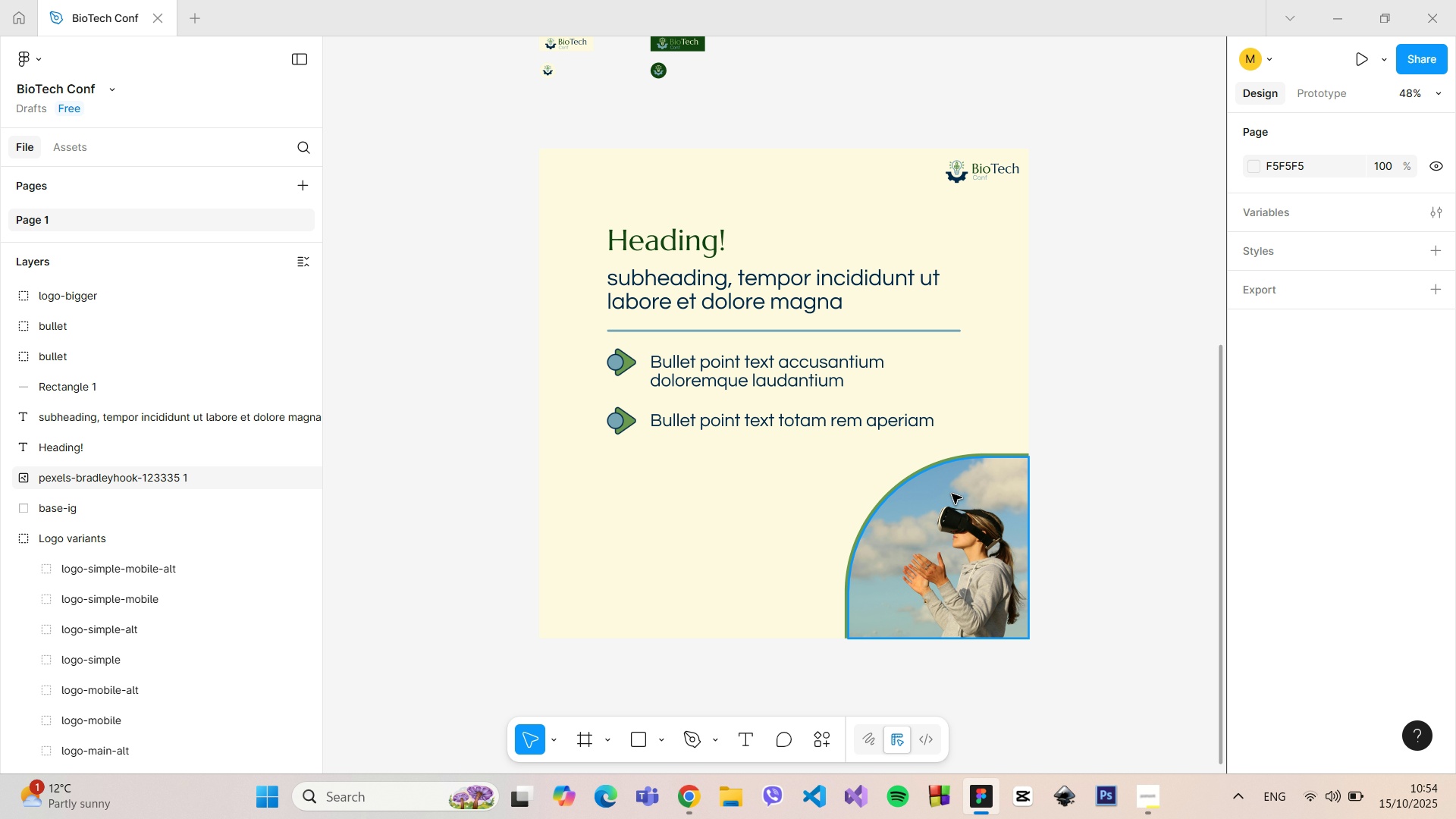 
wait(22.87)
 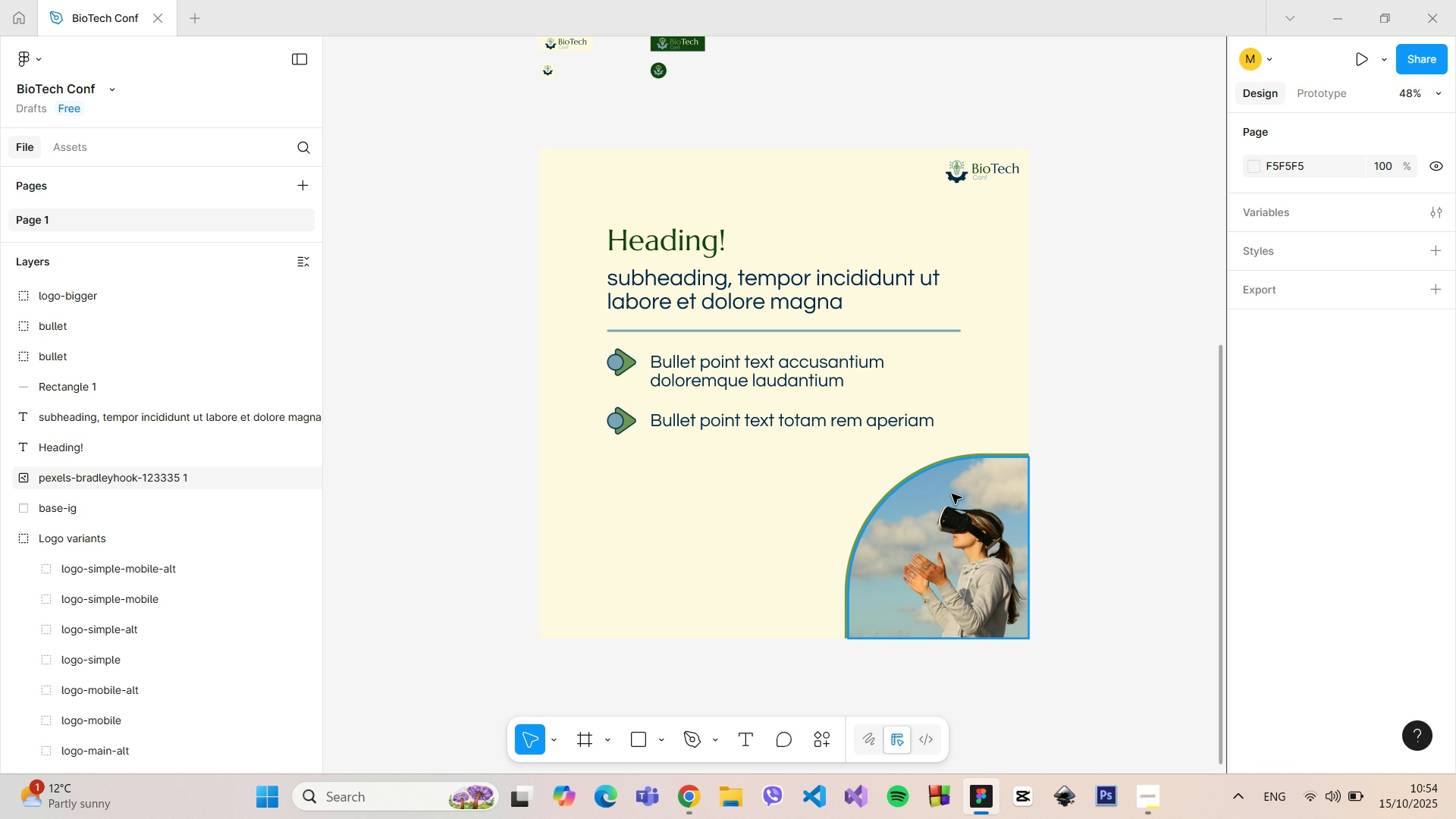 
left_click([983, 583])
 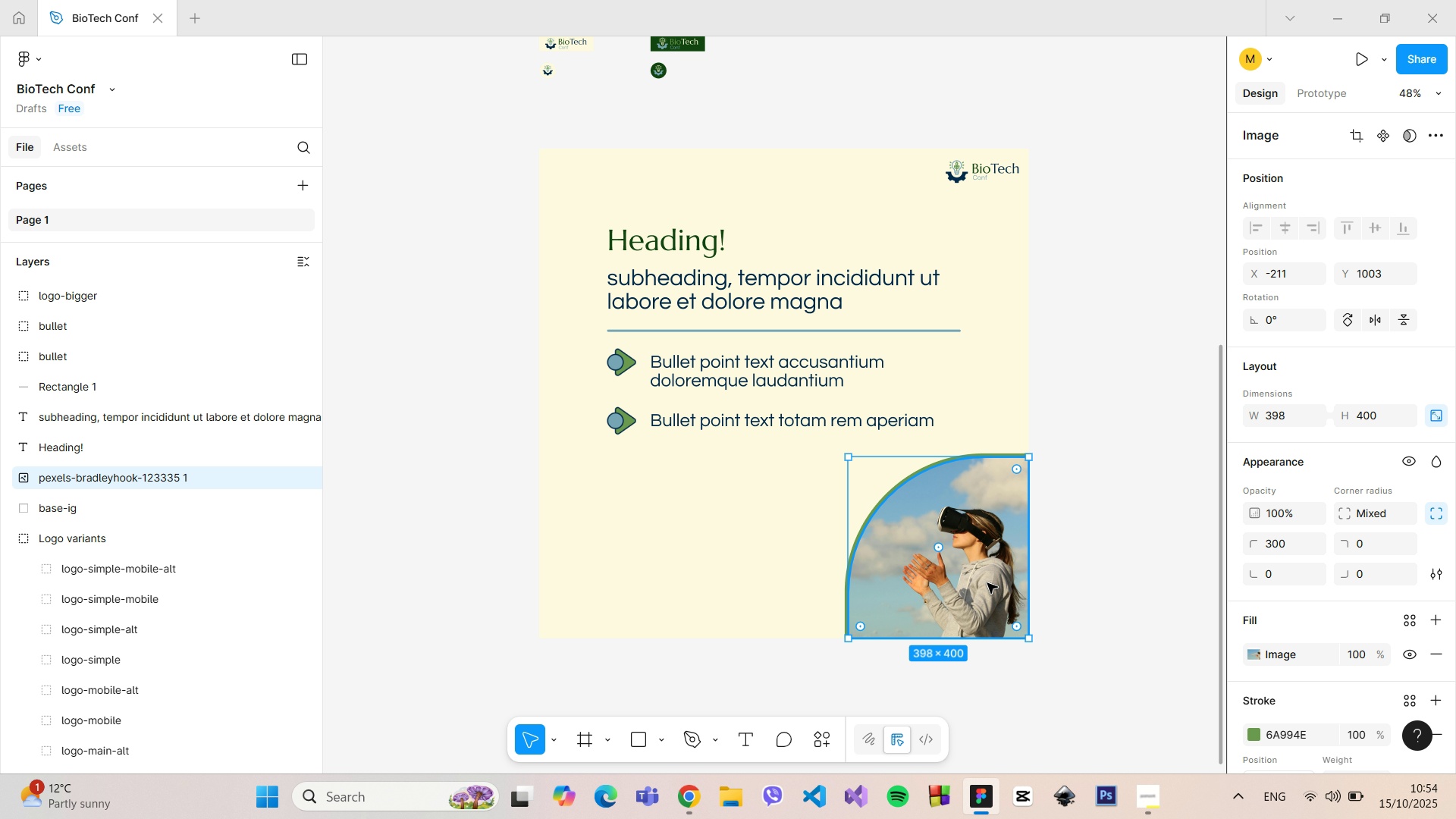 
left_click_drag(start_coordinate=[989, 583], to_coordinate=[687, 577])
 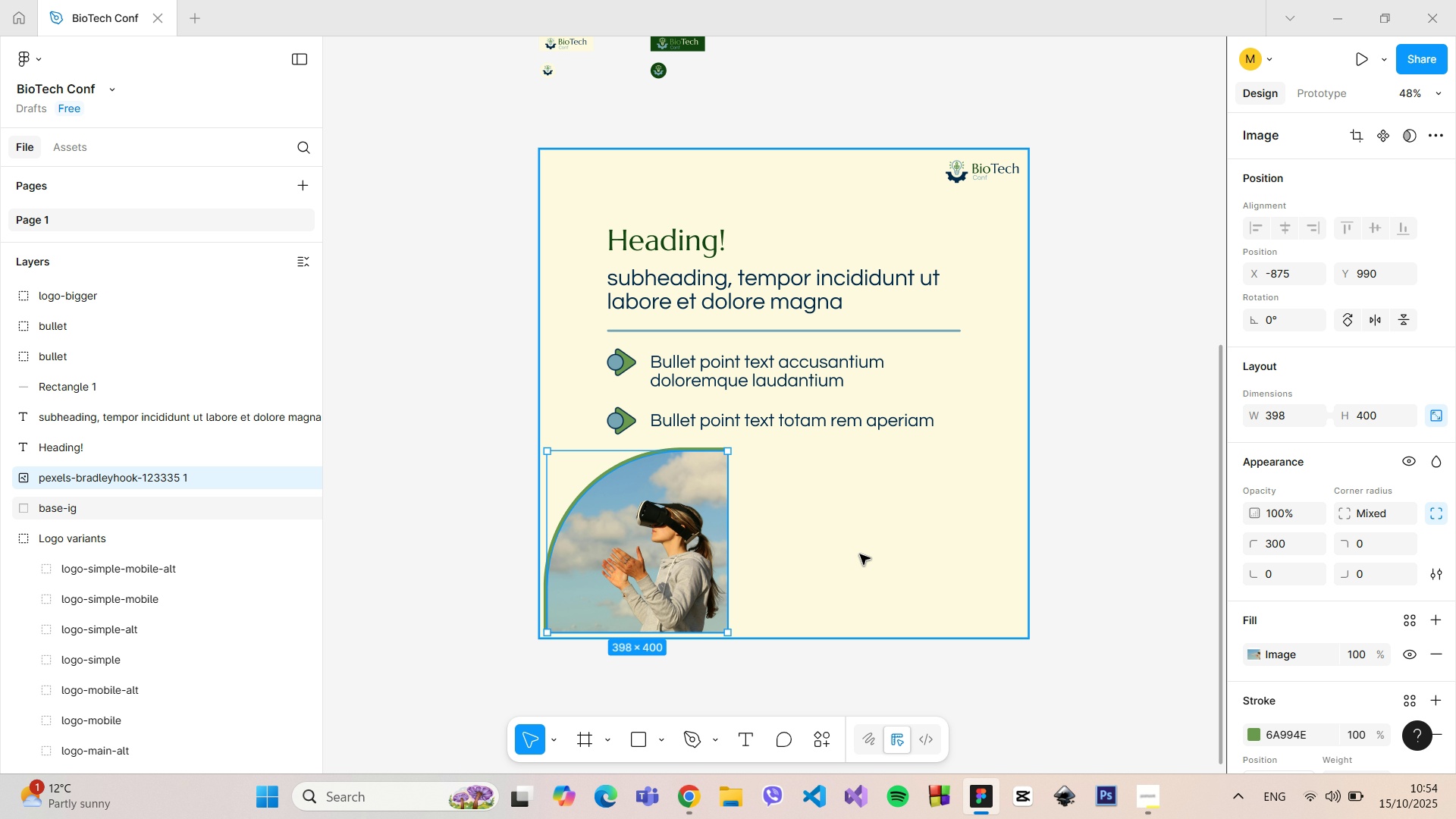 
left_click([860, 554])
 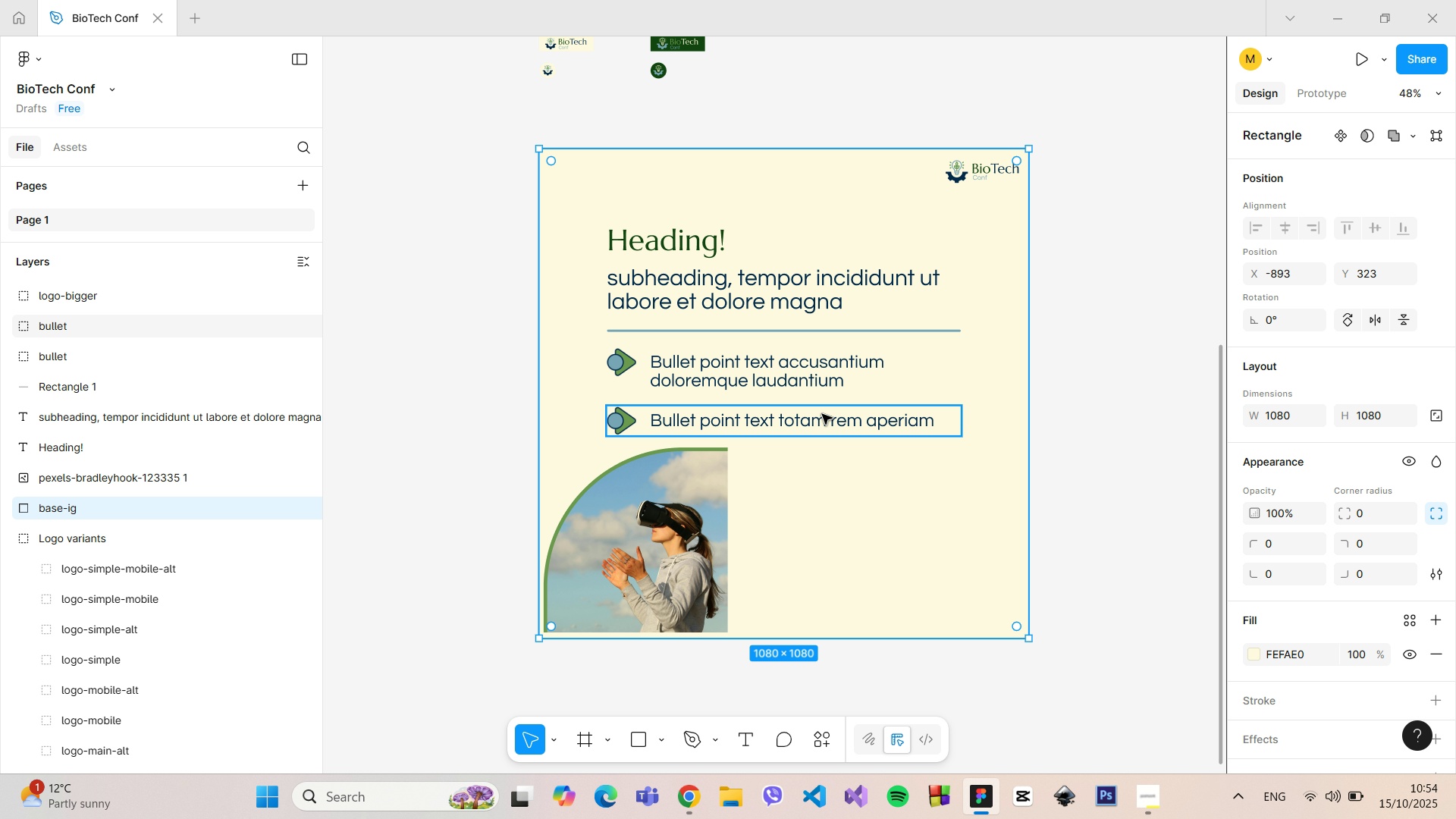 
left_click([822, 414])
 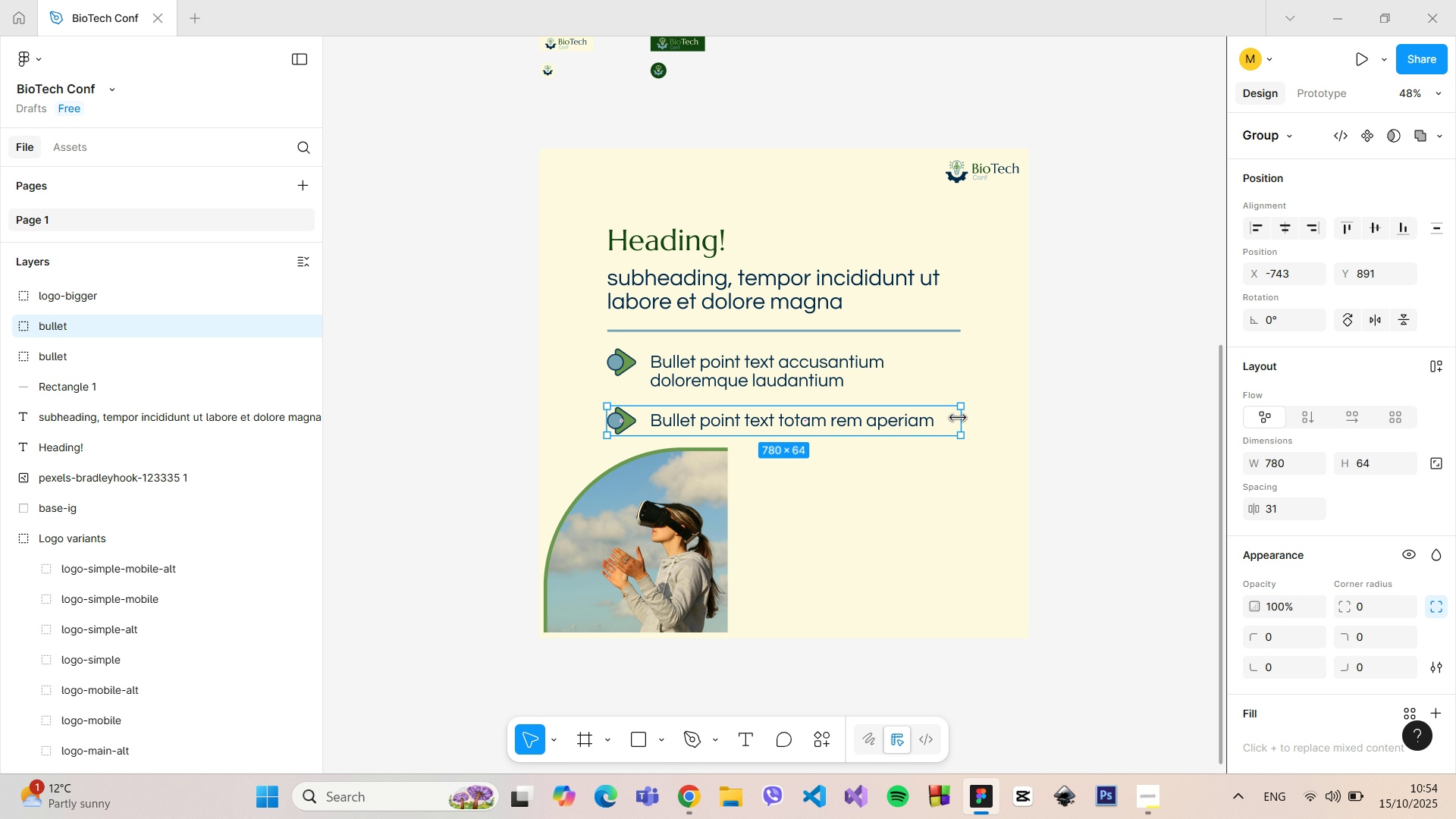 
left_click_drag(start_coordinate=[961, 419], to_coordinate=[891, 419])
 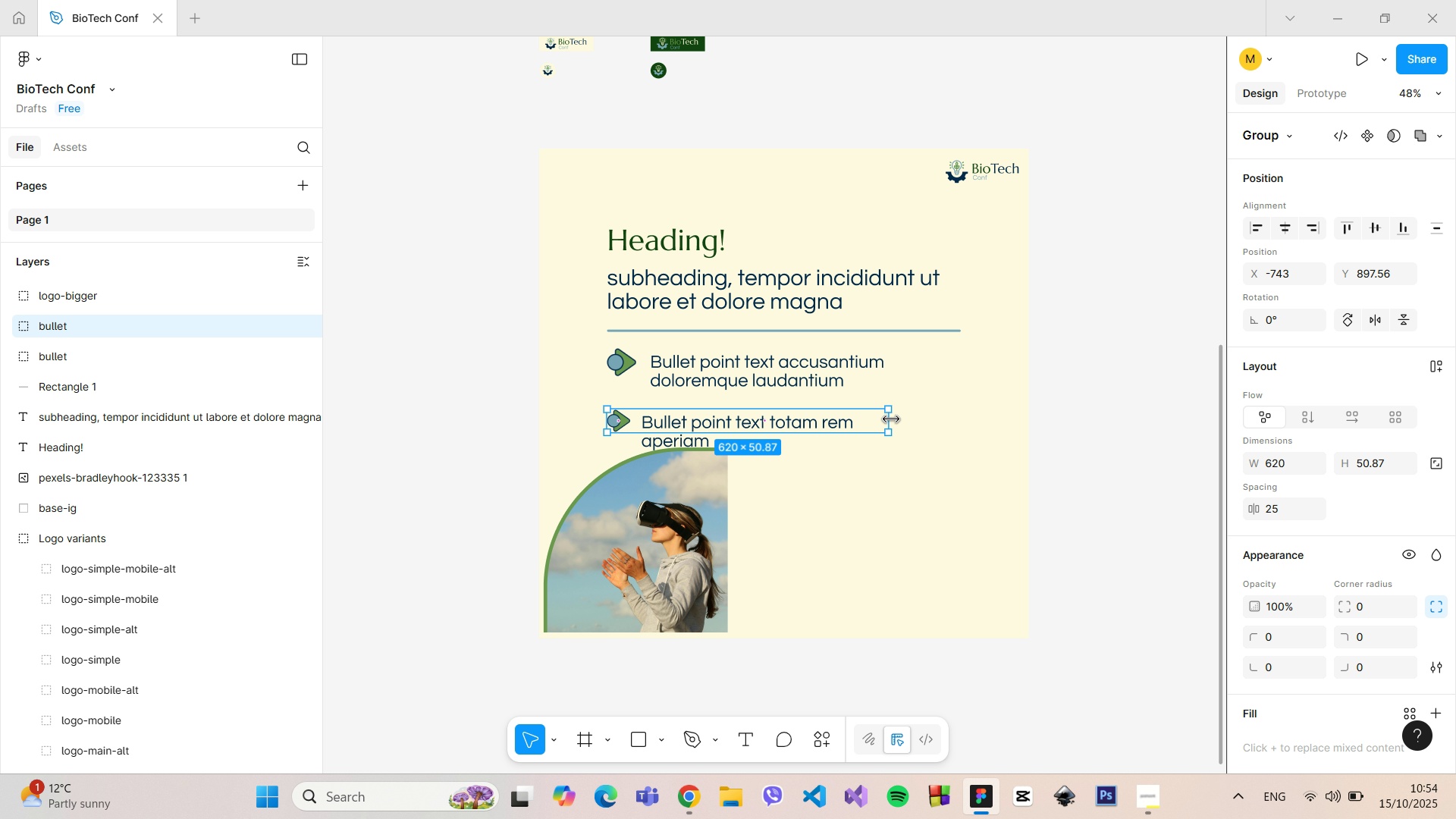 
hold_key(key=ControlLeft, duration=0.66)
 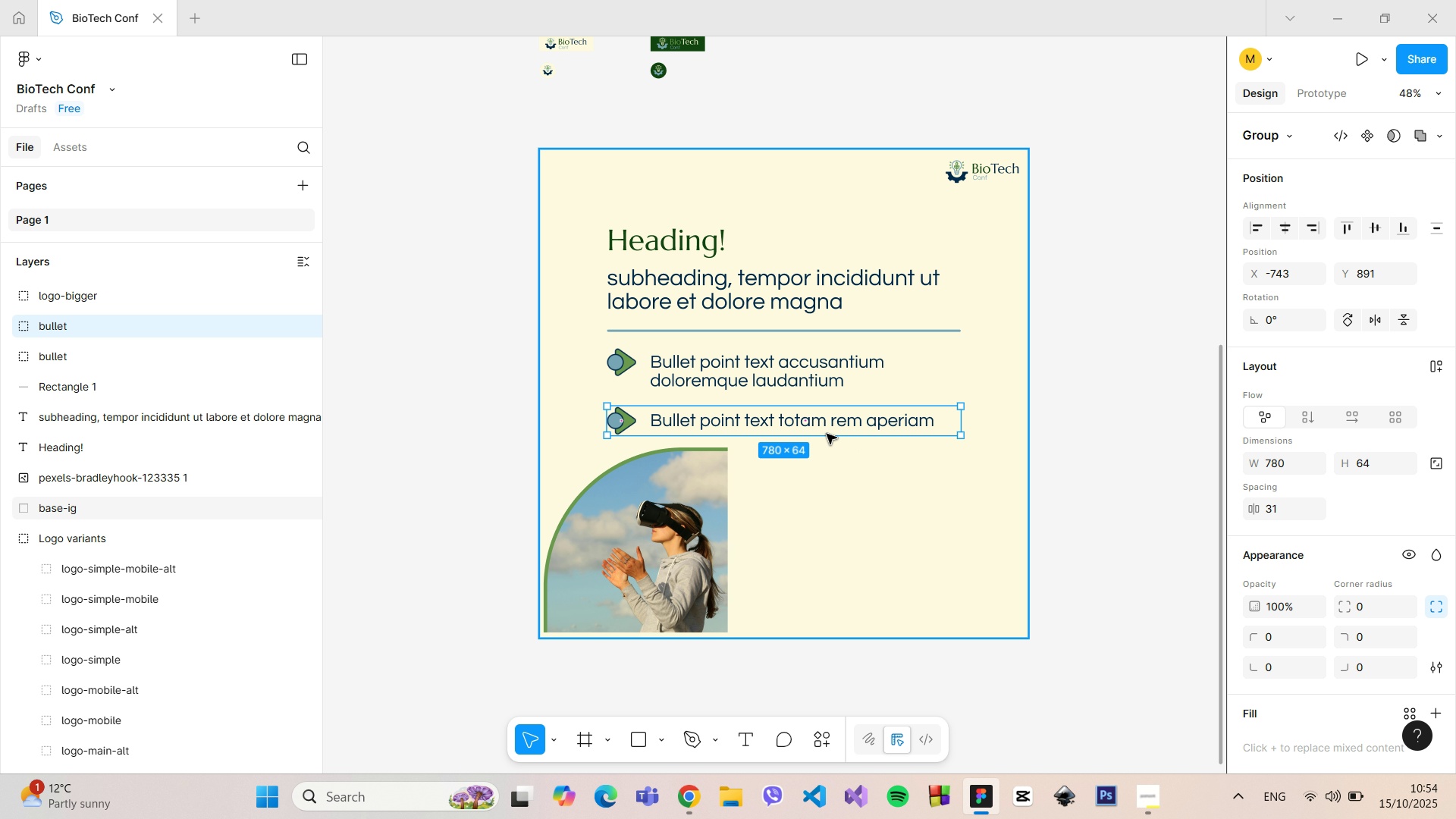 
hold_key(key=Z, duration=0.31)
 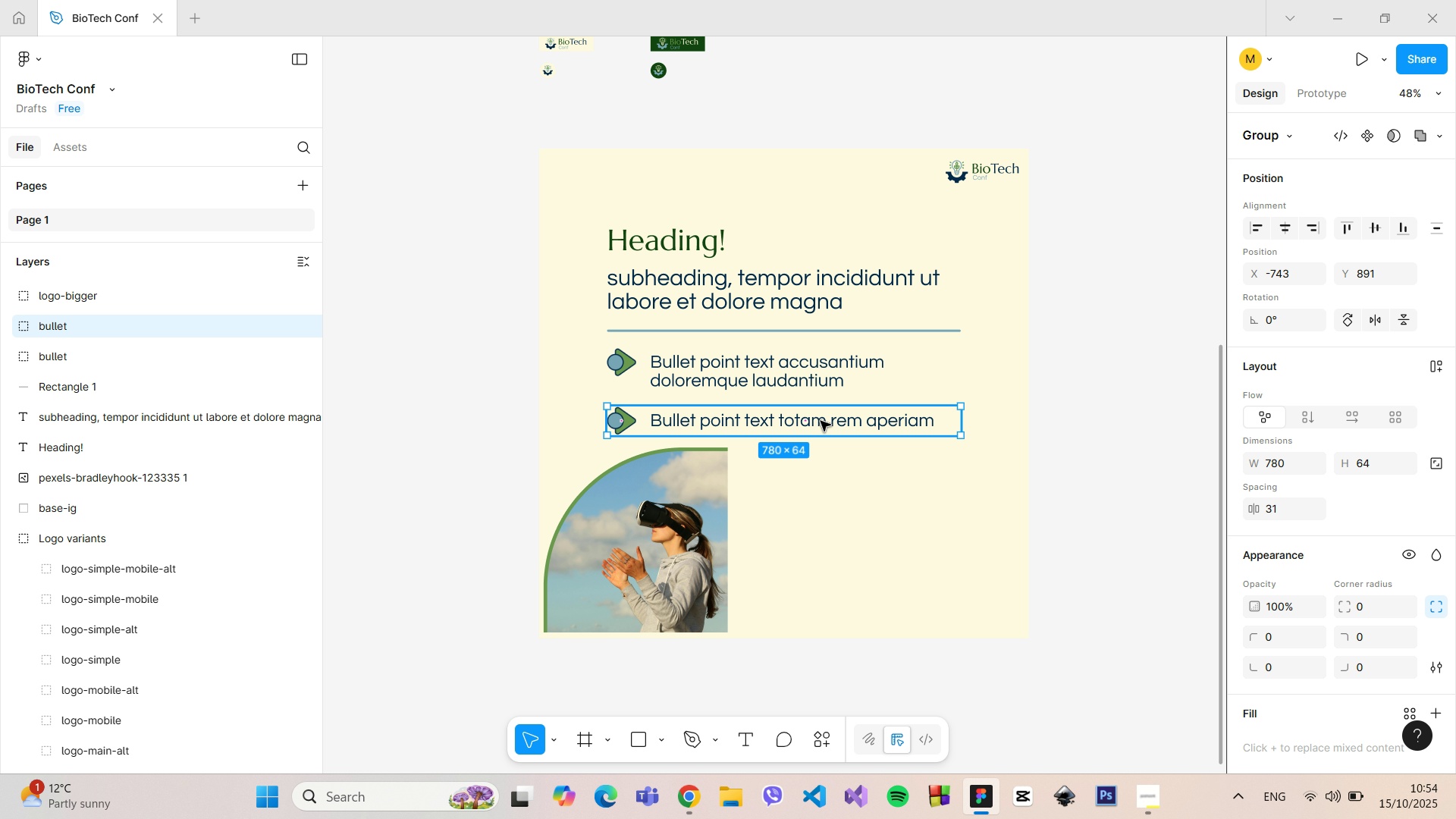 
double_click([821, 421])
 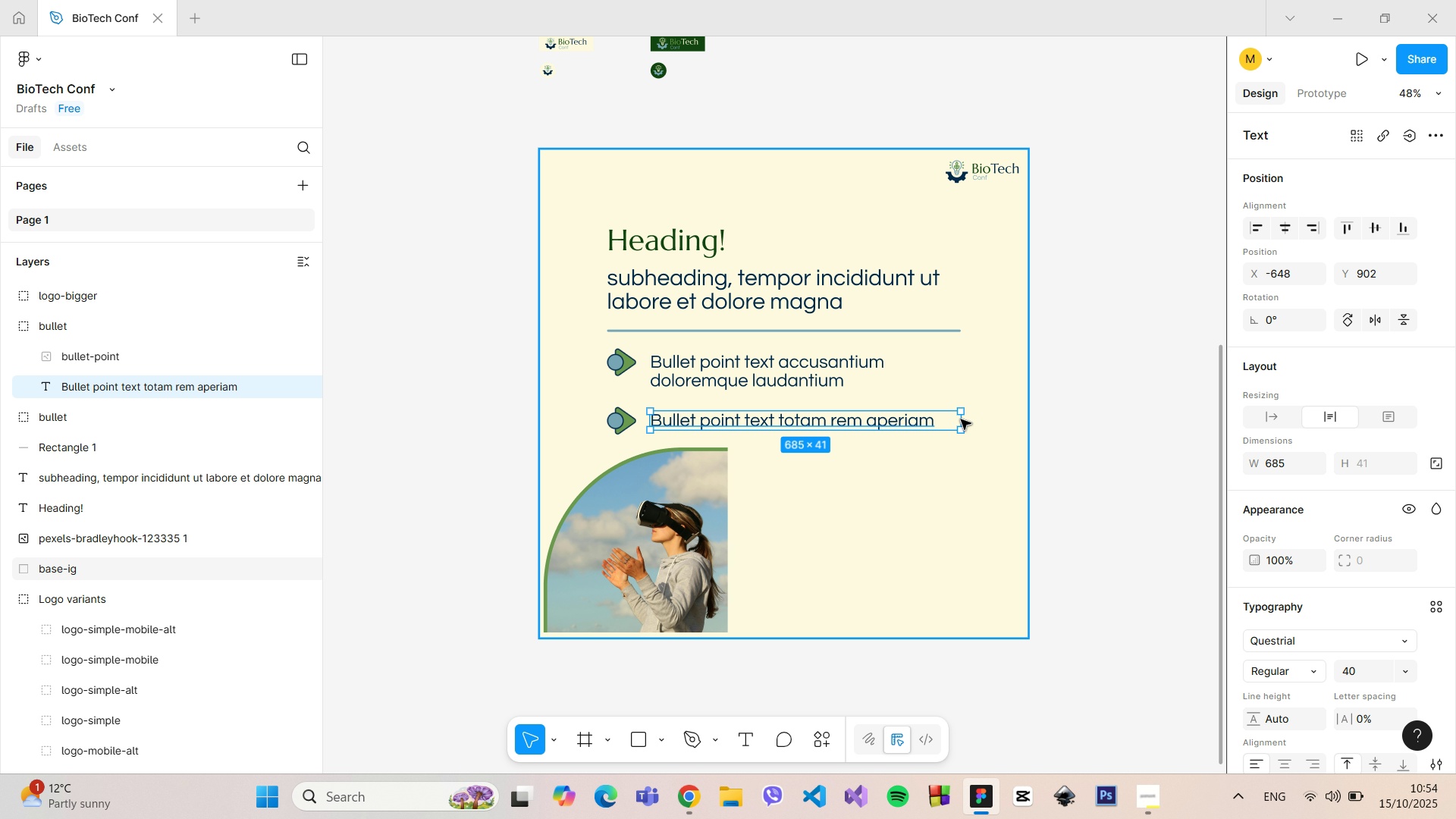 
left_click_drag(start_coordinate=[964, 419], to_coordinate=[858, 421])
 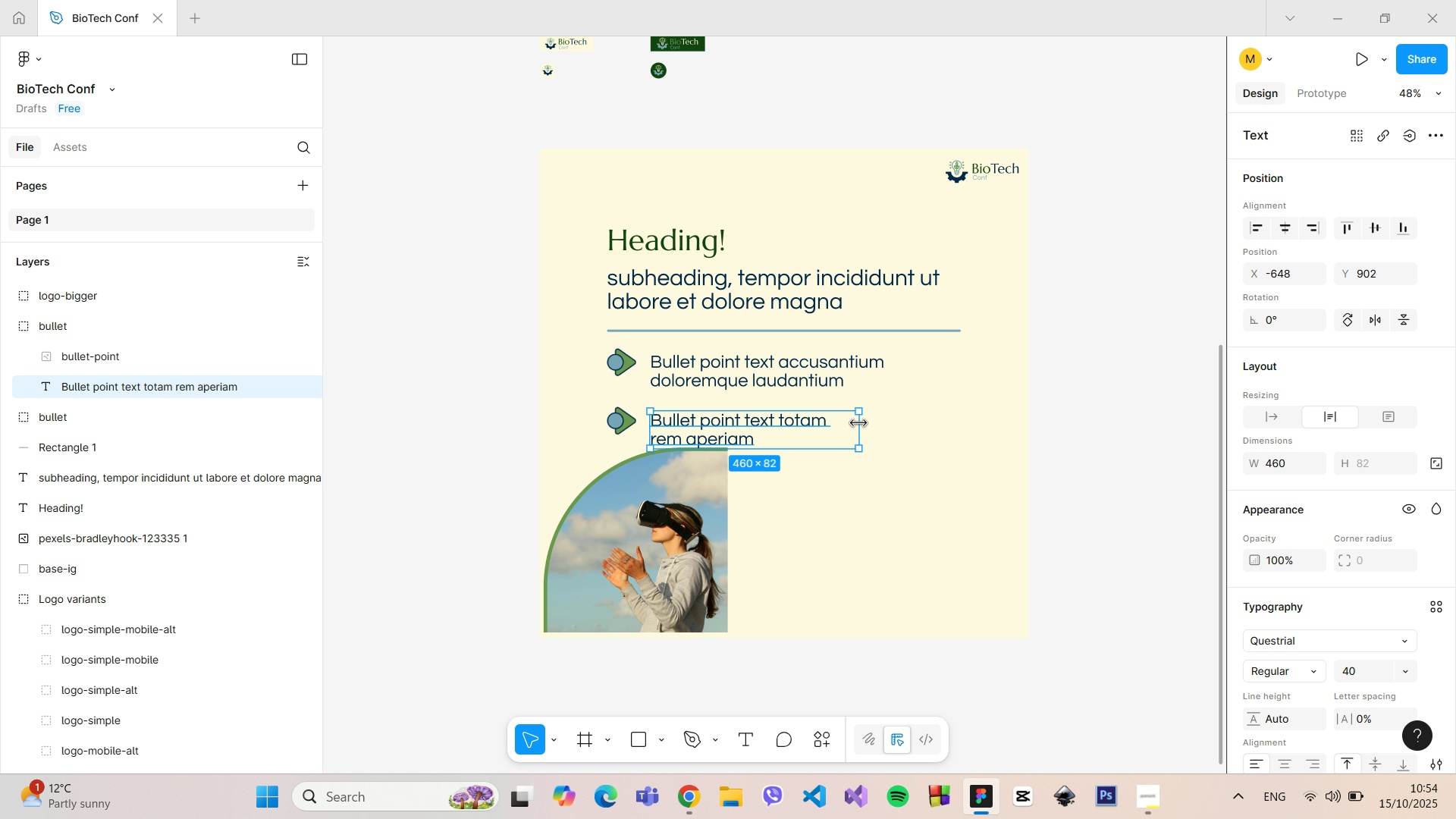 
left_click_drag(start_coordinate=[858, 423], to_coordinate=[831, 424])
 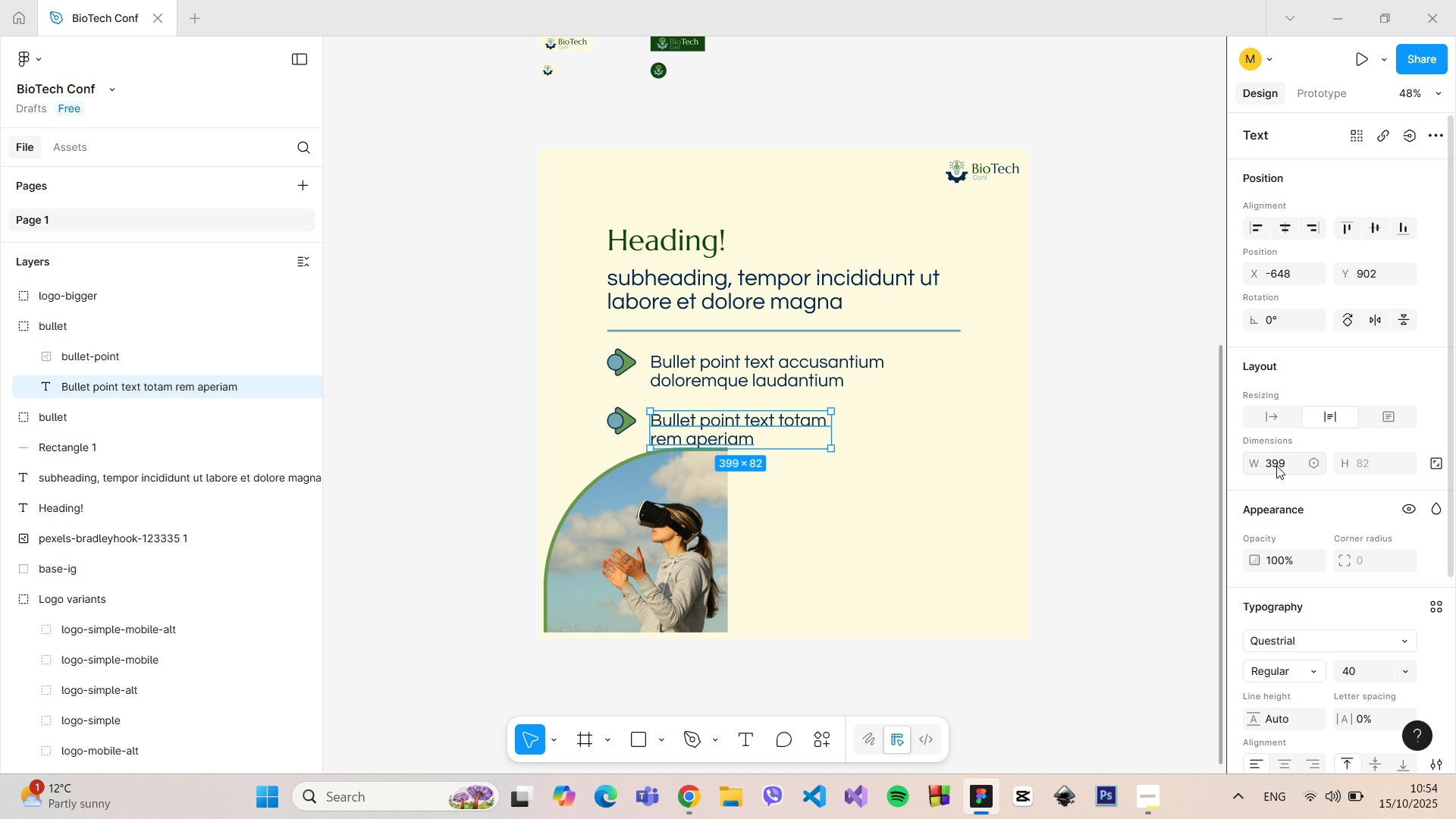 
left_click([1279, 466])
 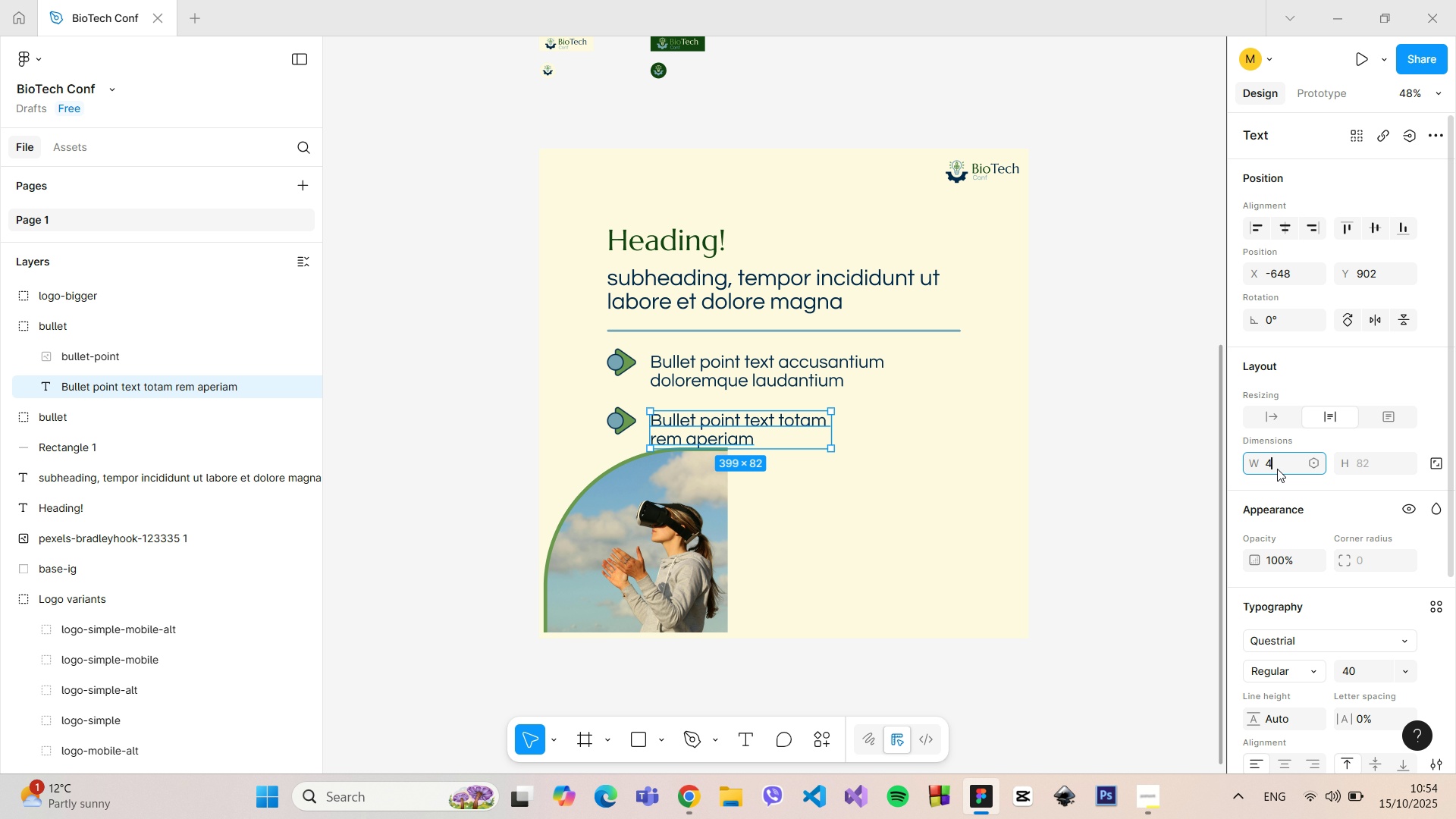 
type(400)
 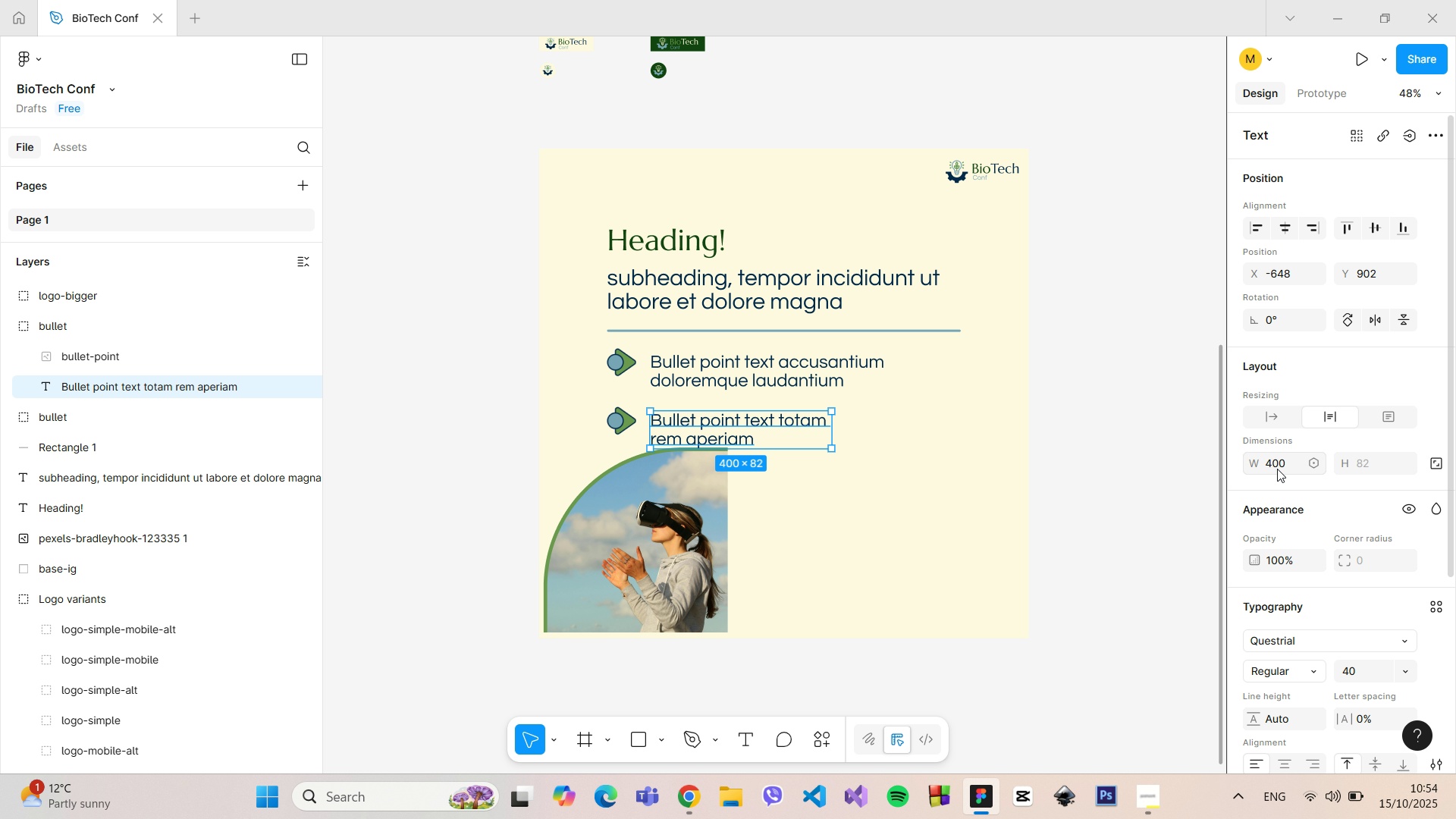 
key(Enter)
 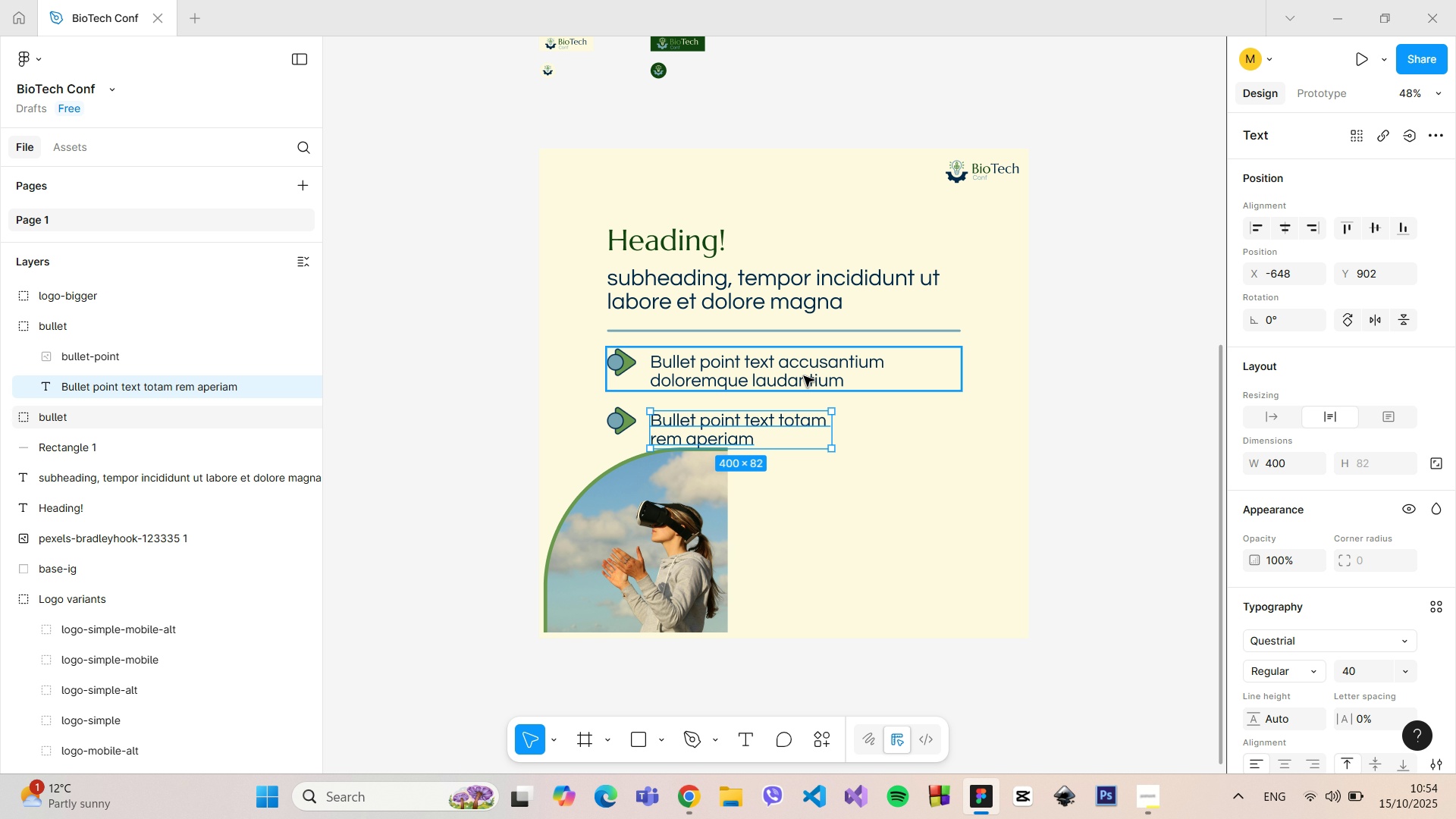 
double_click([803, 375])
 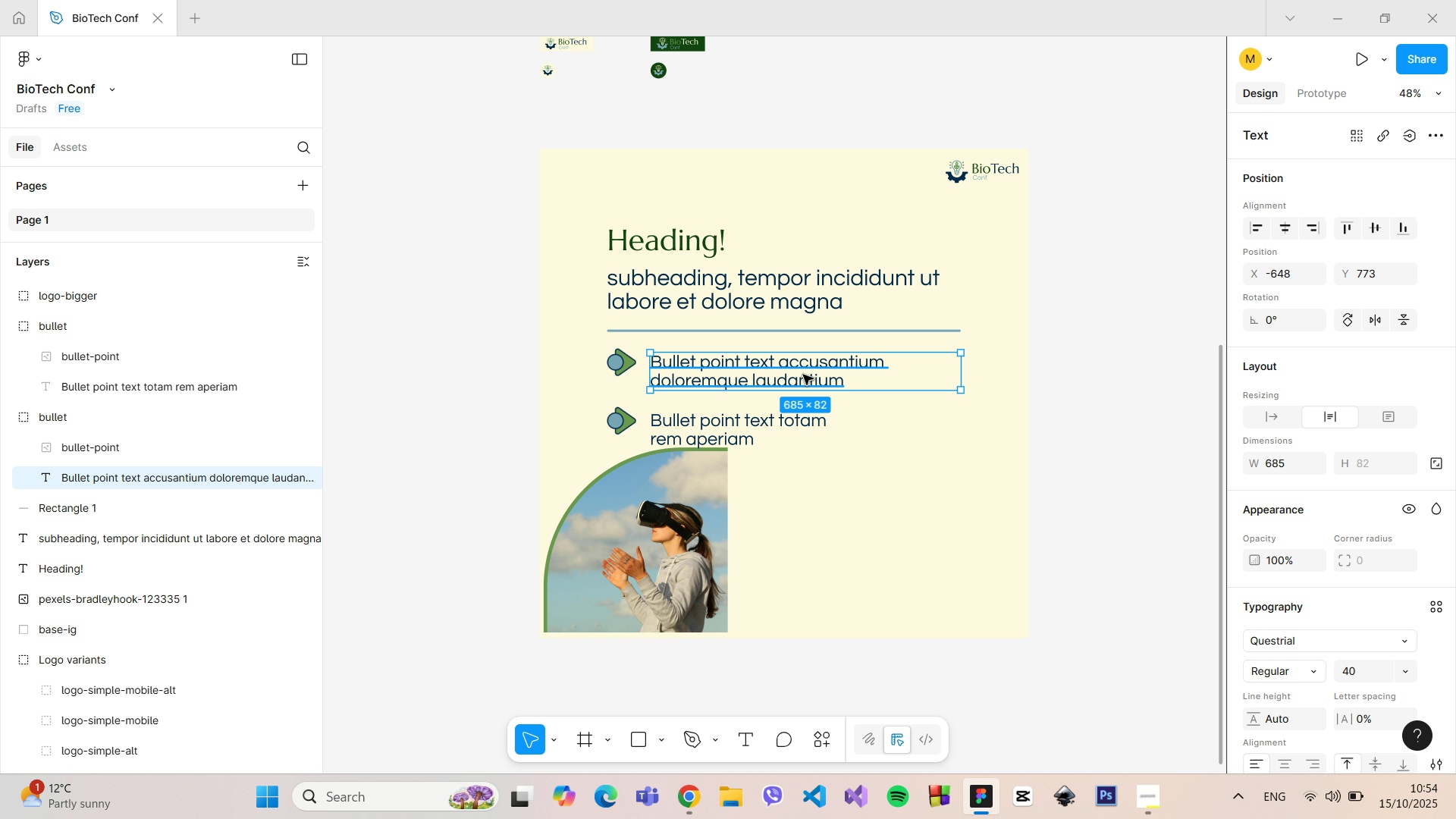 
triple_click([803, 375])
 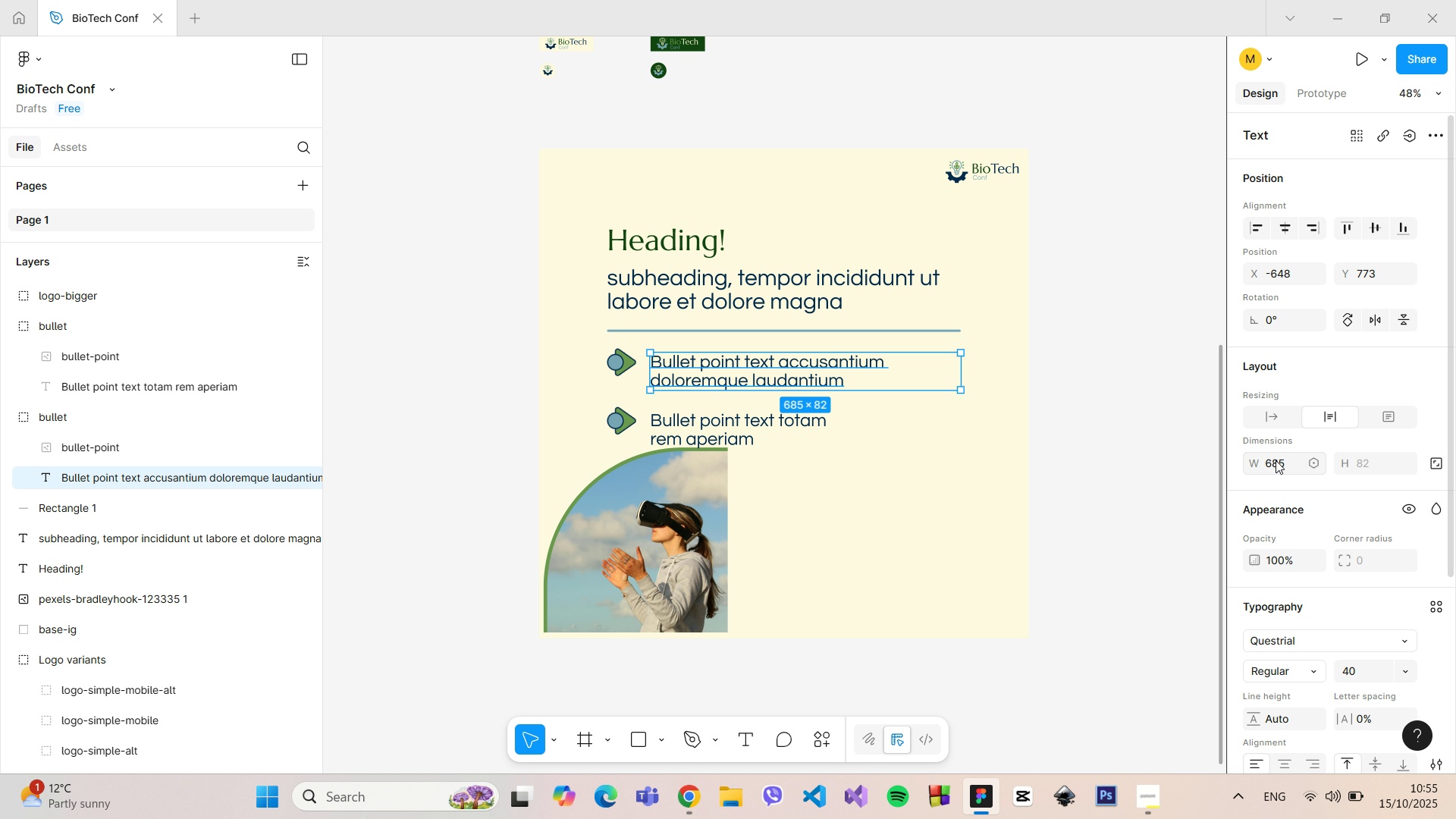 
left_click([1276, 460])
 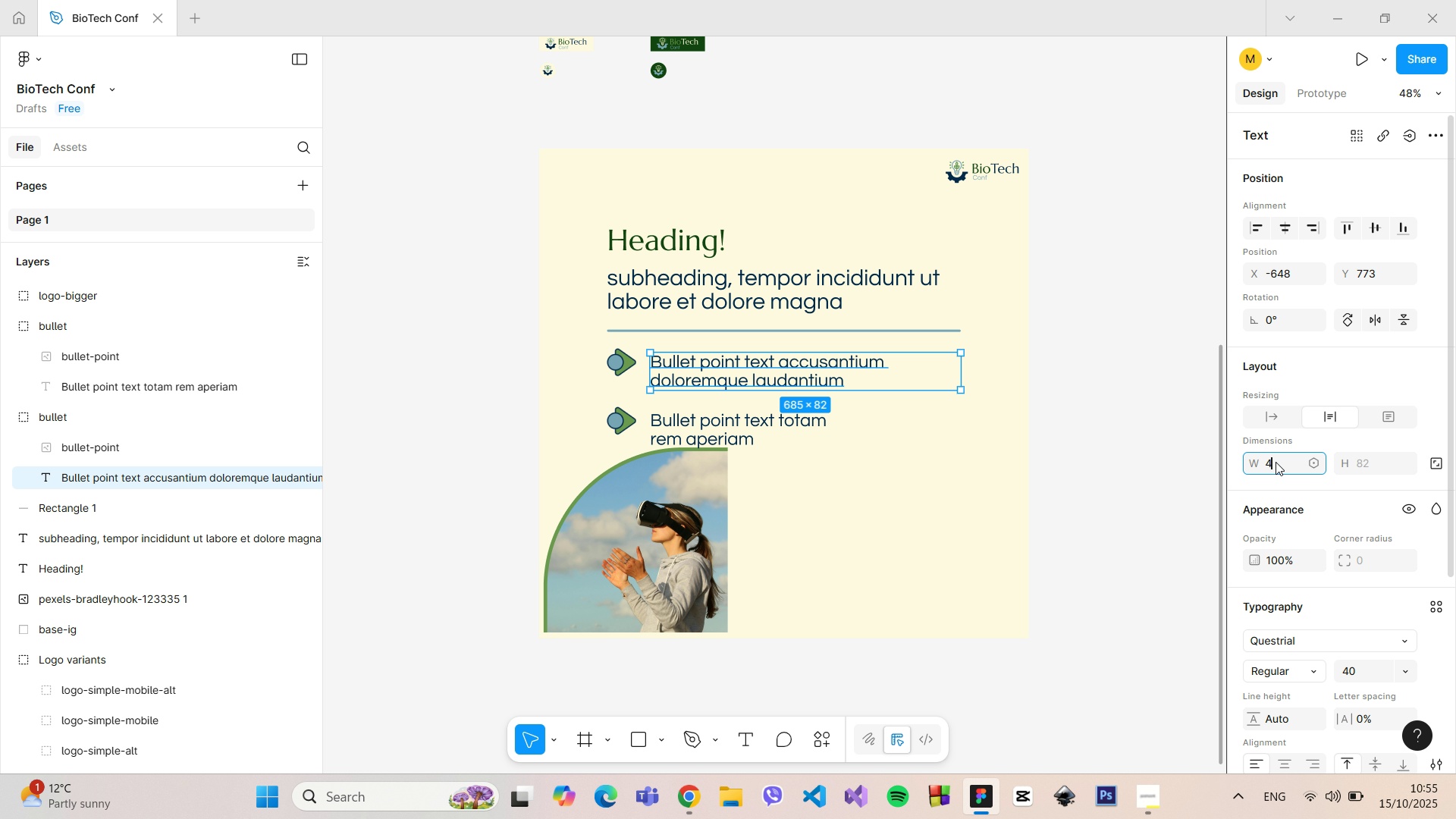 
type(400)
 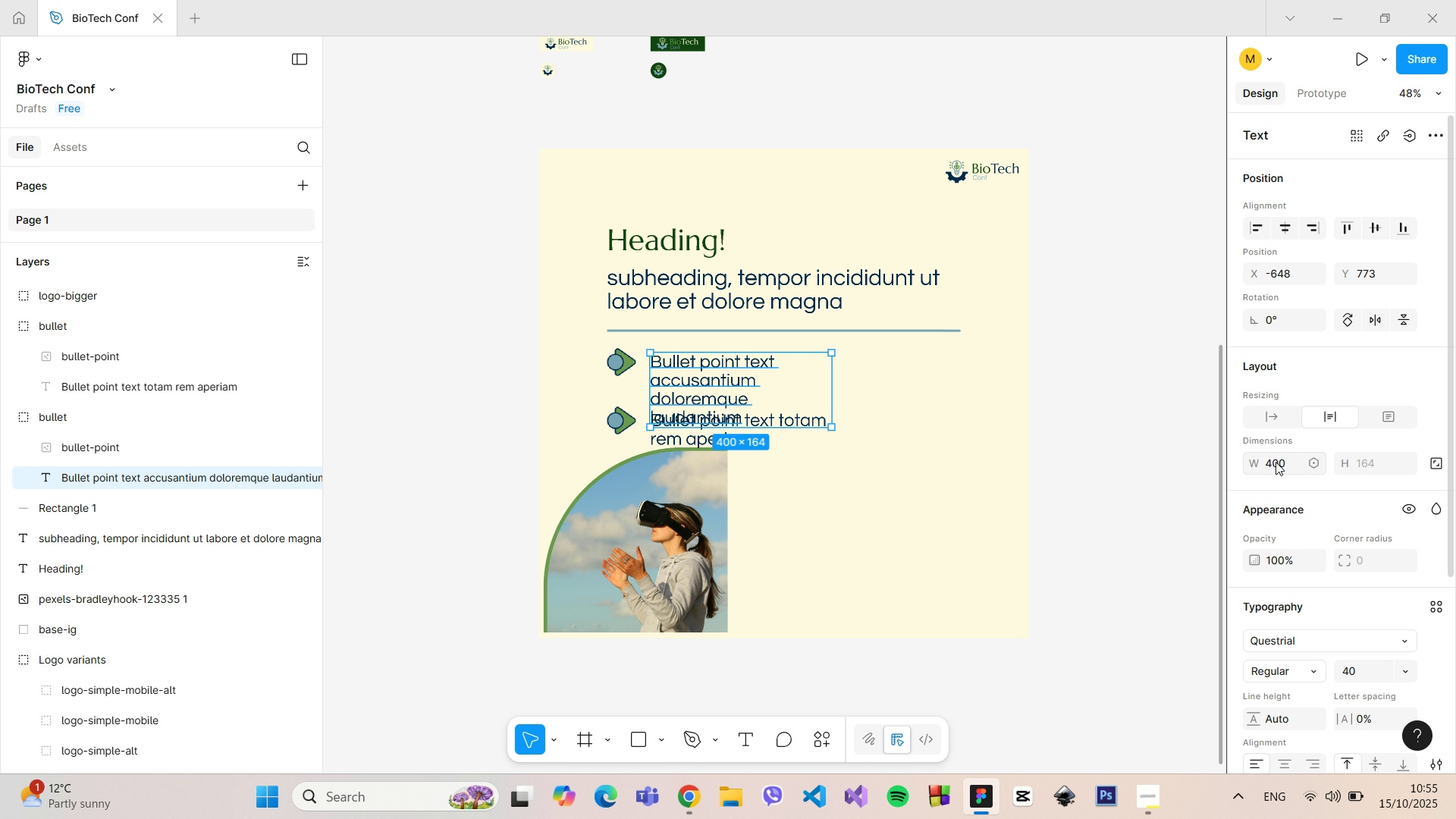 
key(Enter)
 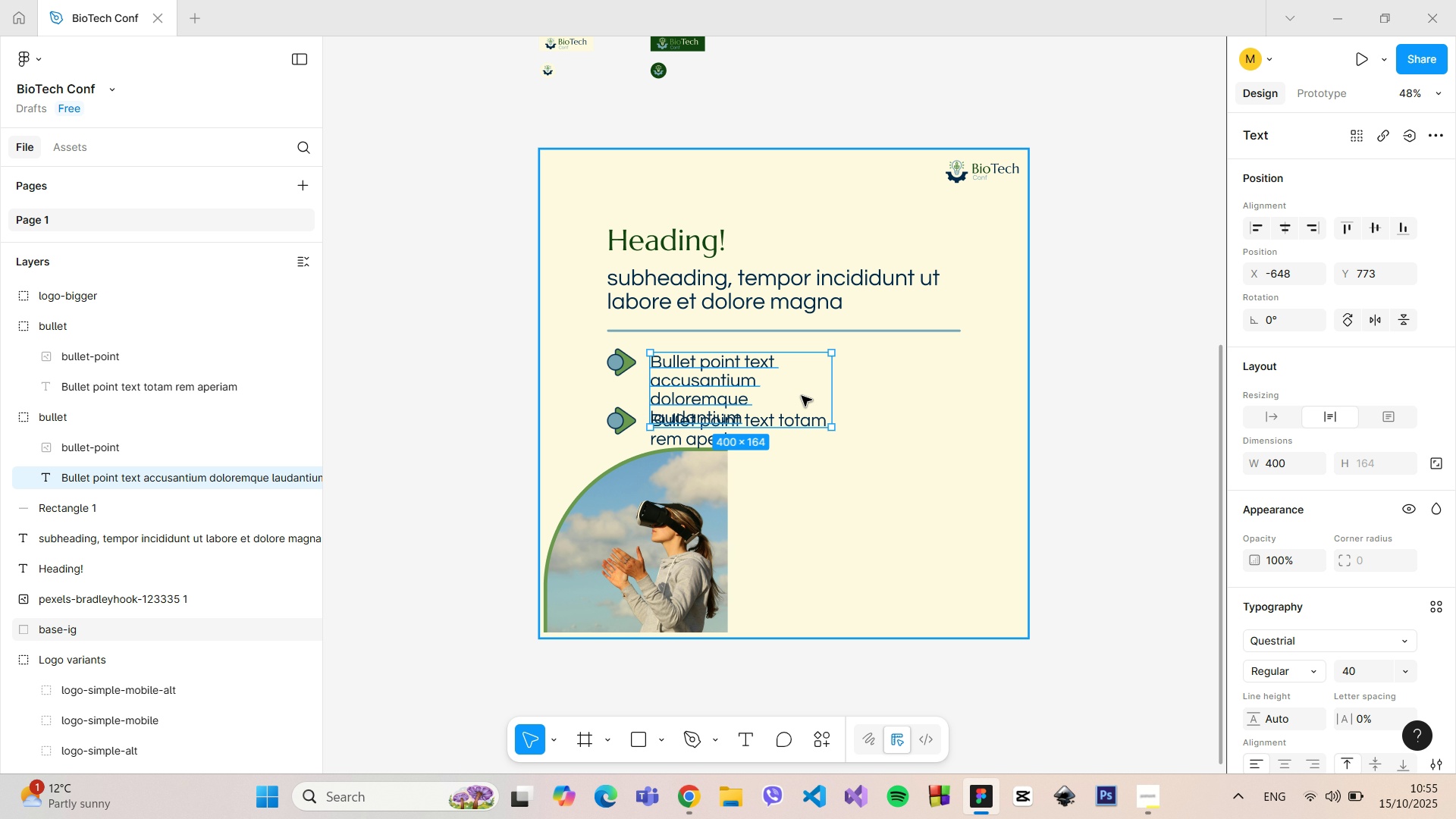 
wait(5.05)
 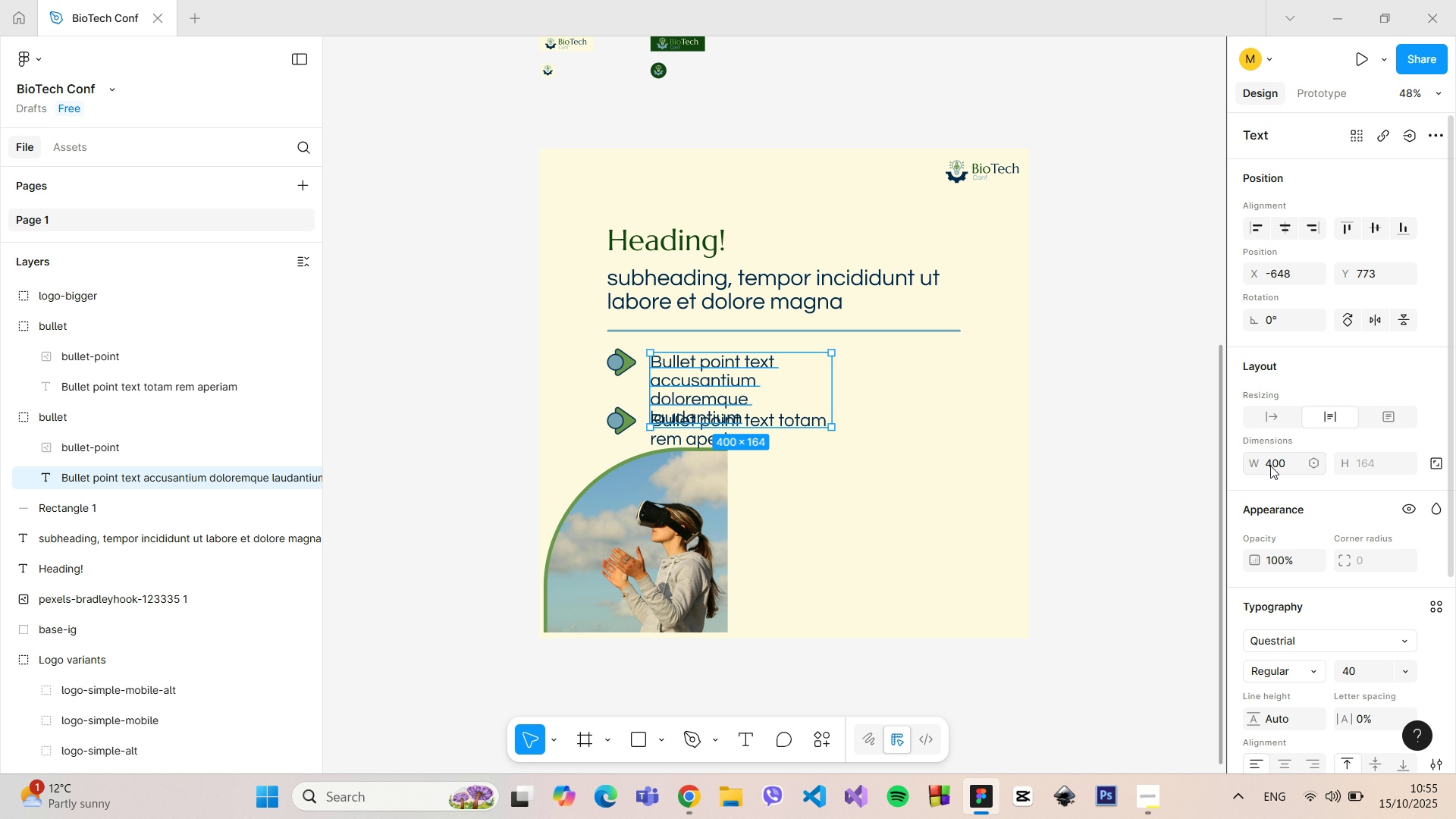 
double_click([722, 382])
 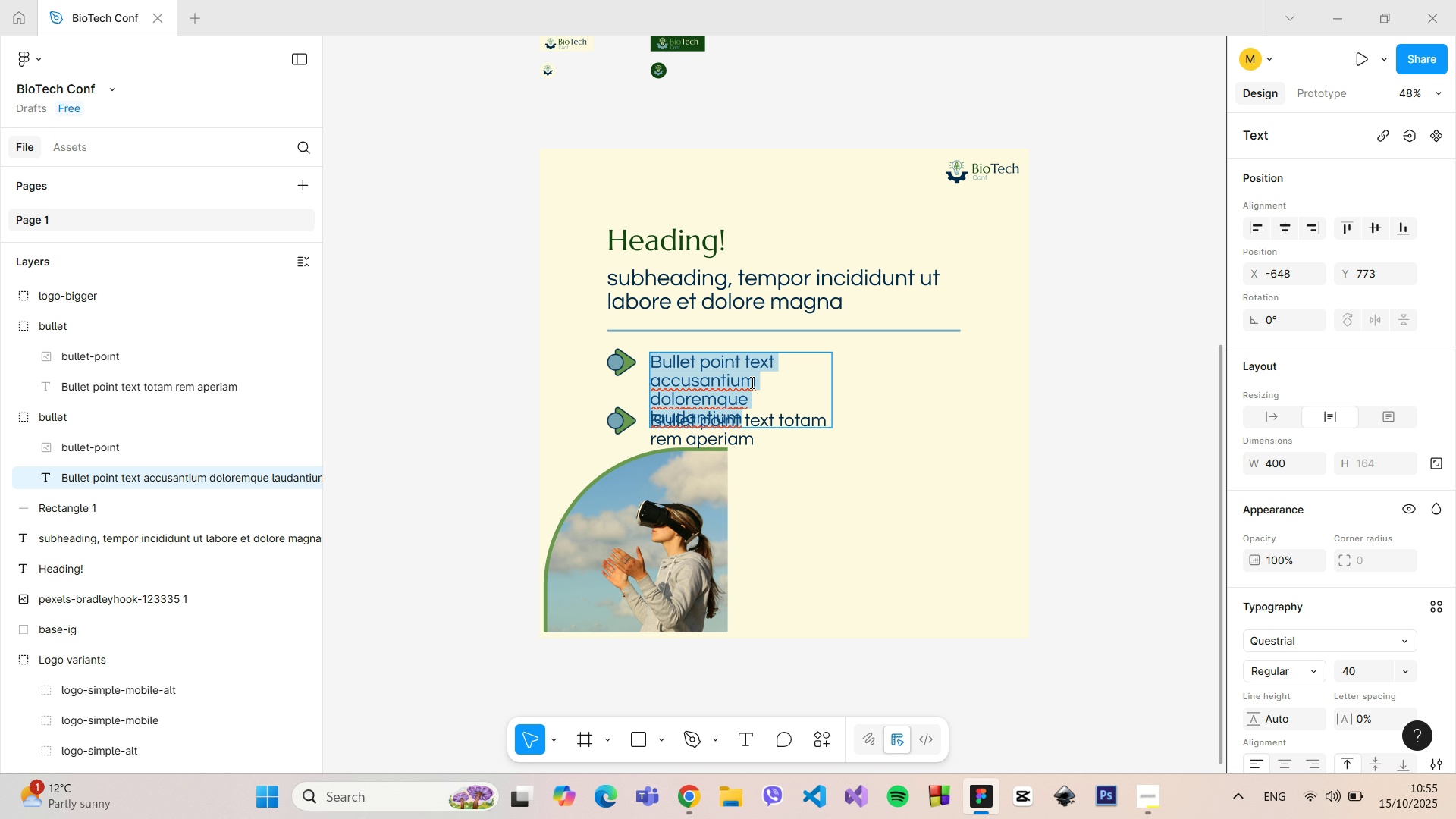 
left_click([751, 382])
 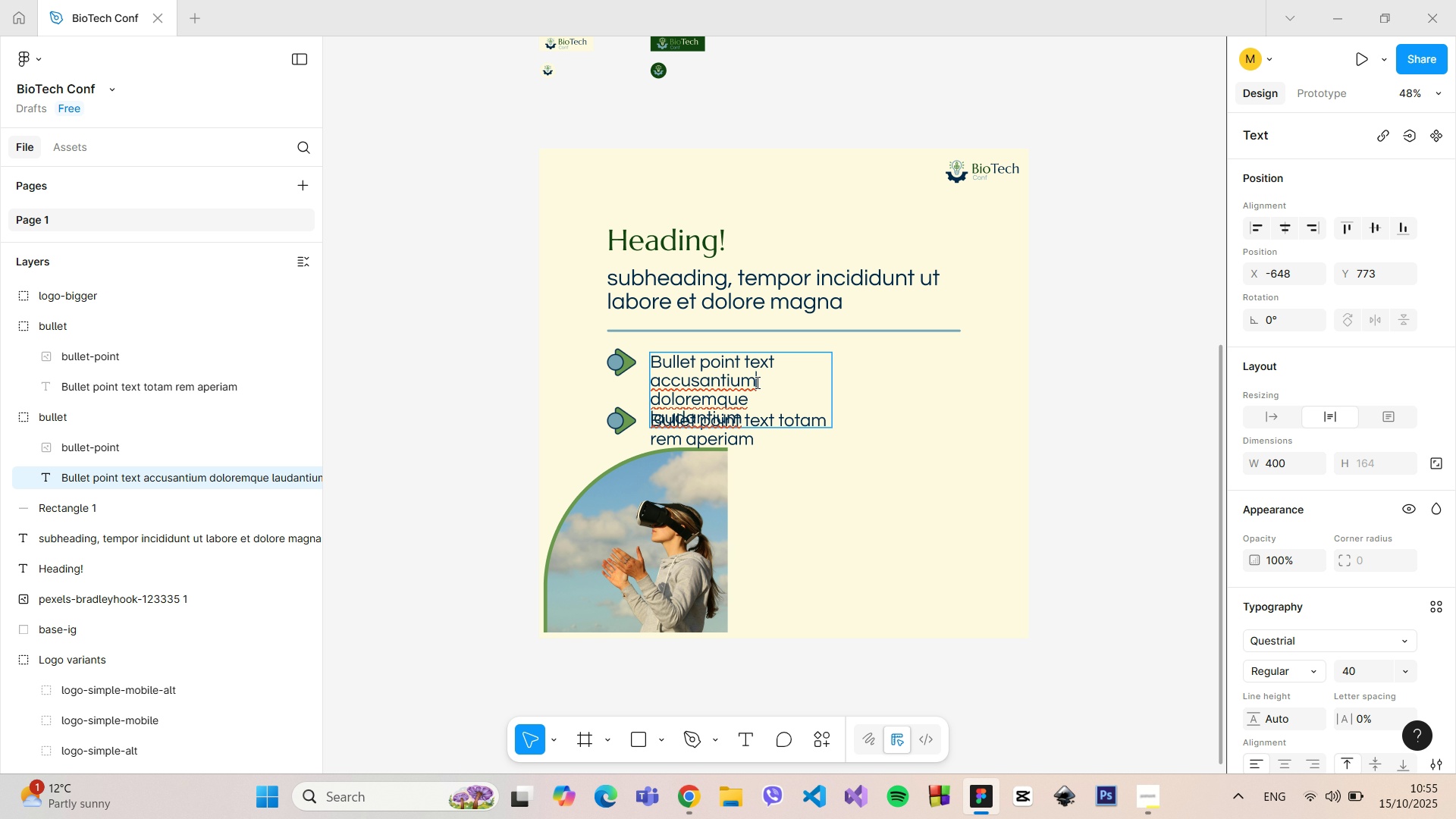 
left_click_drag(start_coordinate=[756, 382], to_coordinate=[729, 385])
 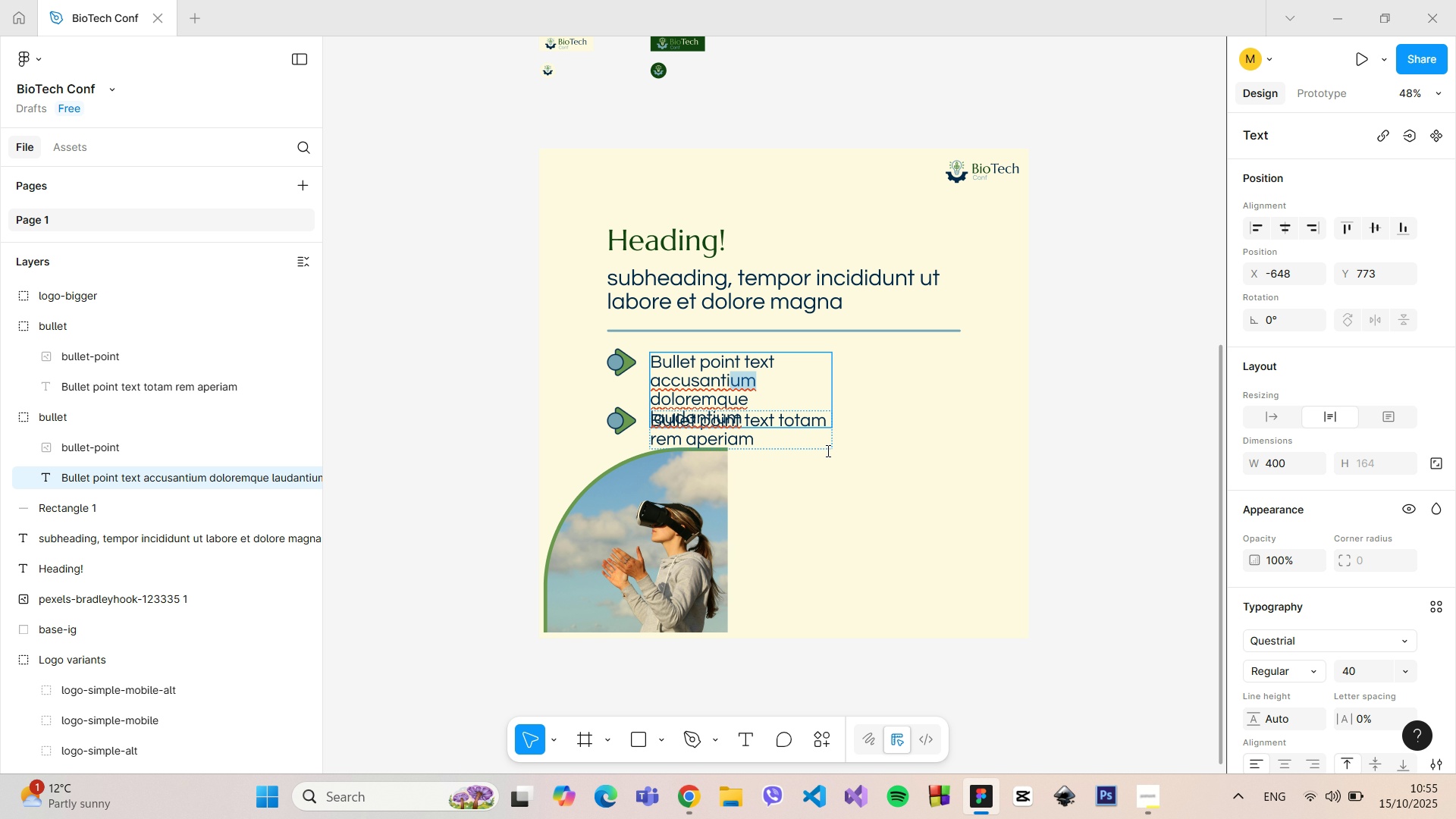 
left_click([908, 478])
 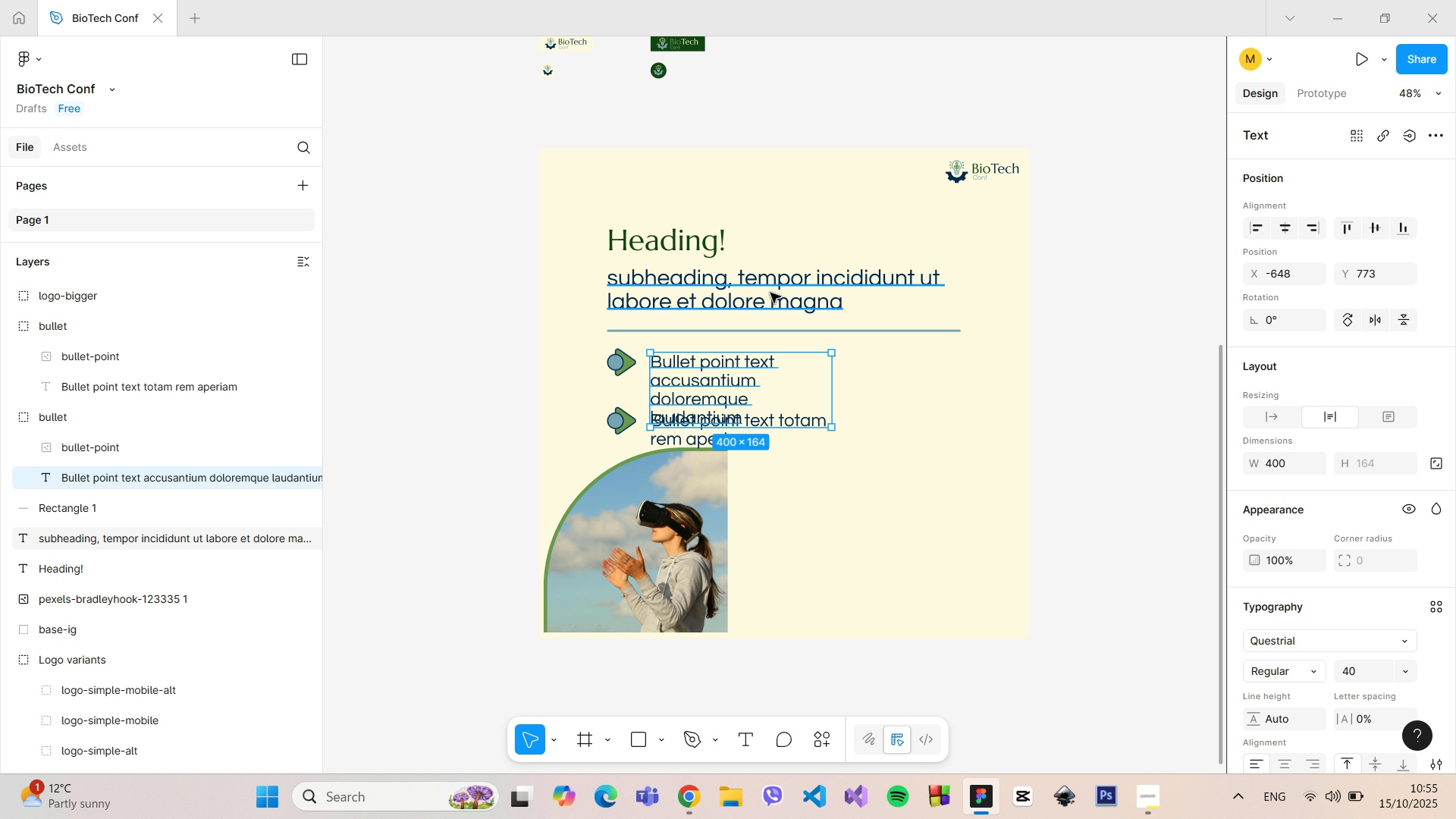 
left_click([770, 291])
 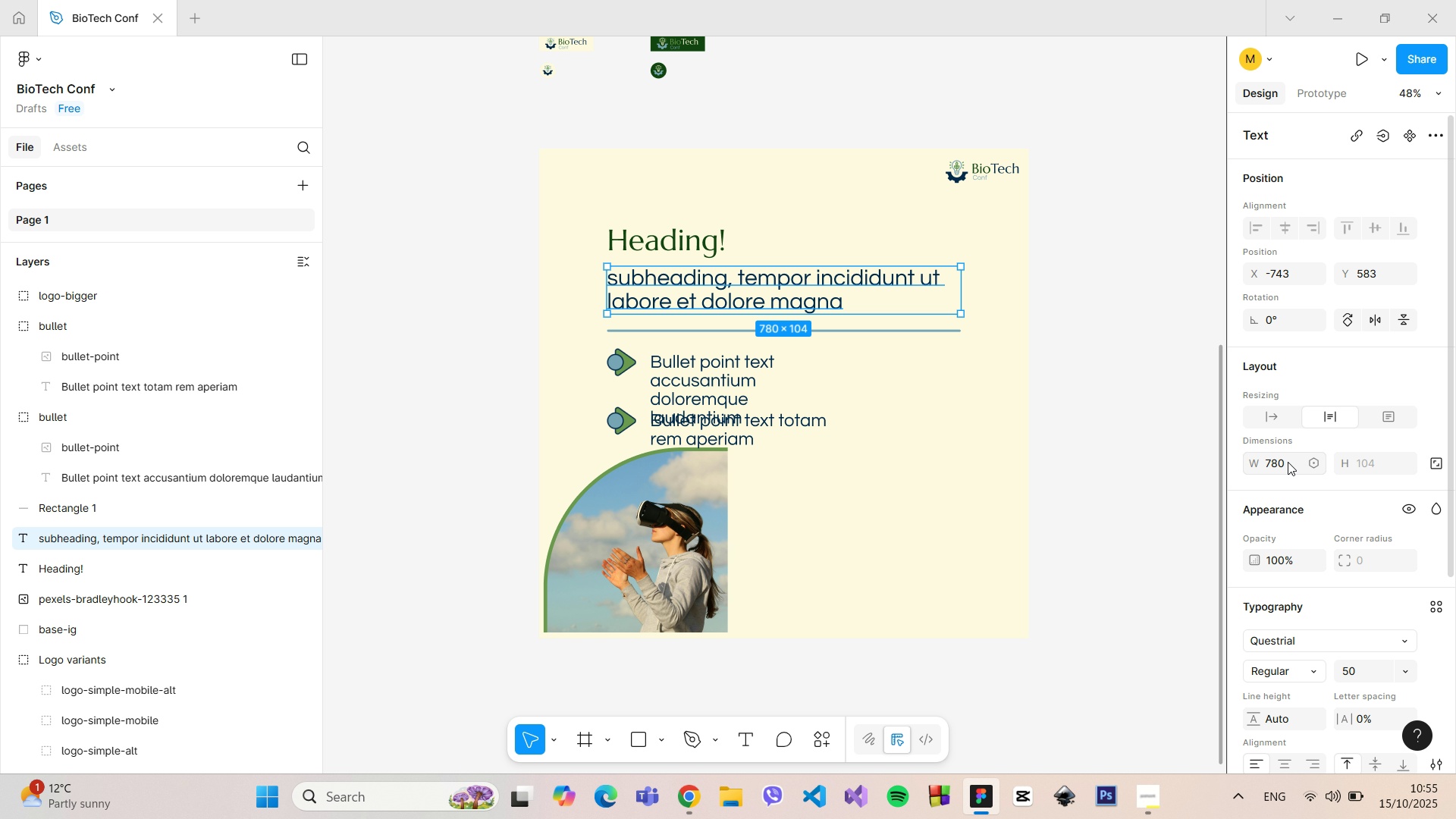 
left_click([1288, 462])
 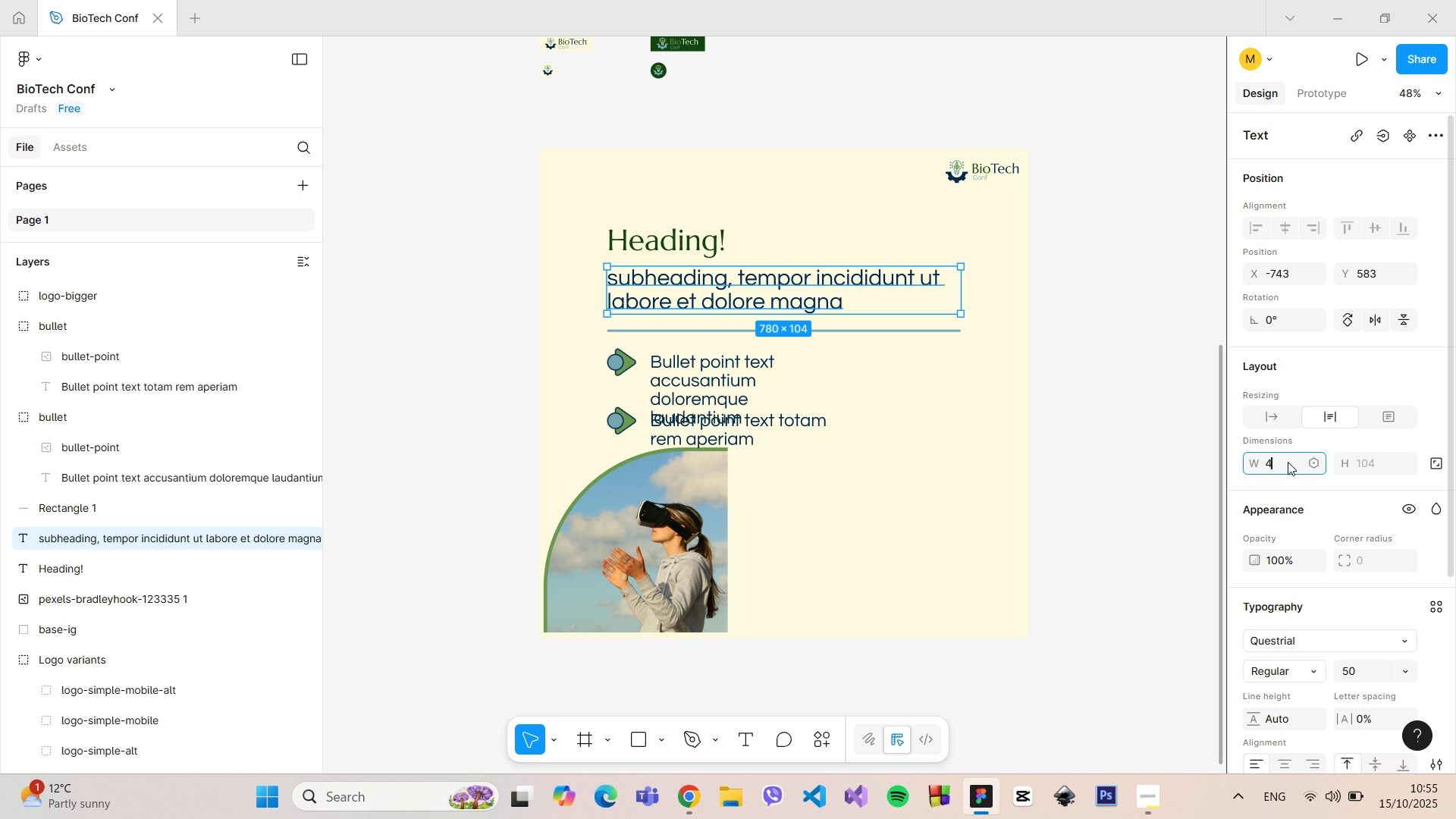 
type(400)
 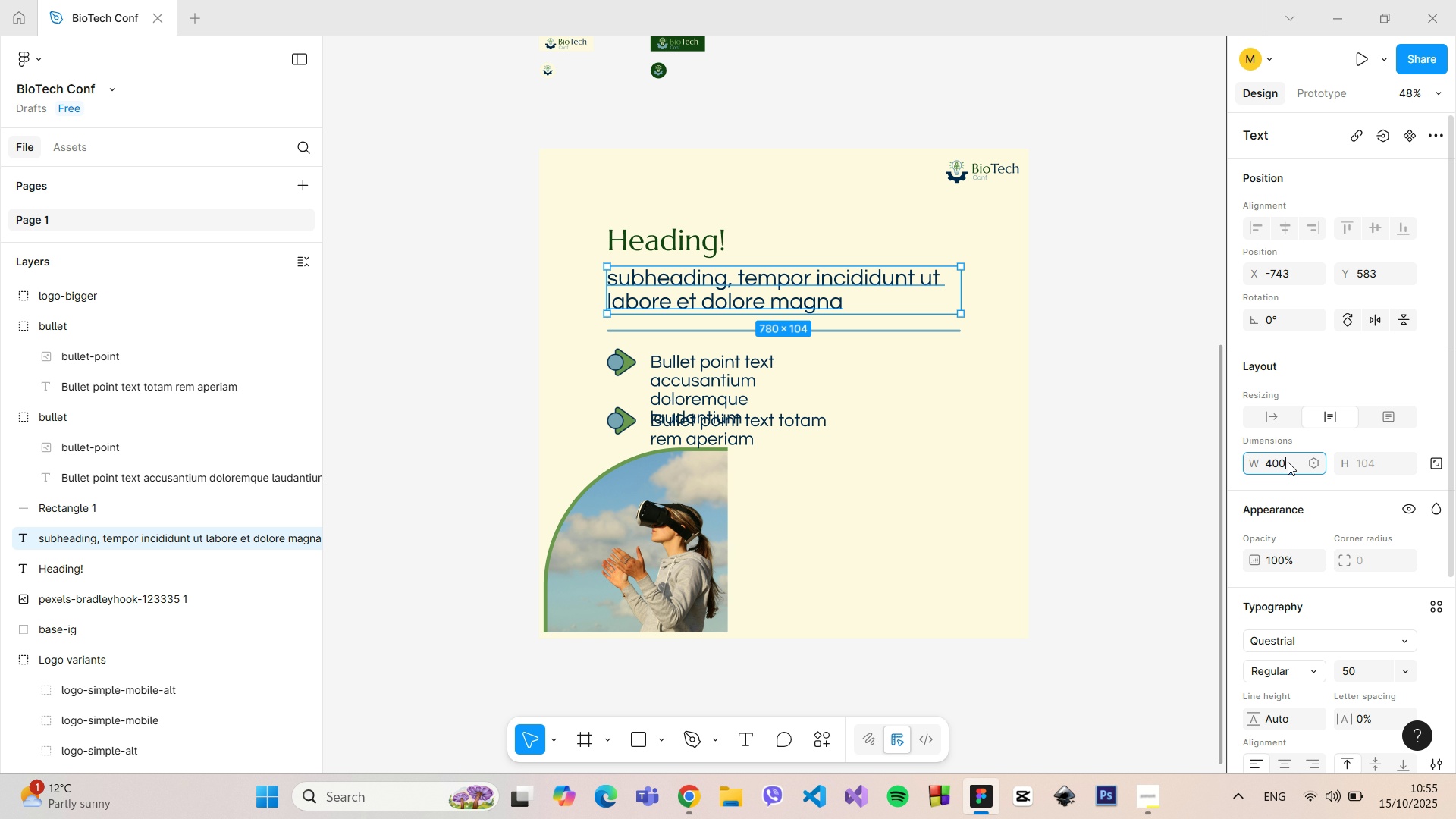 
key(Enter)
 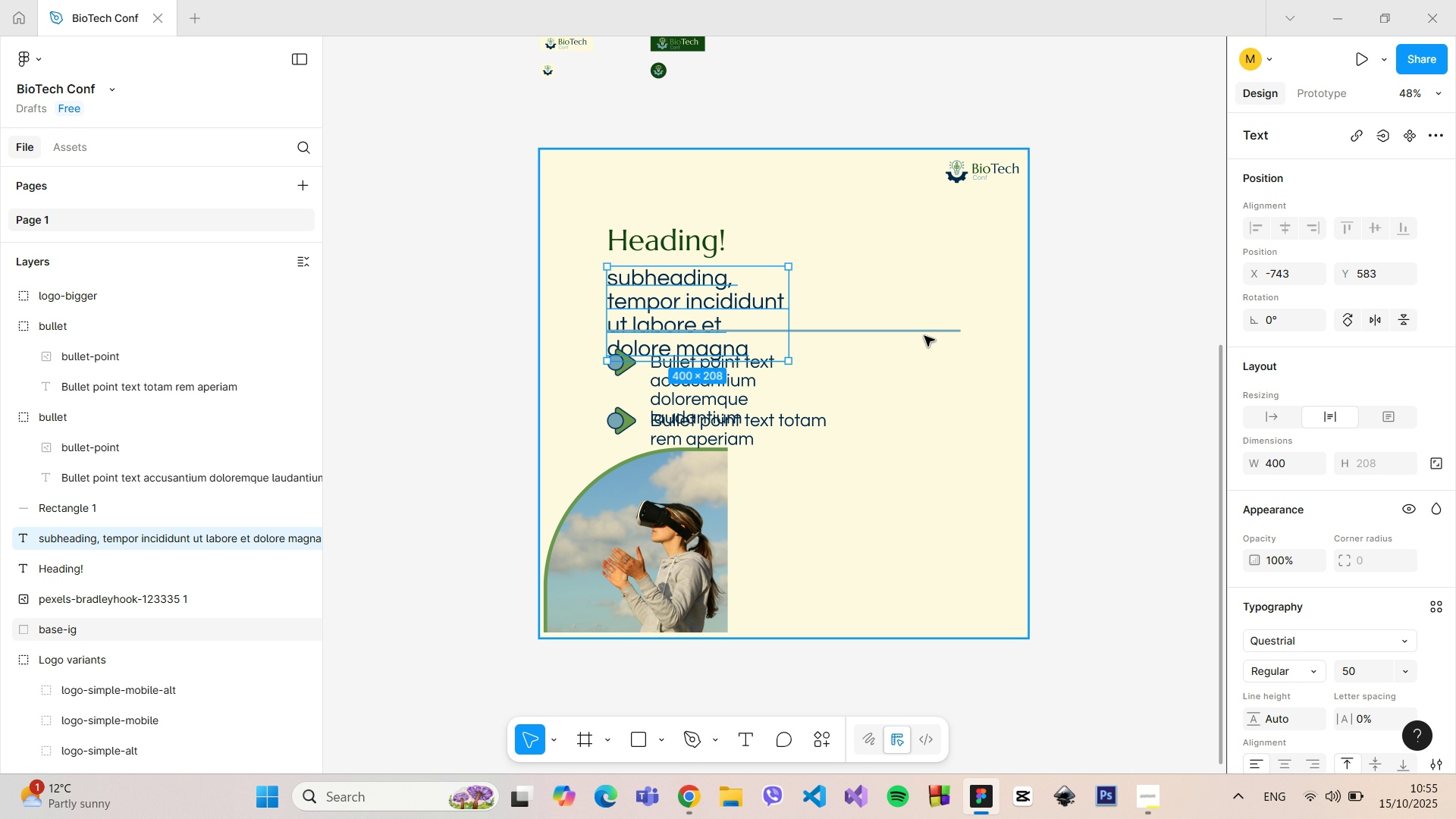 
left_click([924, 332])
 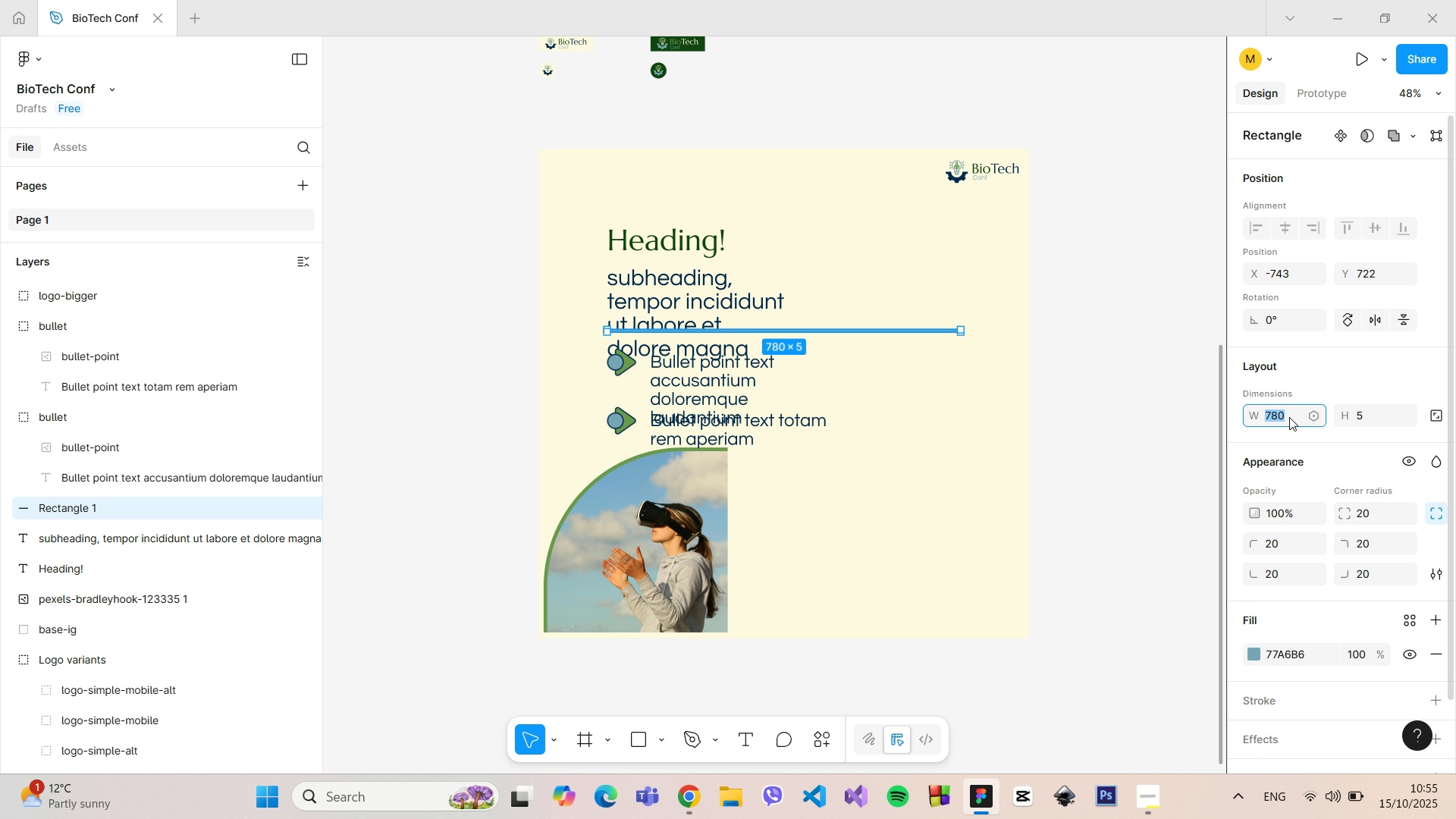 
double_click([1292, 416])
 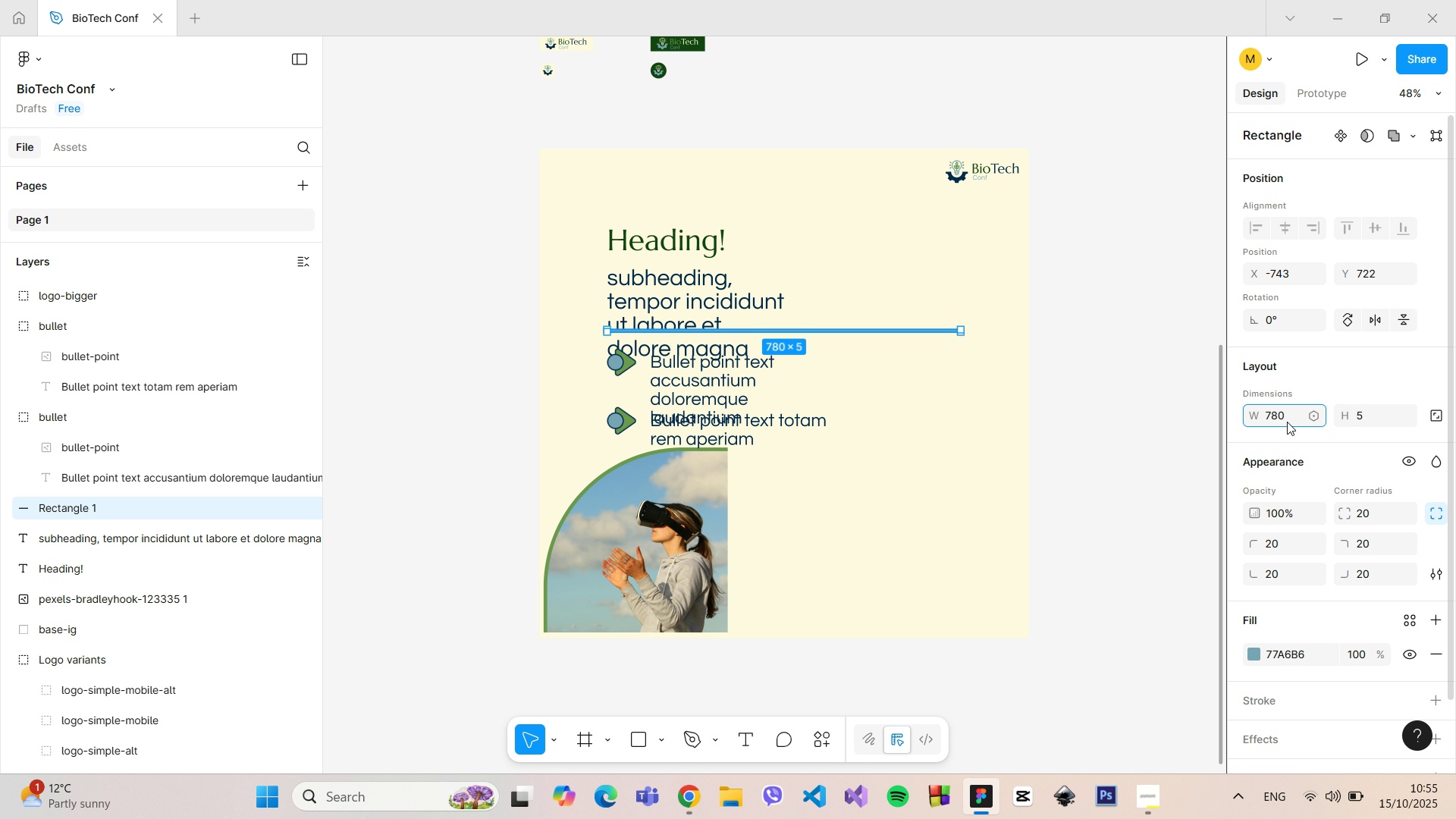 
key(Minus)
 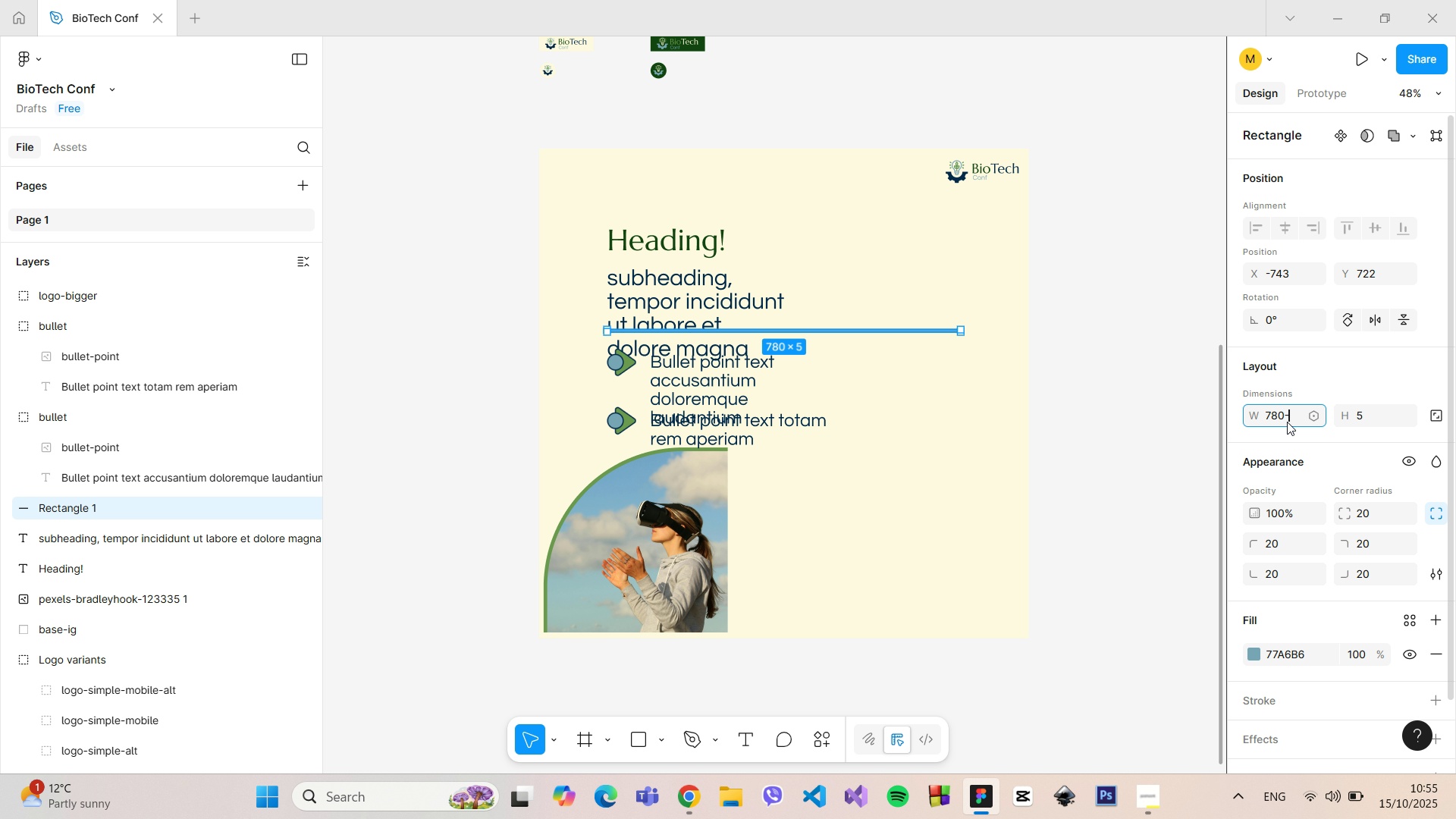 
key(Backspace)
 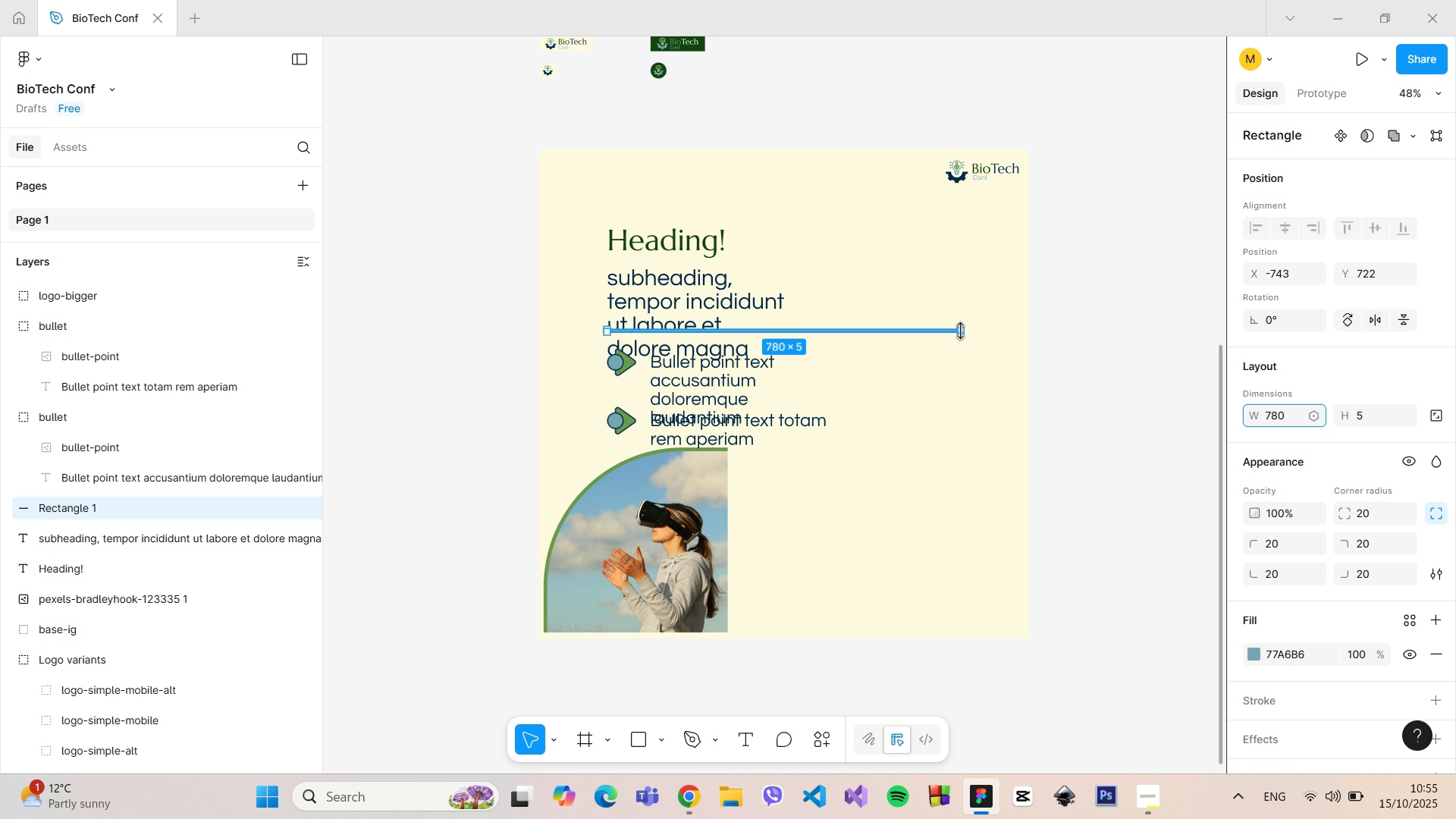 
left_click_drag(start_coordinate=[963, 328], to_coordinate=[938, 328])
 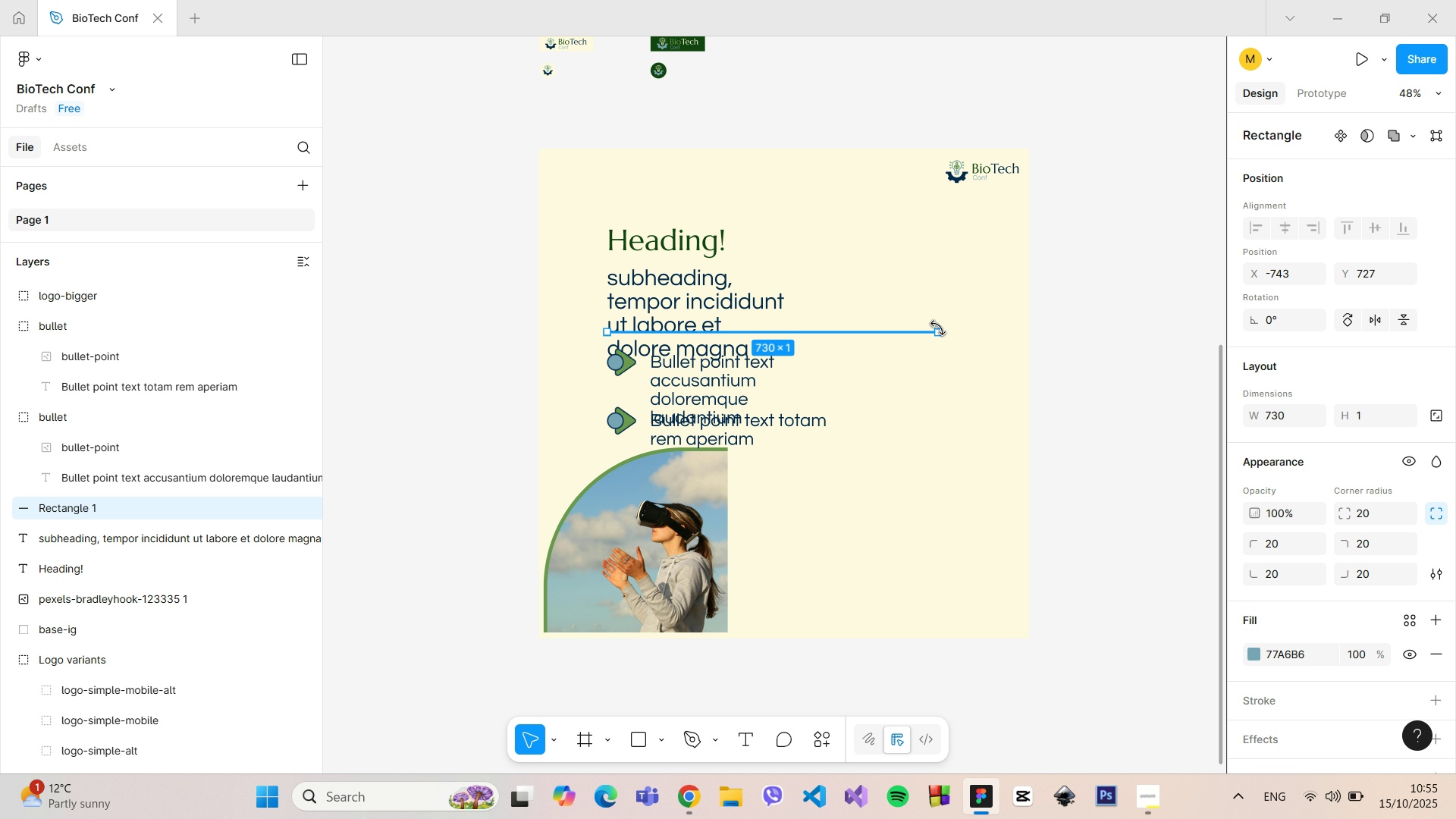 
key(Control+Z)
 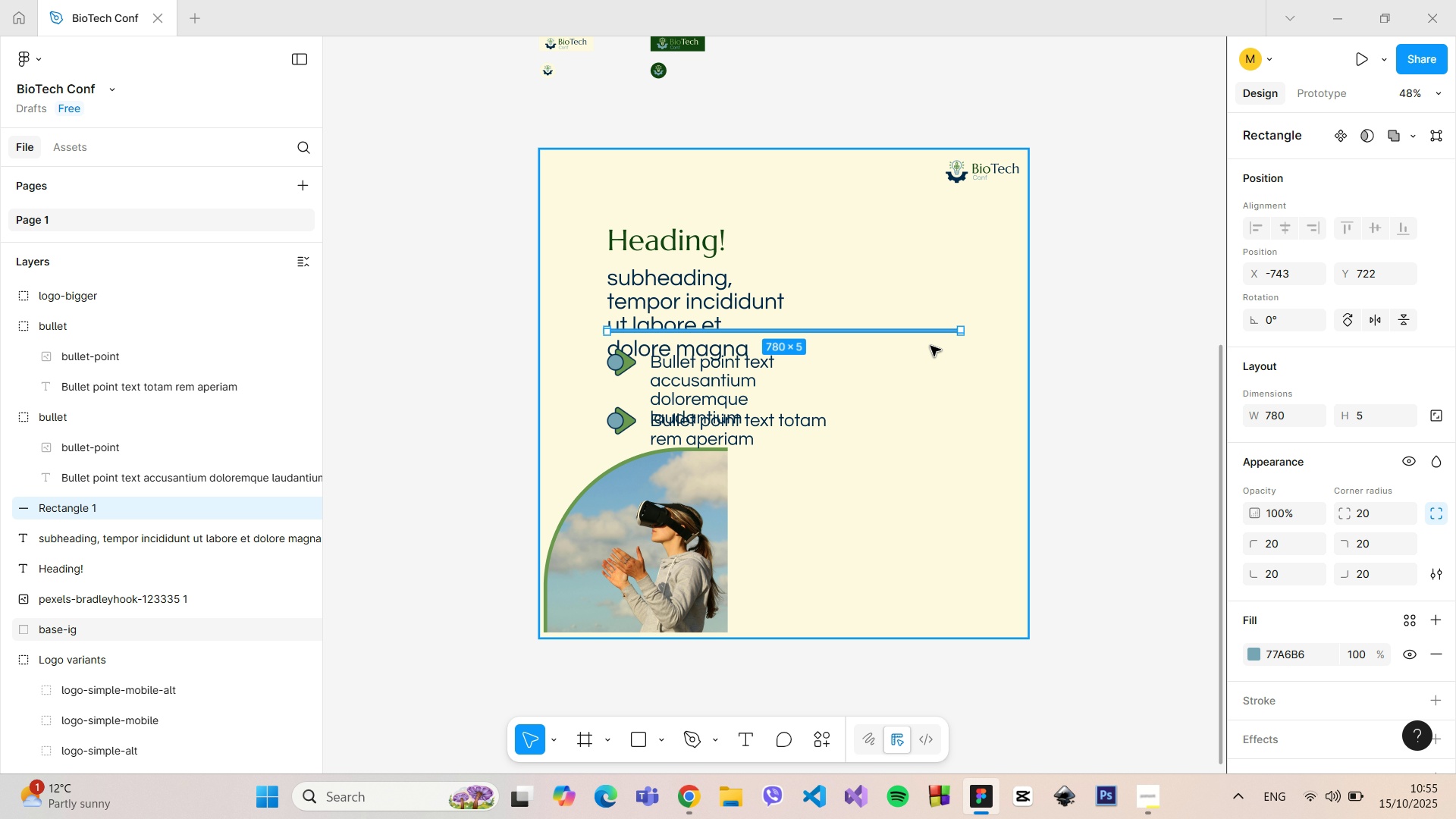 
key(Backspace)
 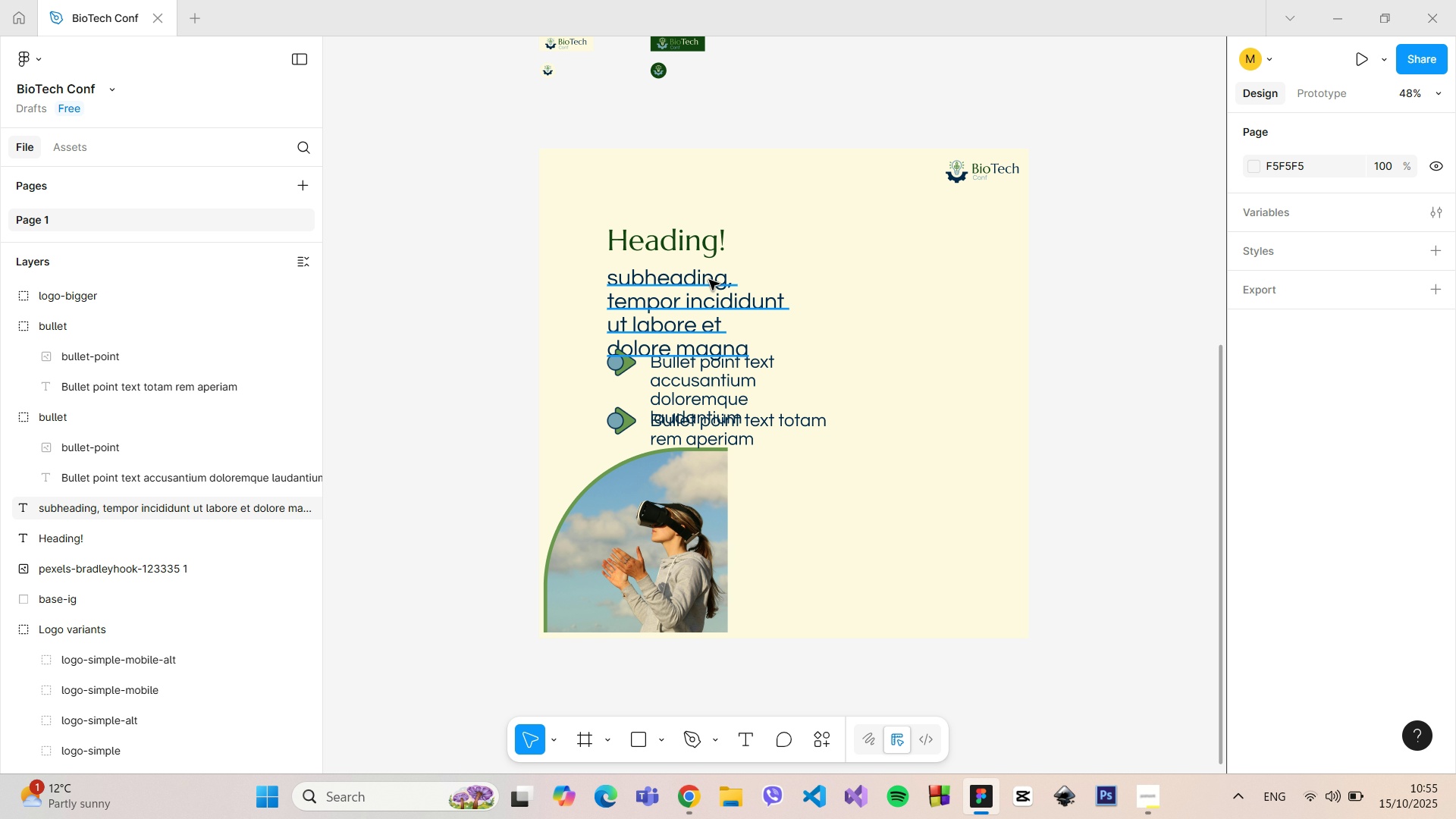 
left_click([698, 249])
 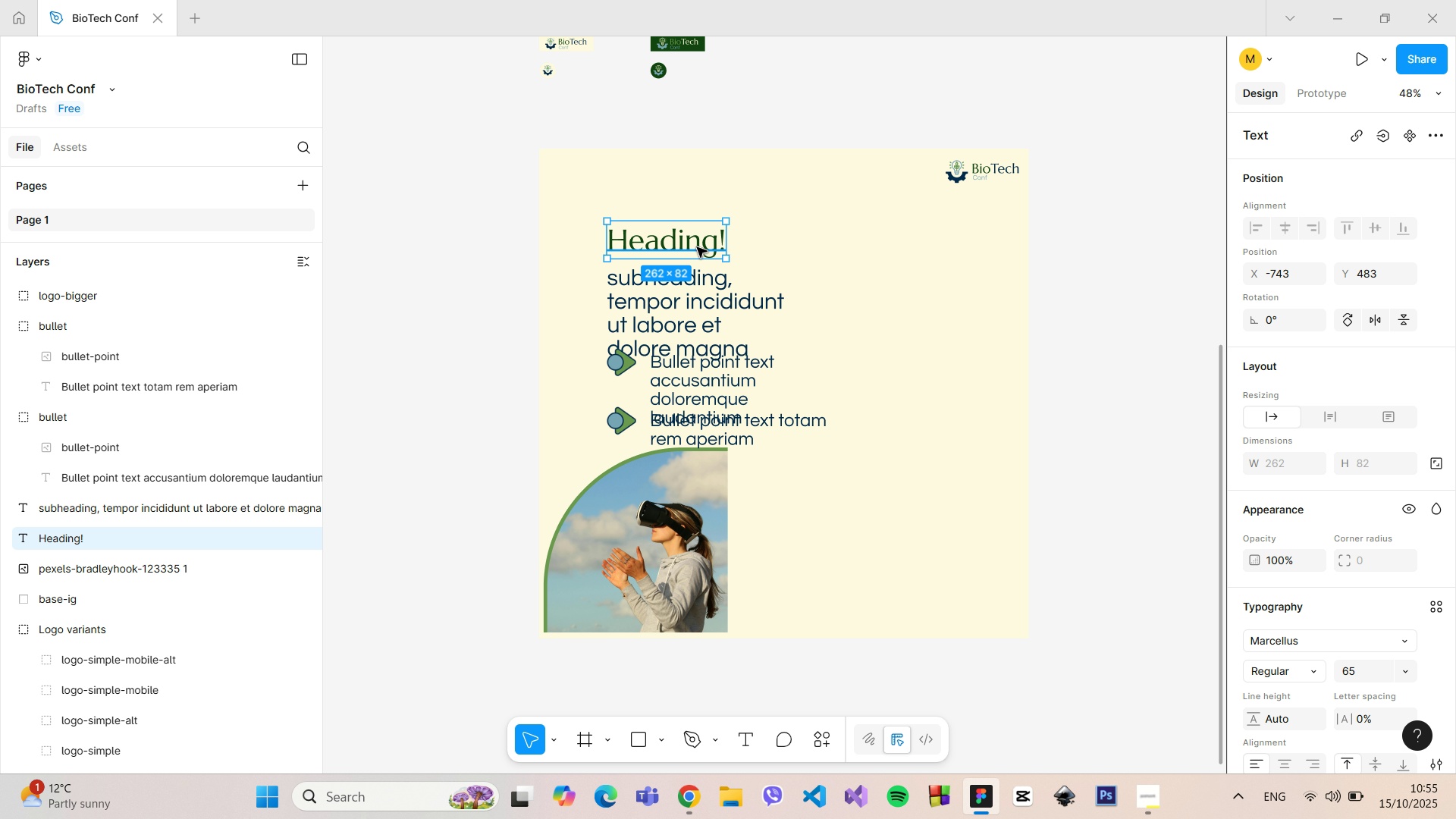 
left_click_drag(start_coordinate=[692, 240], to_coordinate=[902, 248])
 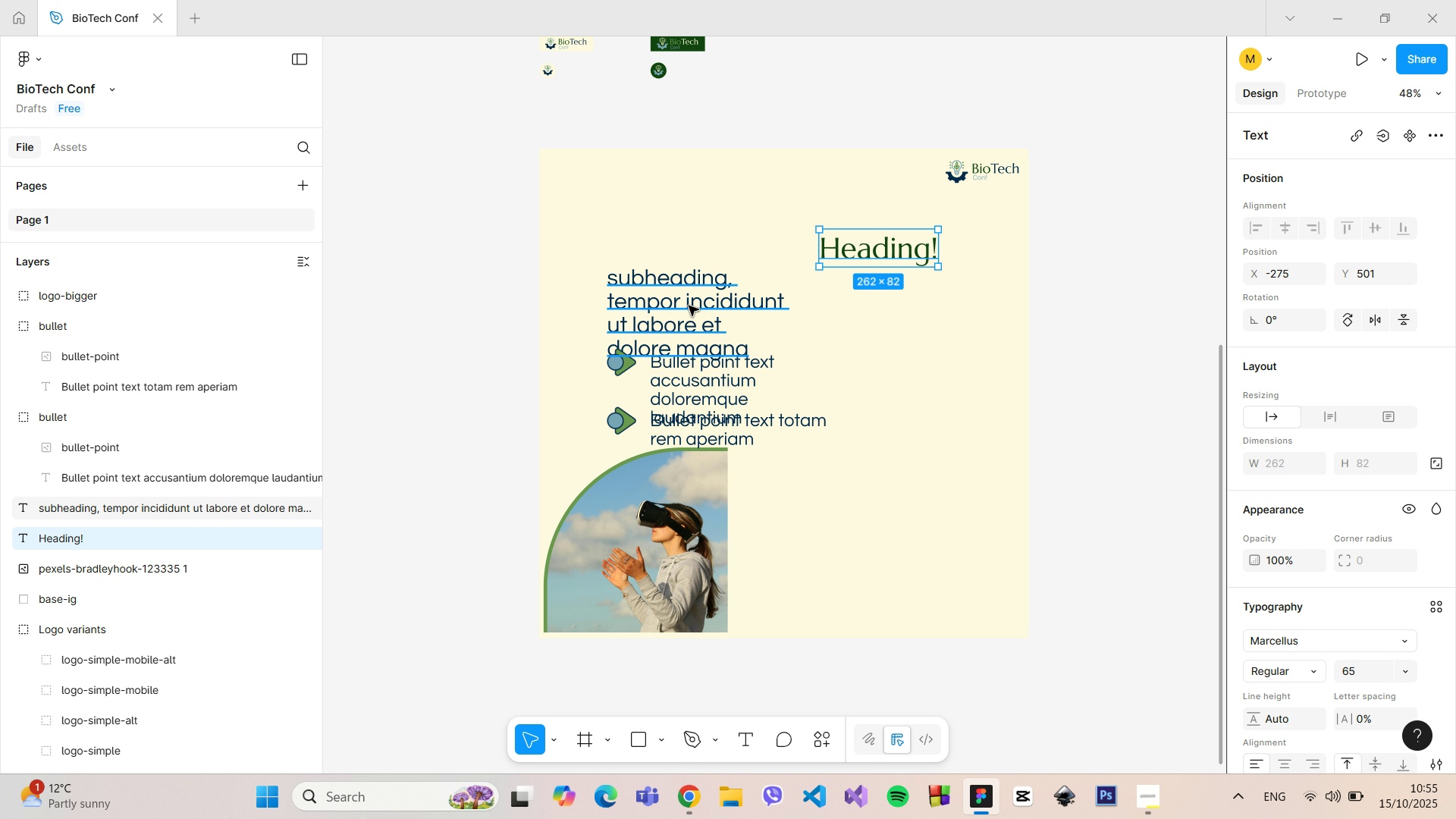 
left_click_drag(start_coordinate=[686, 304], to_coordinate=[898, 312])
 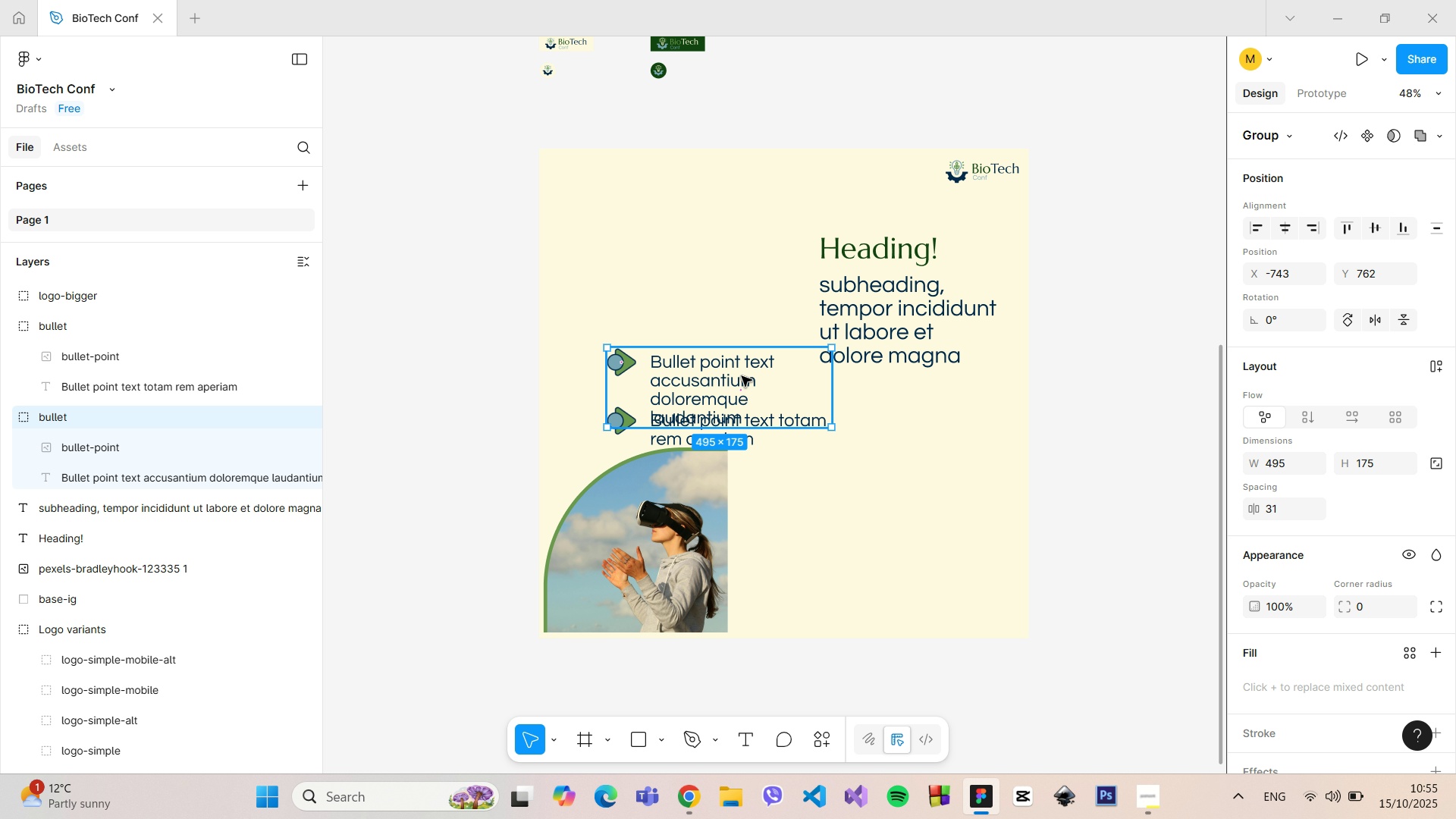 
left_click([742, 376])
 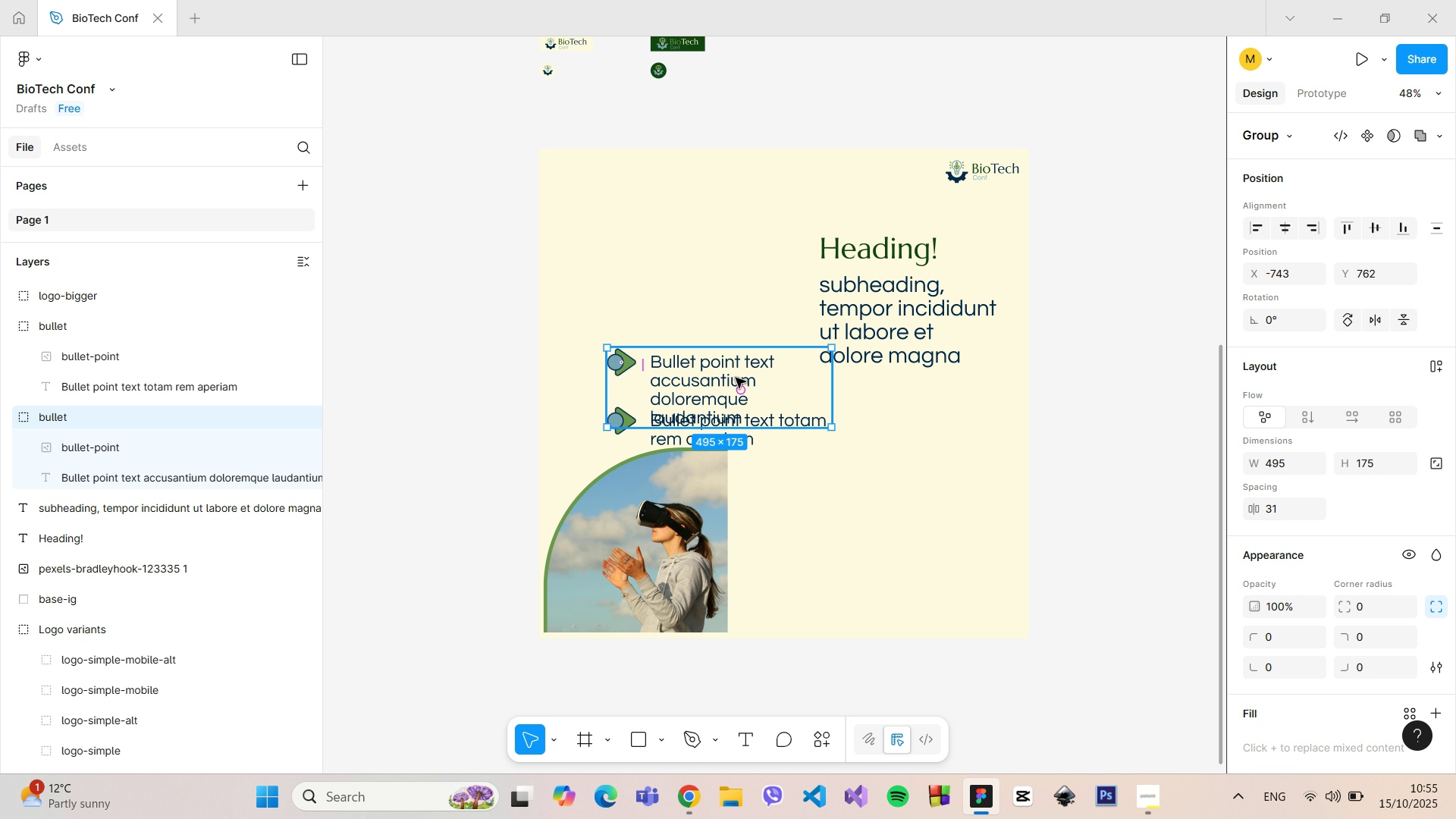 
left_click_drag(start_coordinate=[736, 378], to_coordinate=[947, 427])
 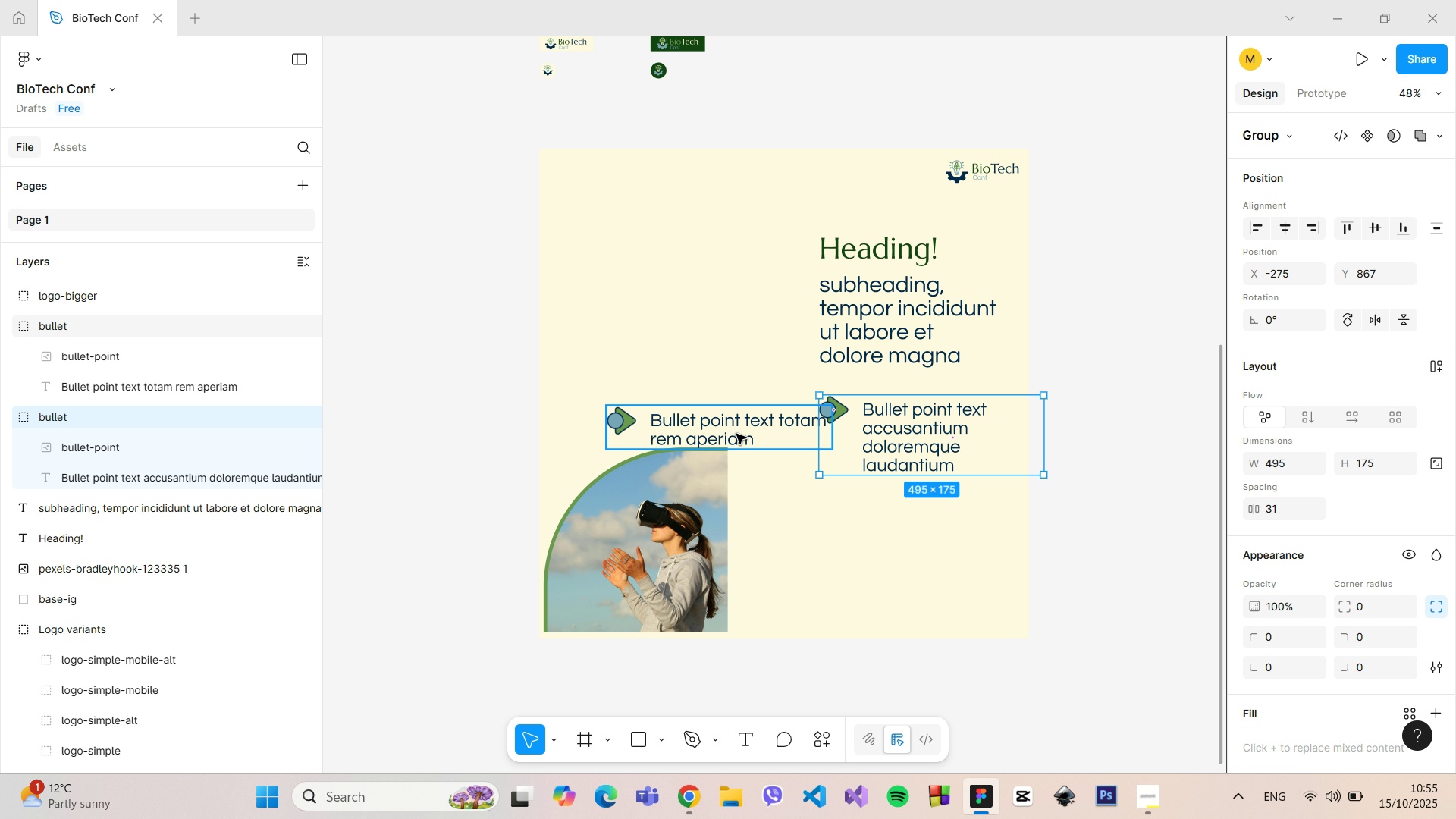 
left_click([736, 434])
 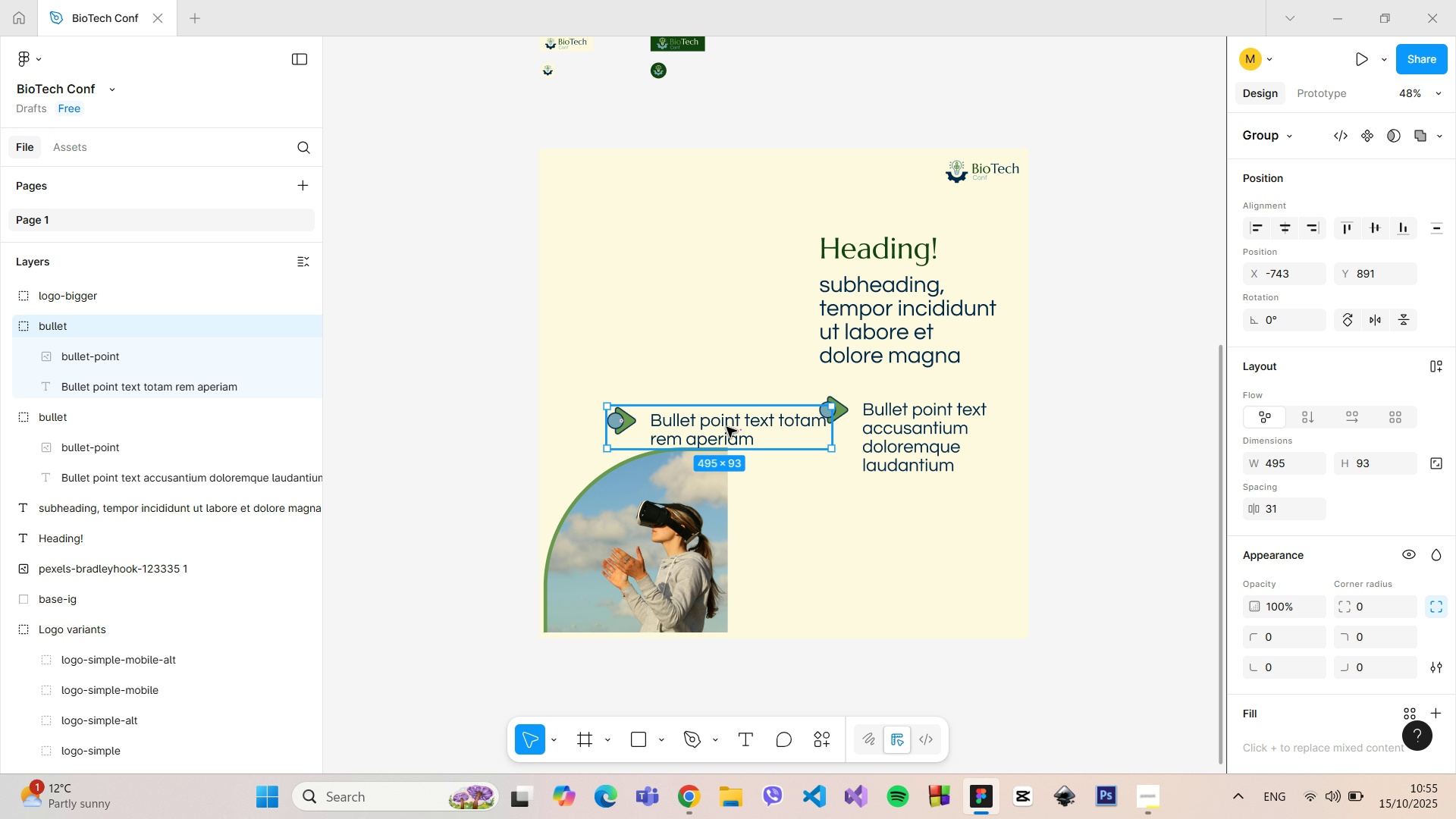 
left_click_drag(start_coordinate=[726, 427], to_coordinate=[944, 522])
 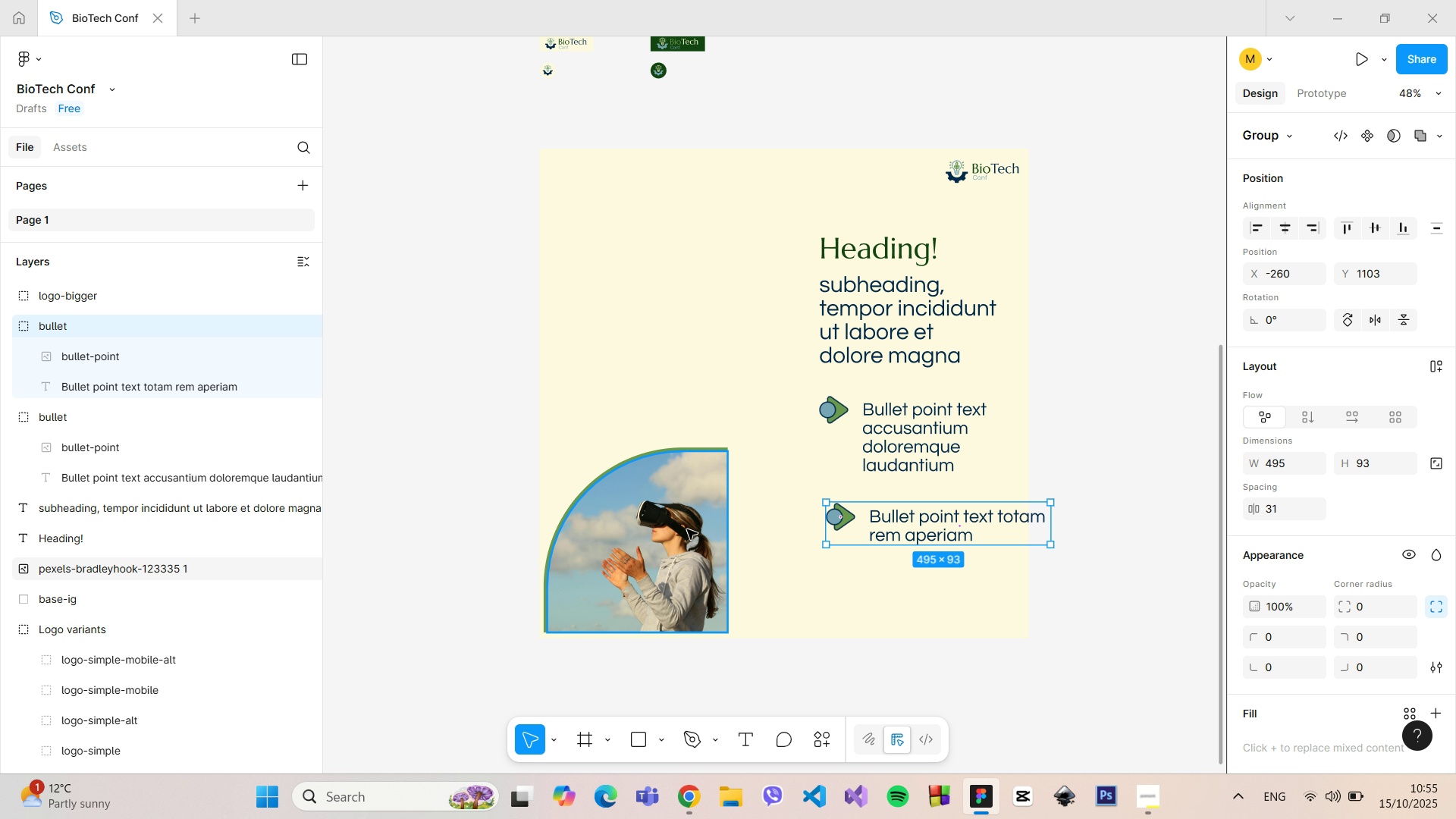 
left_click([681, 529])
 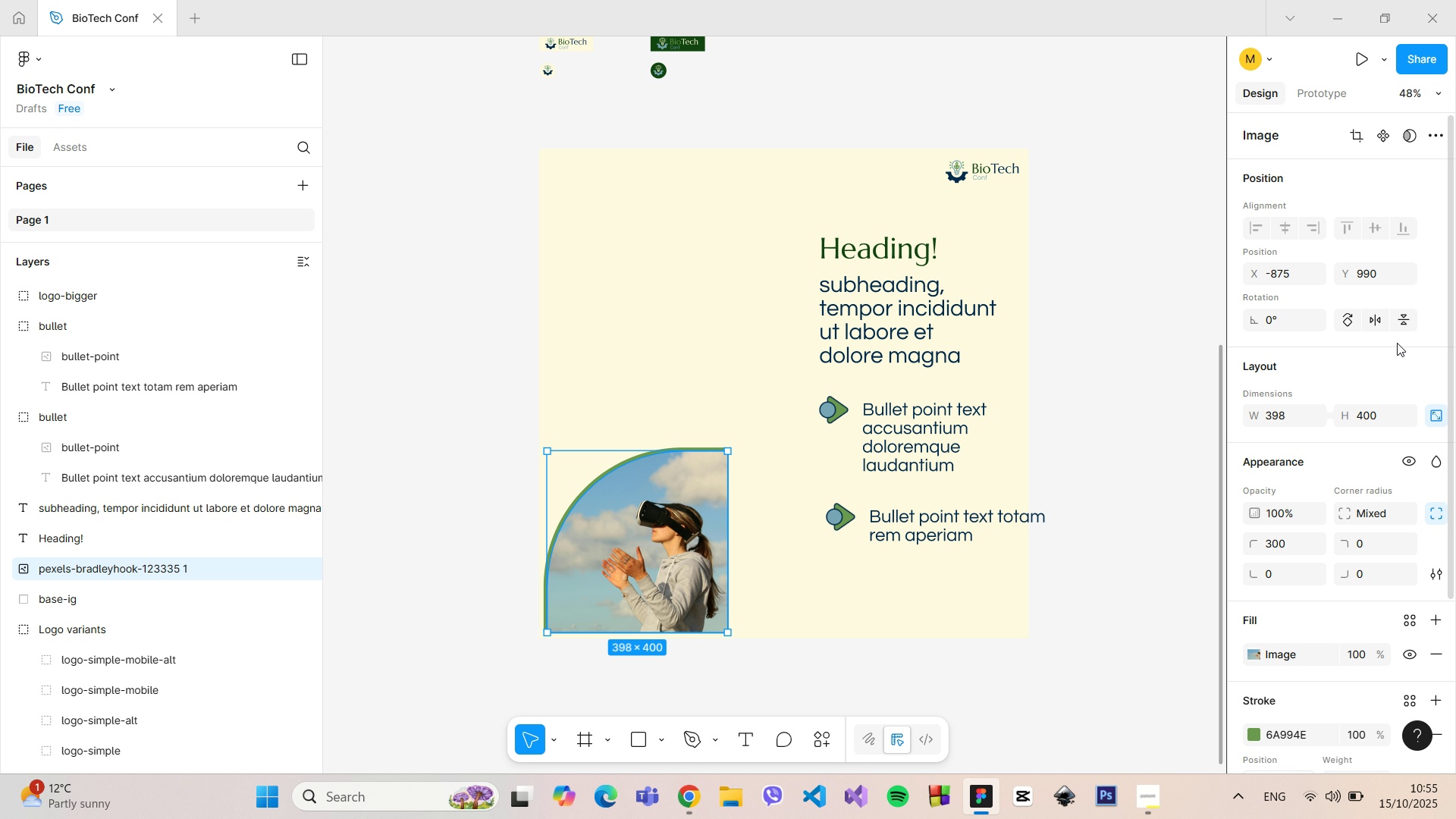 
scroll: coordinate [1383, 514], scroll_direction: down, amount: 2.0
 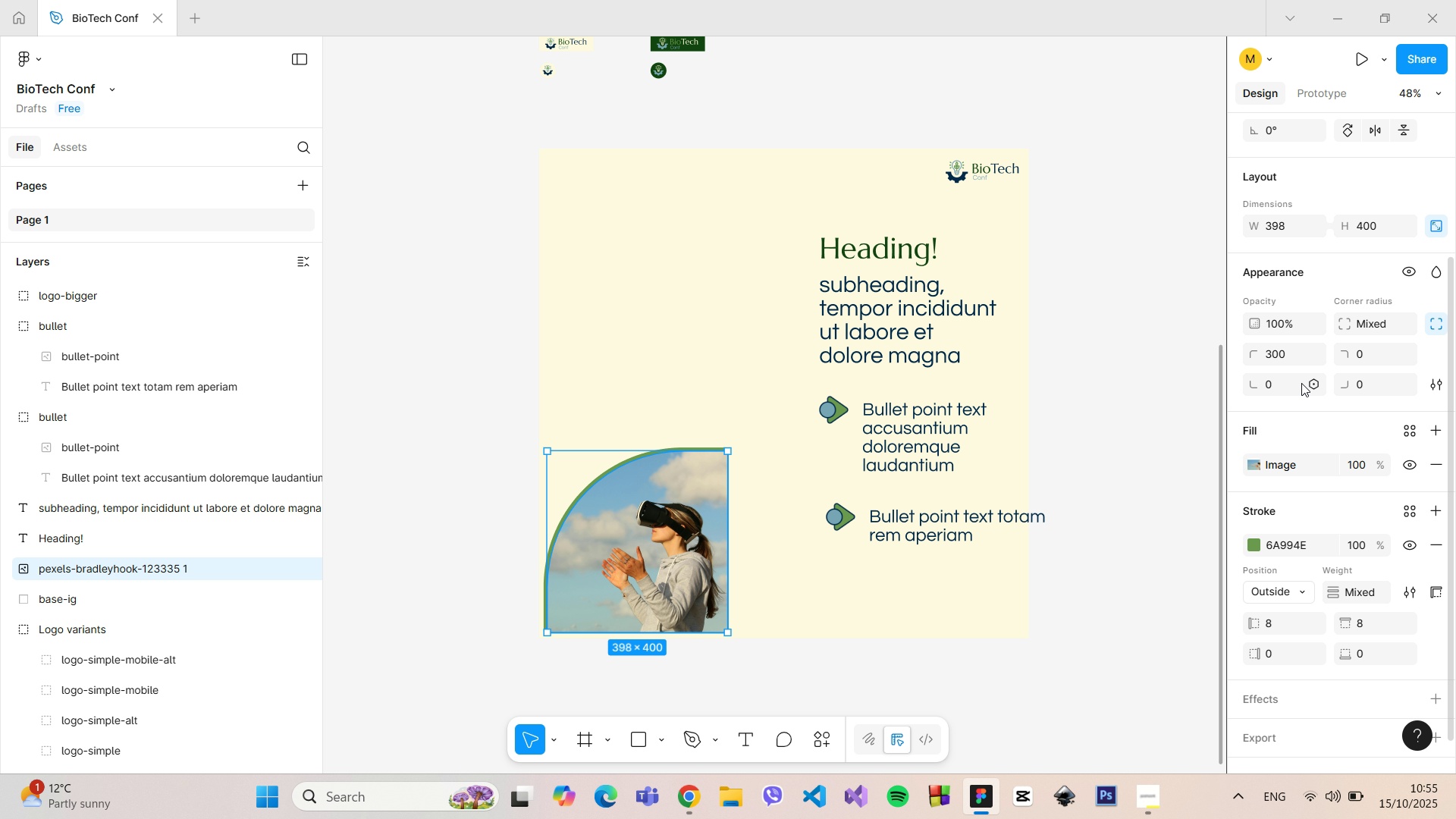 
left_click([1281, 356])
 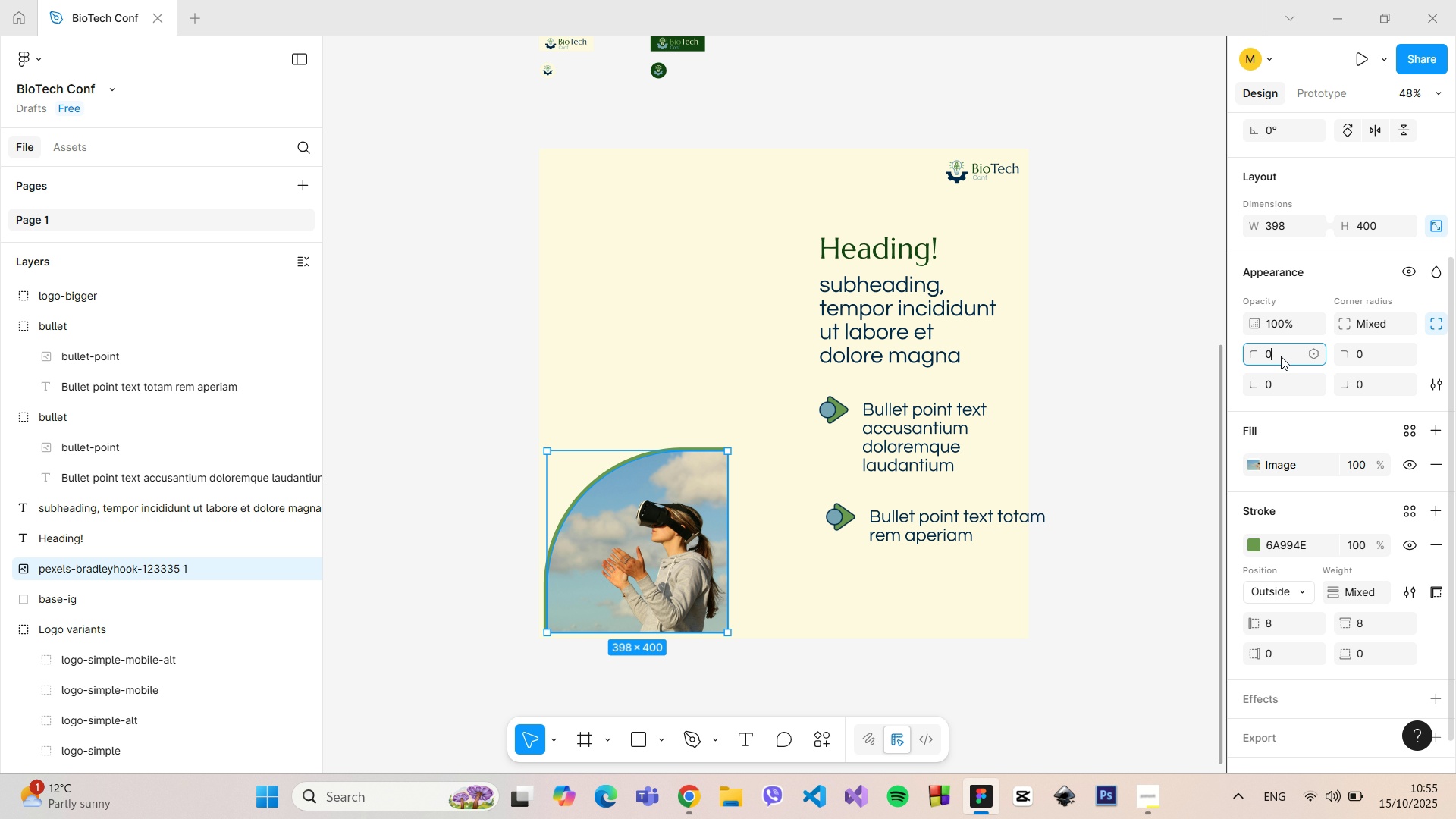 
key(0)
 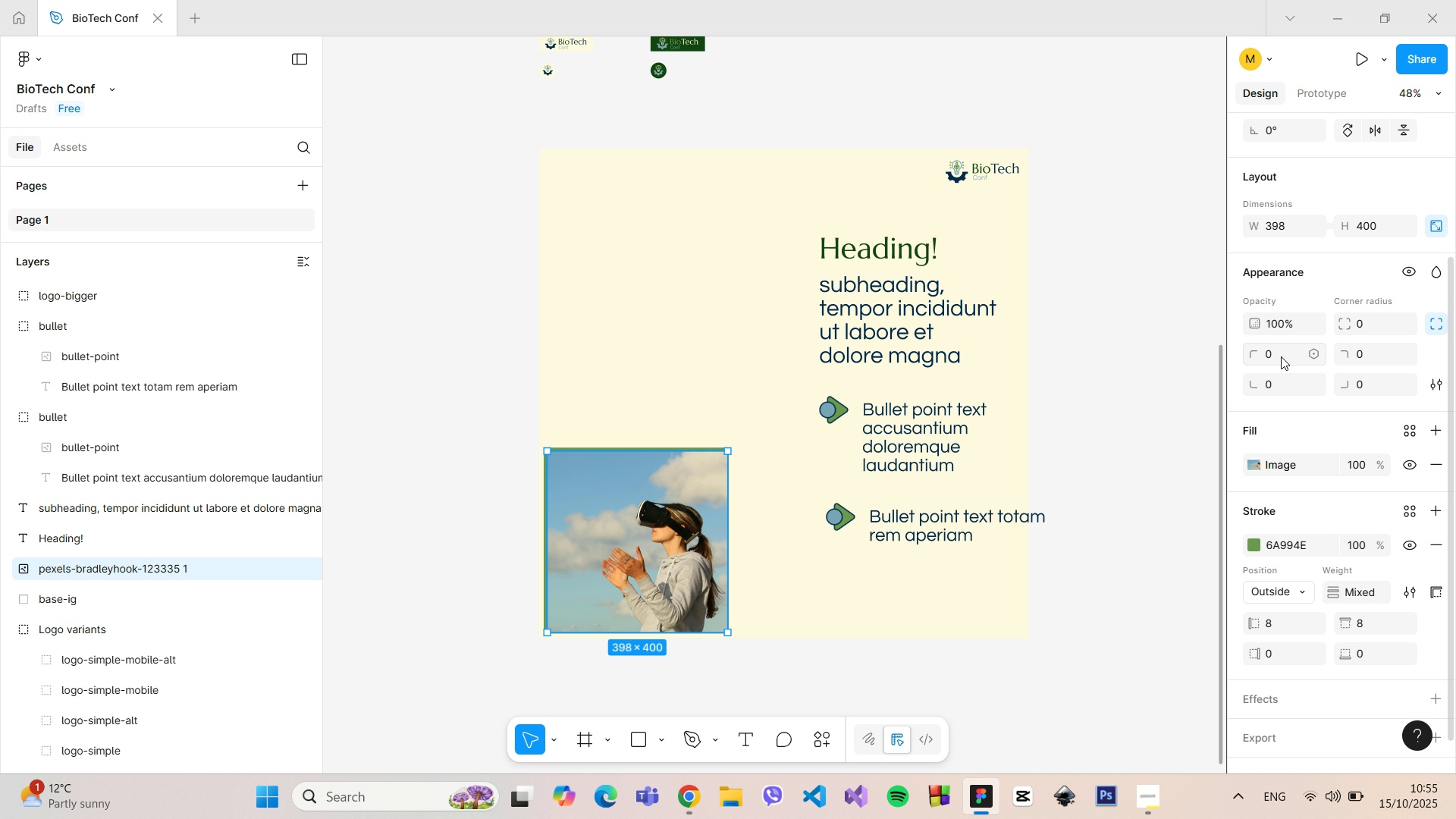 
key(Enter)
 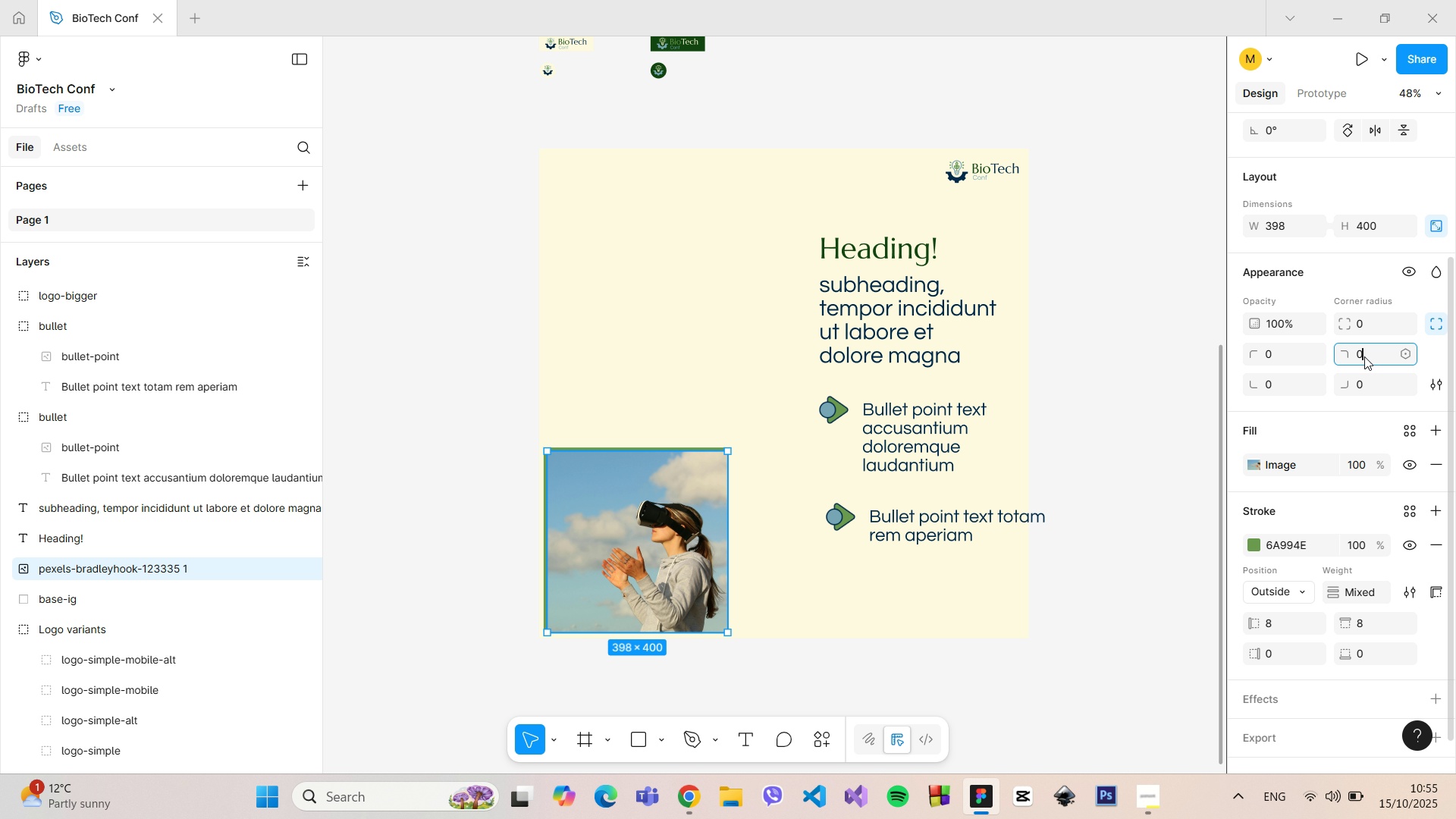 
left_click([1364, 356])
 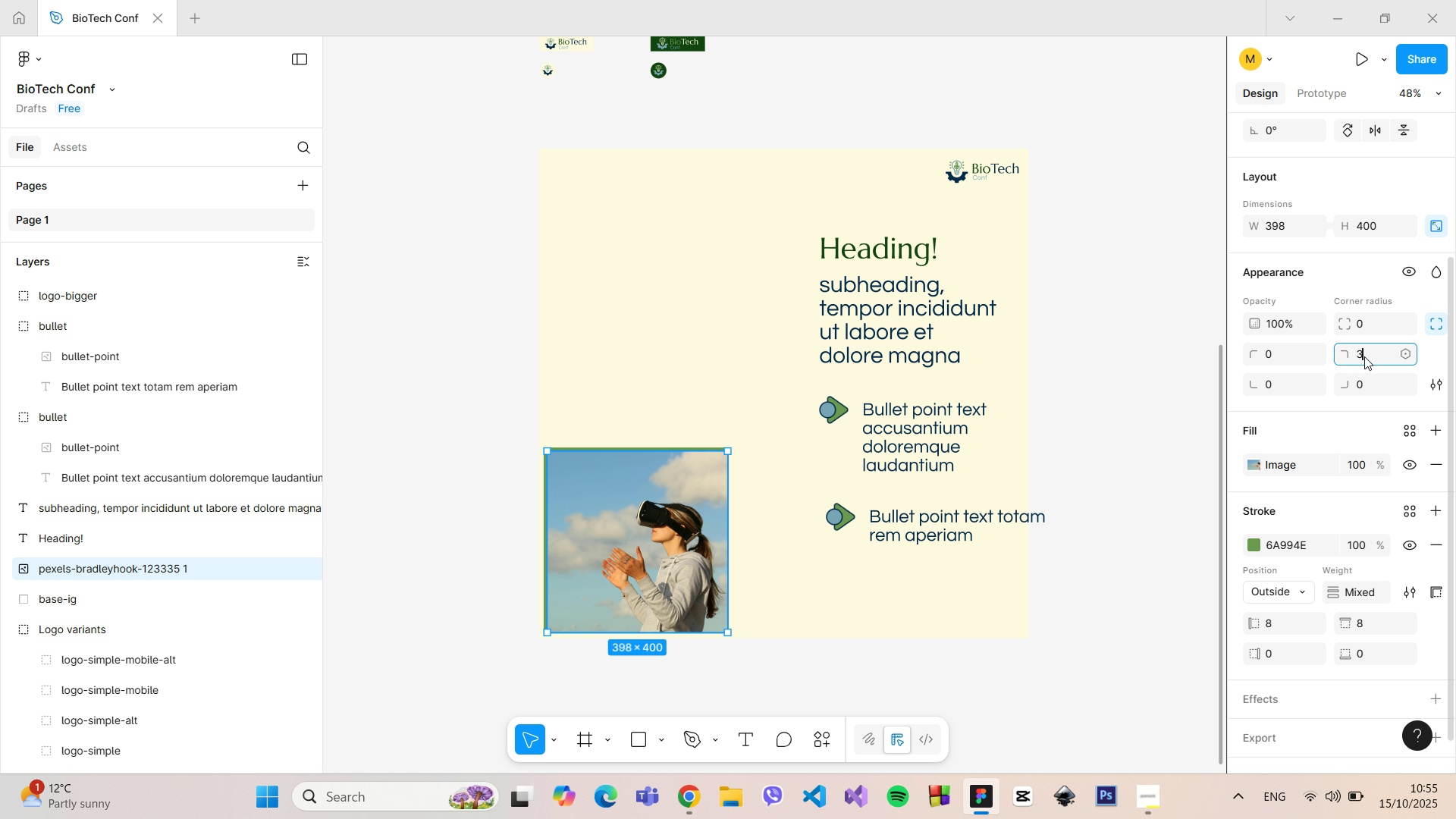 
type(300)
 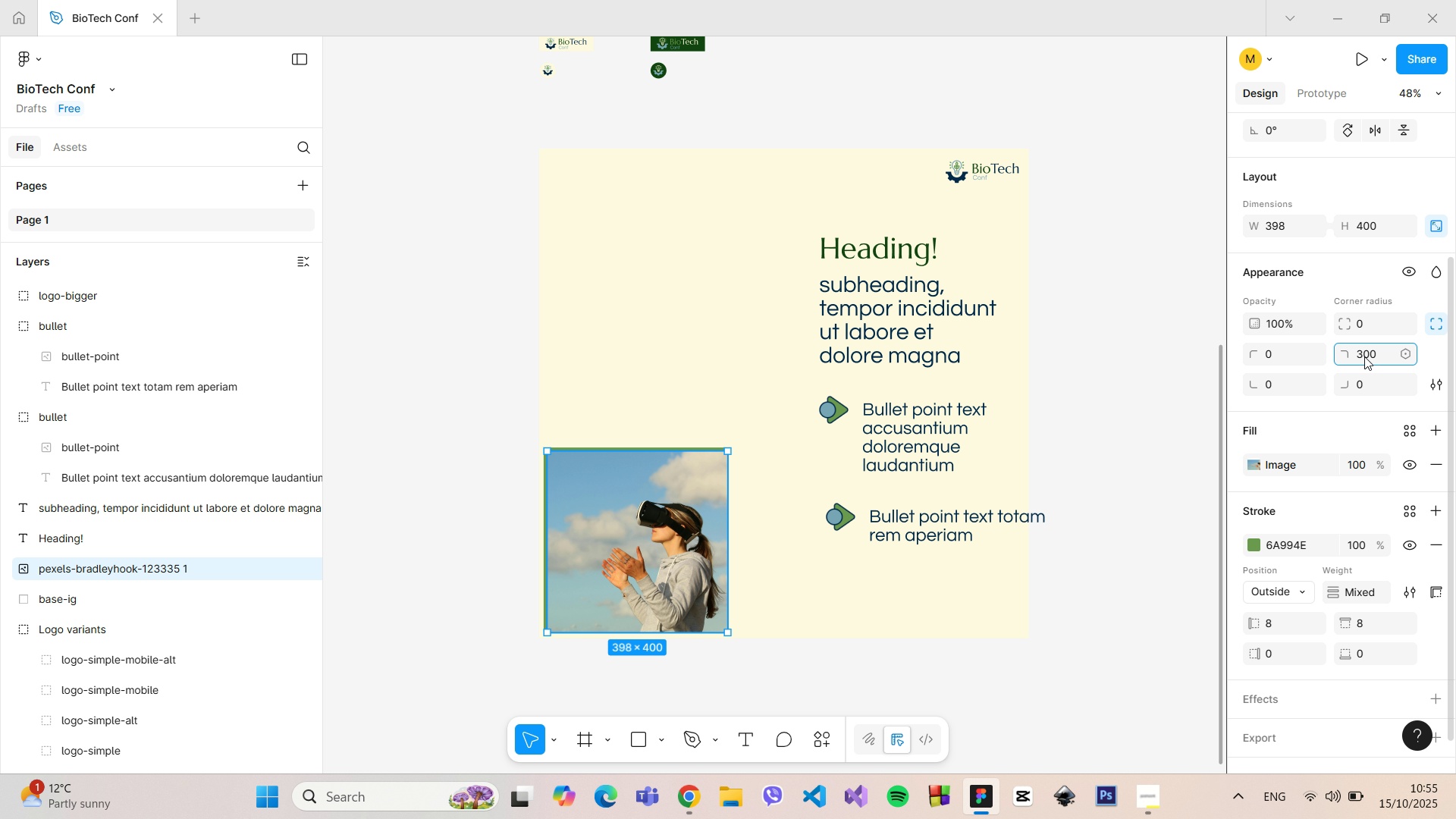 
key(Enter)
 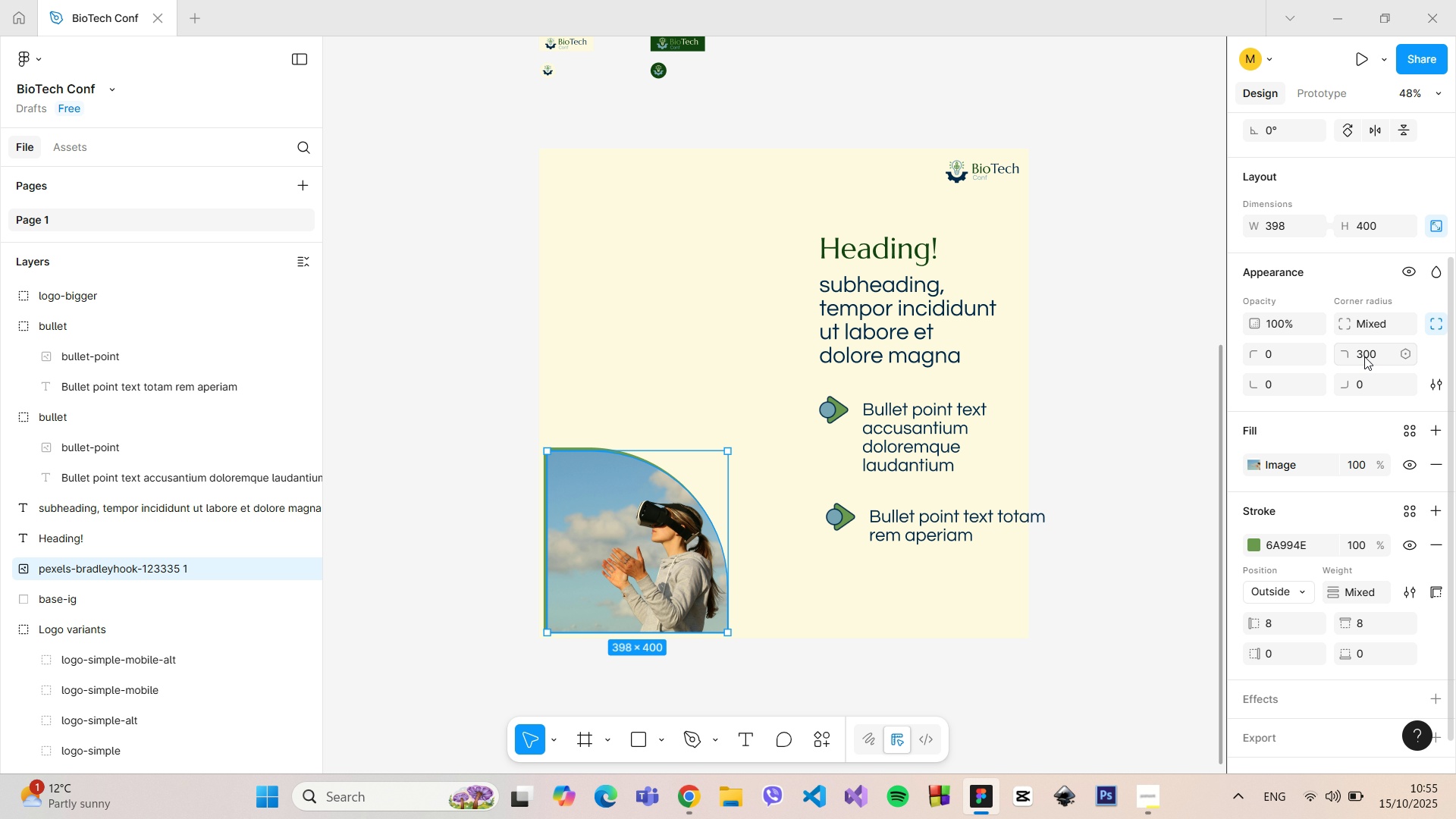 
scroll: coordinate [1382, 469], scroll_direction: down, amount: 2.0
 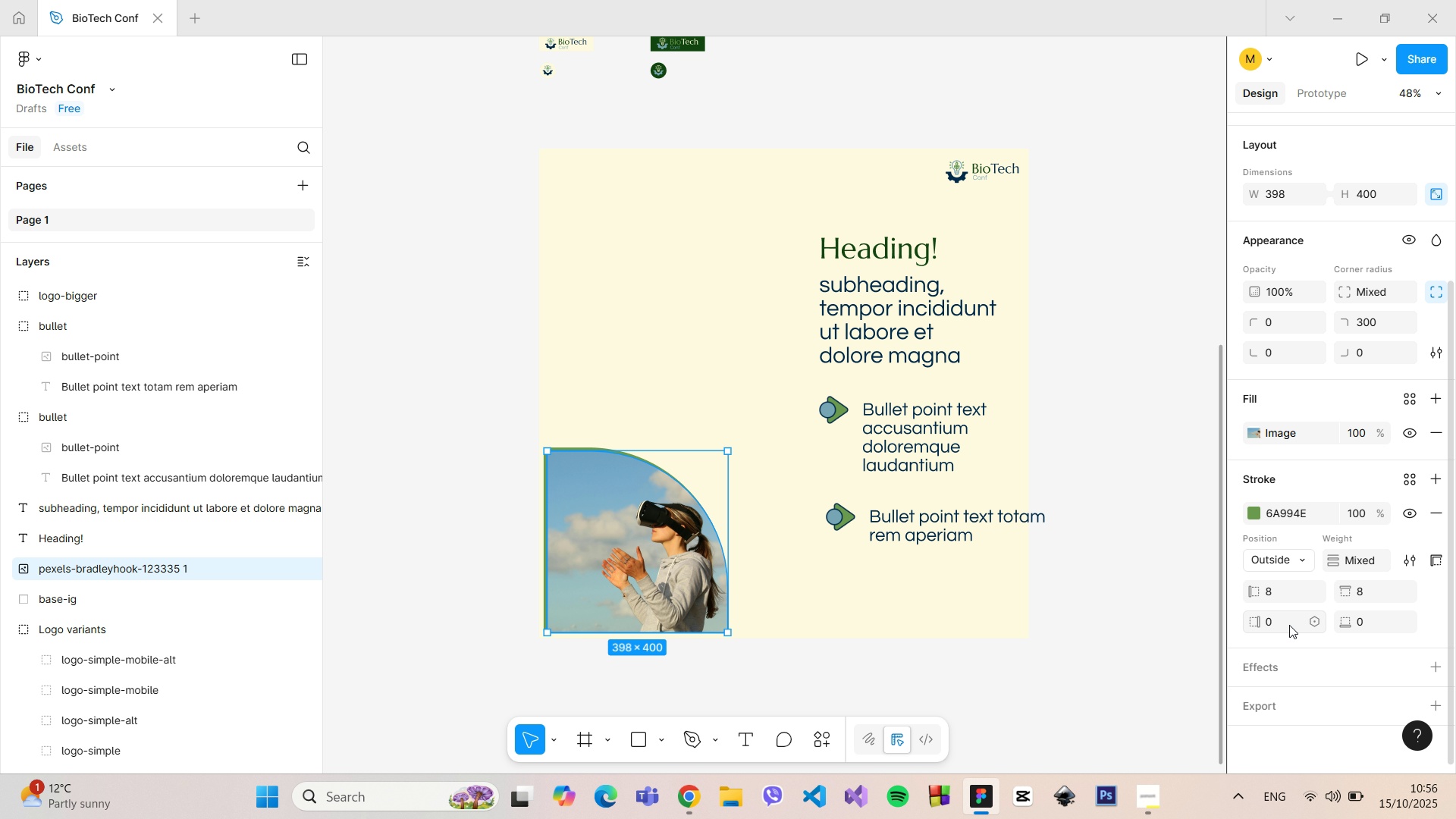 
left_click([1283, 623])
 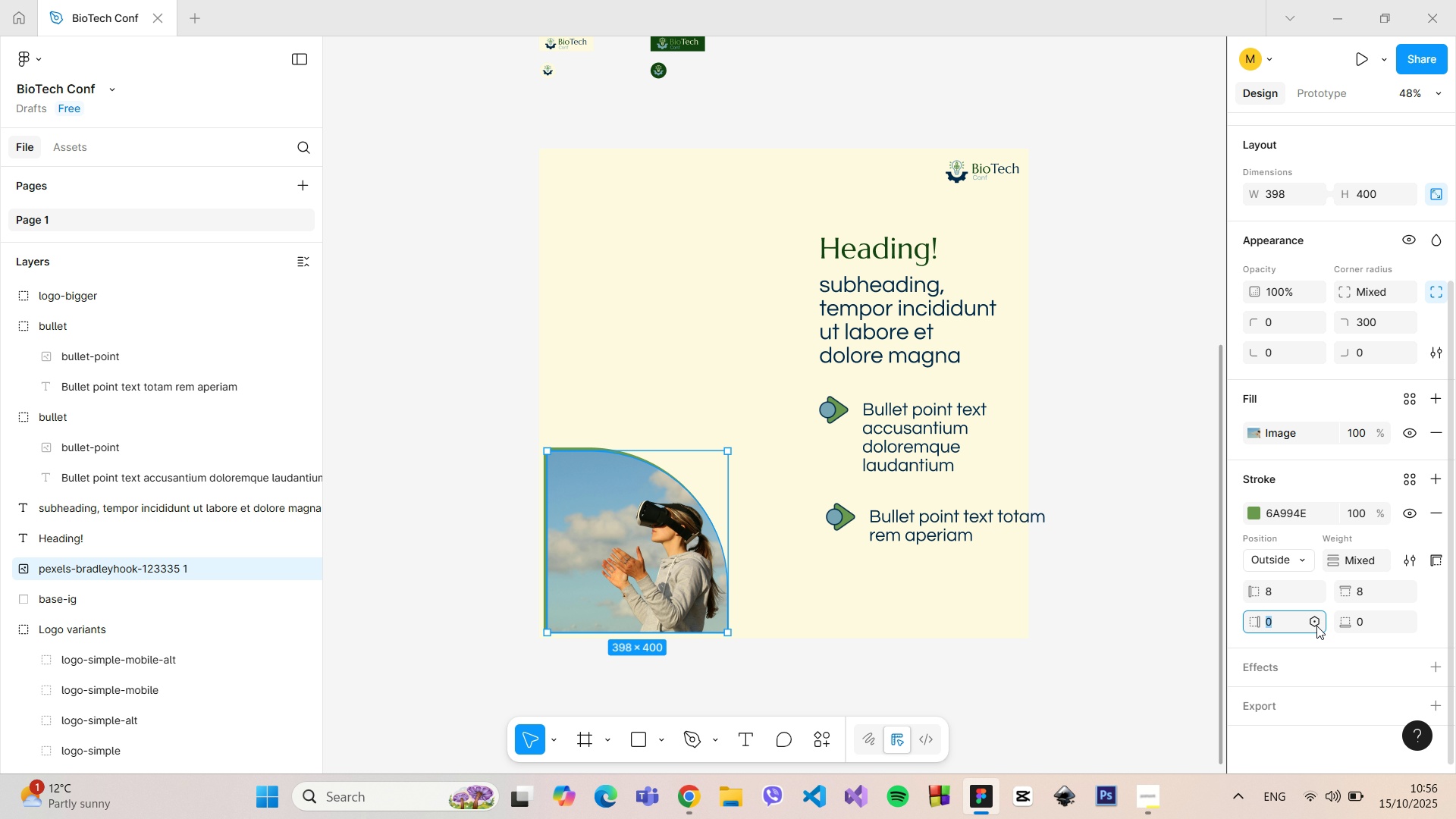 
key(8)
 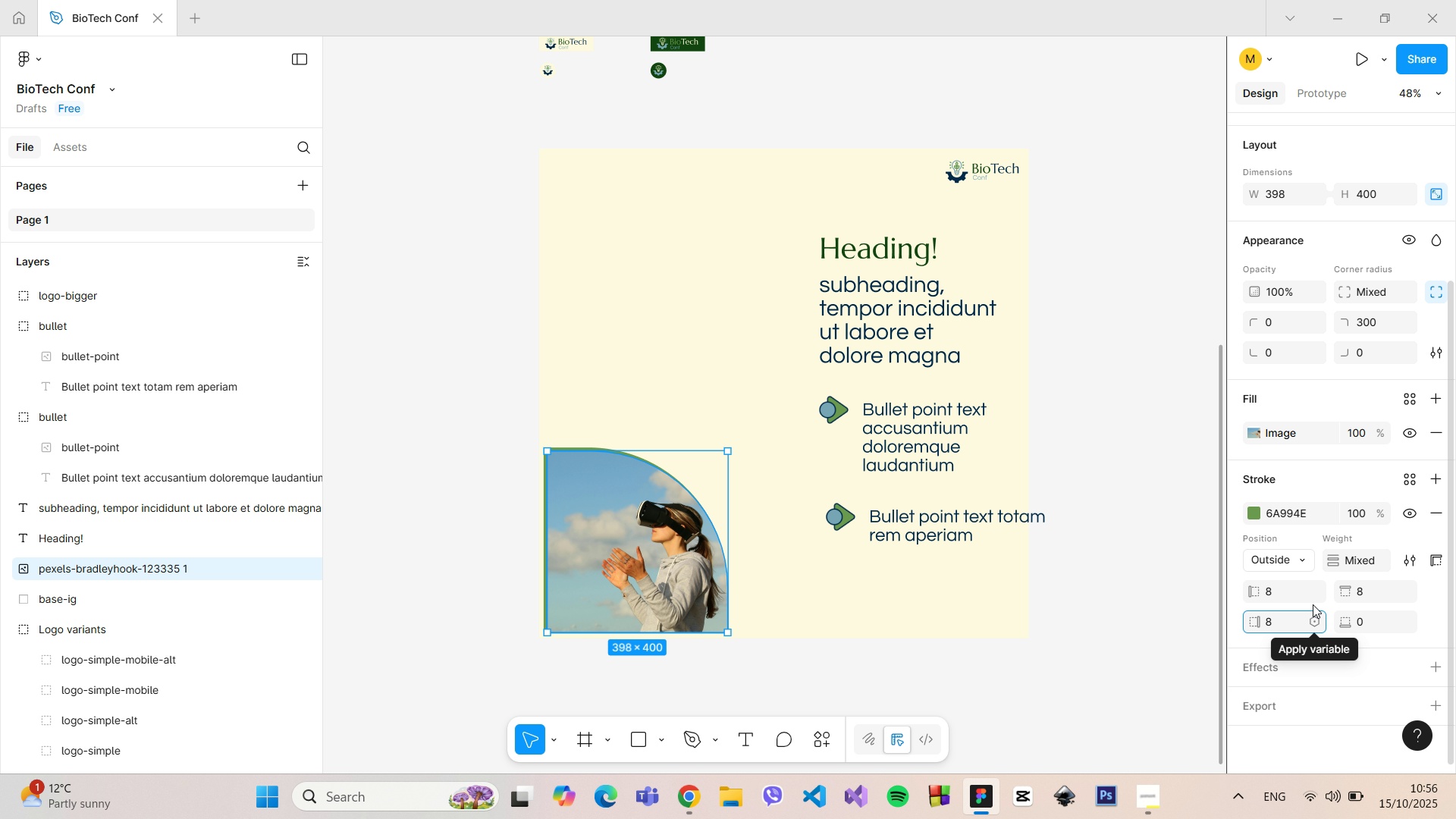 
key(Enter)
 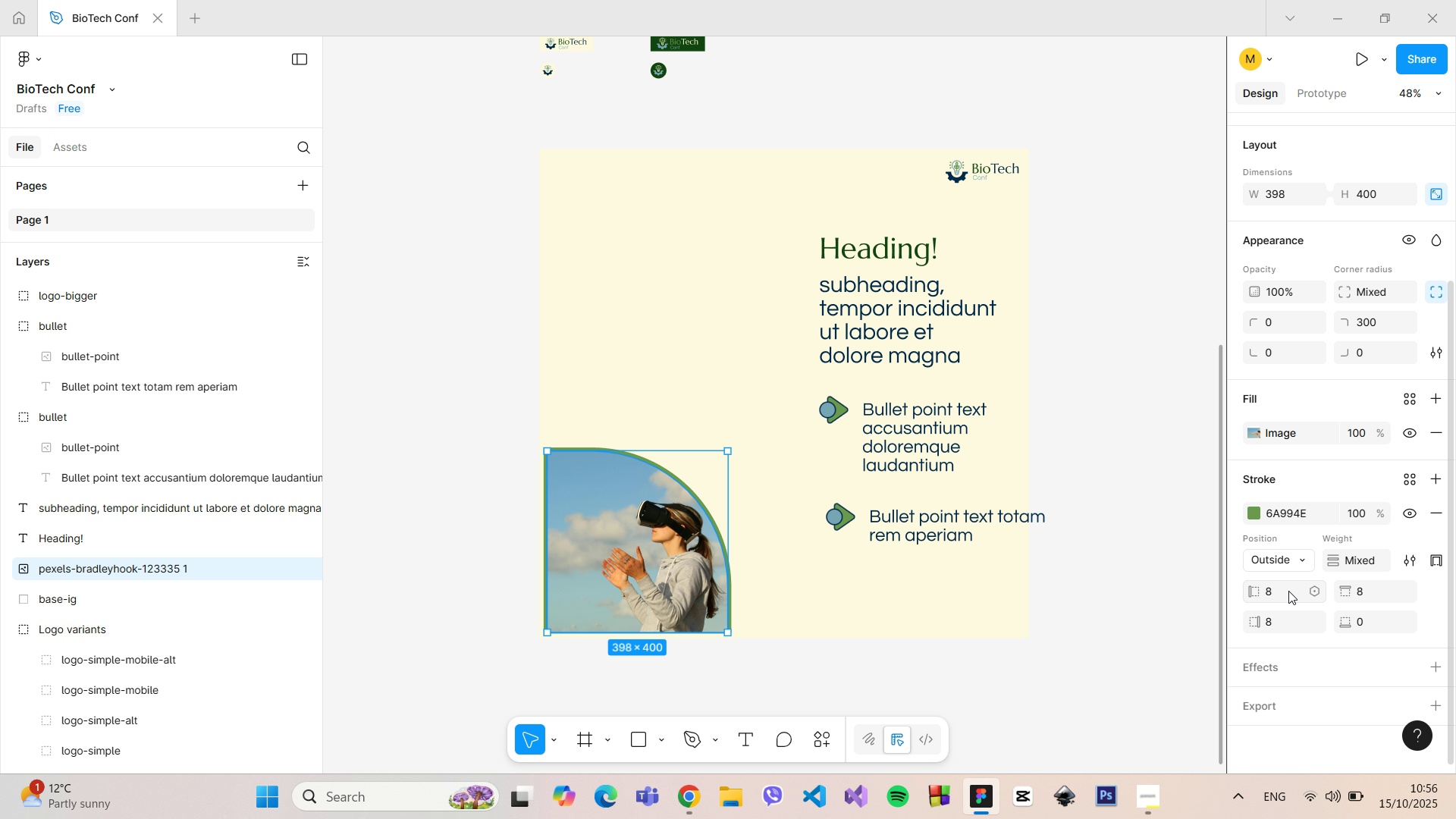 
left_click([1287, 591])
 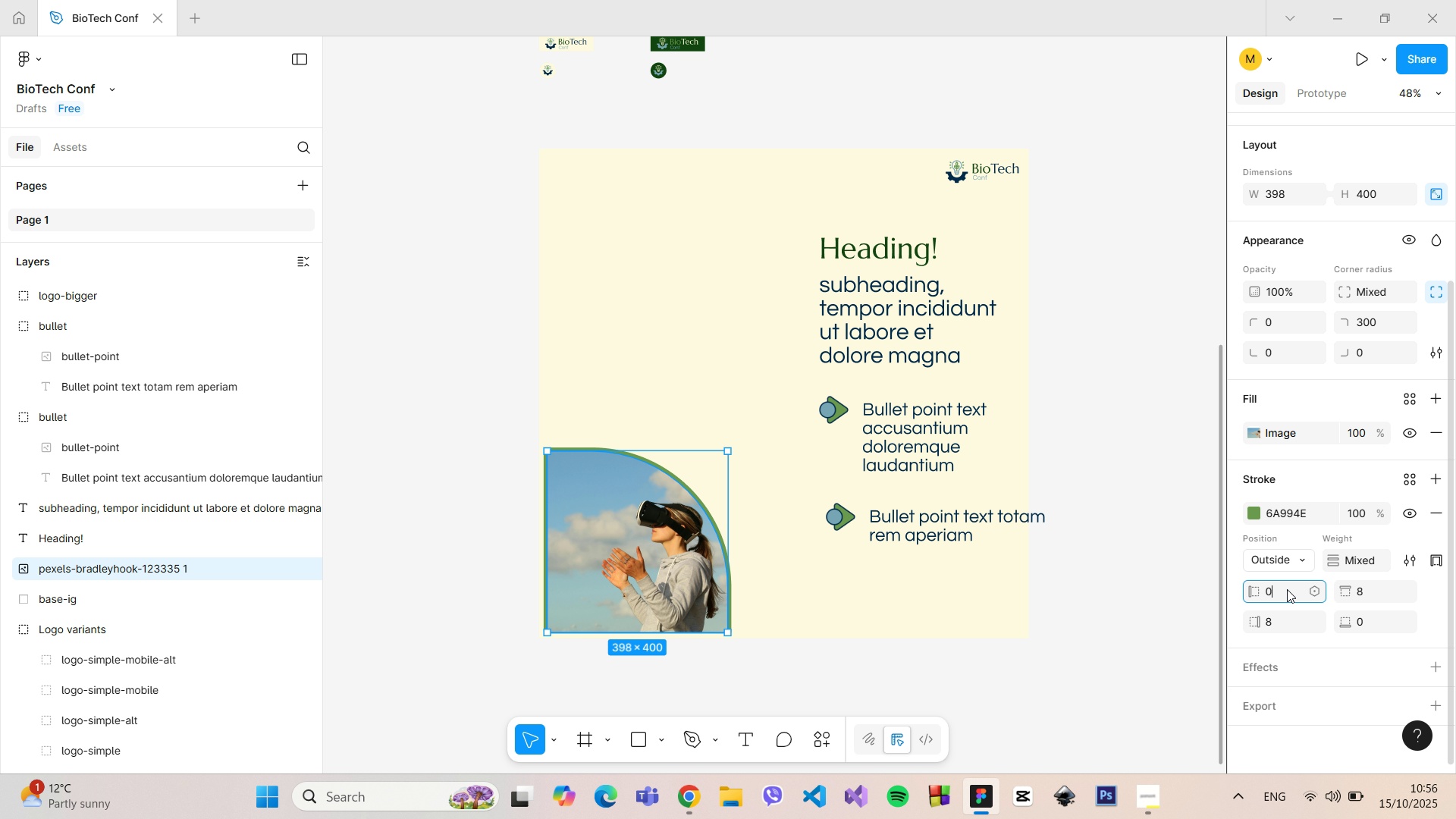 
key(0)
 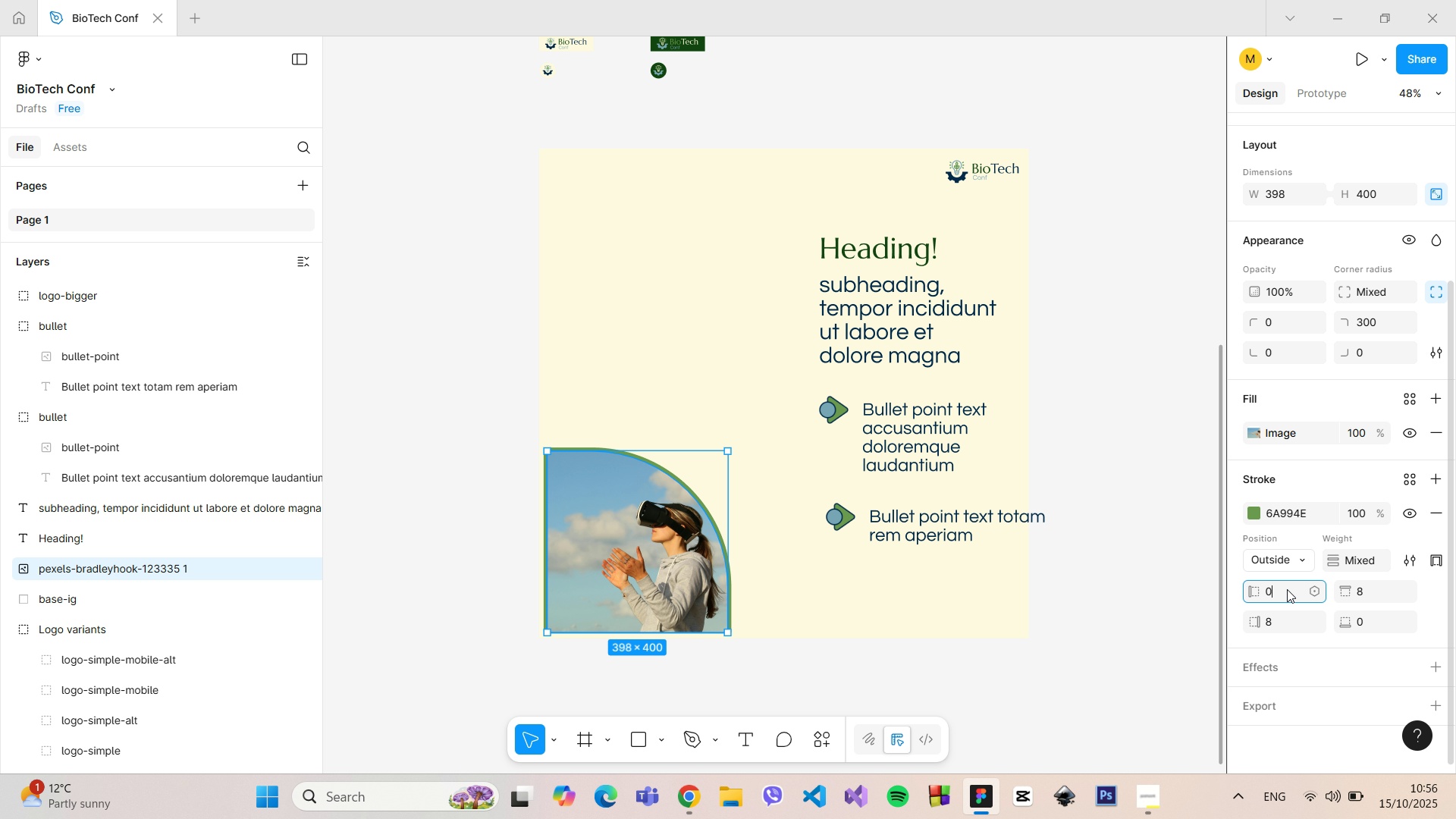 
key(Enter)
 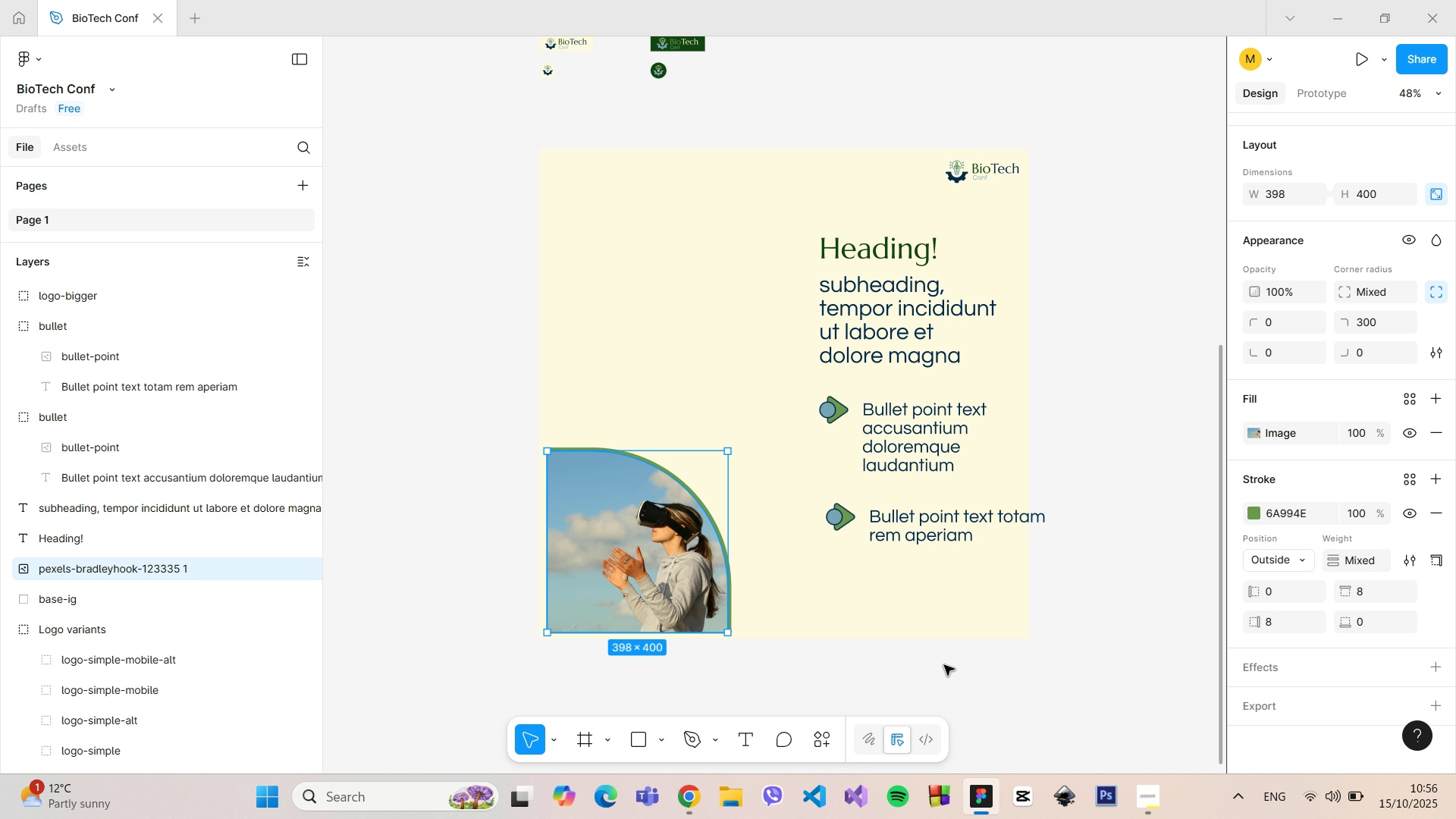 
left_click([944, 666])
 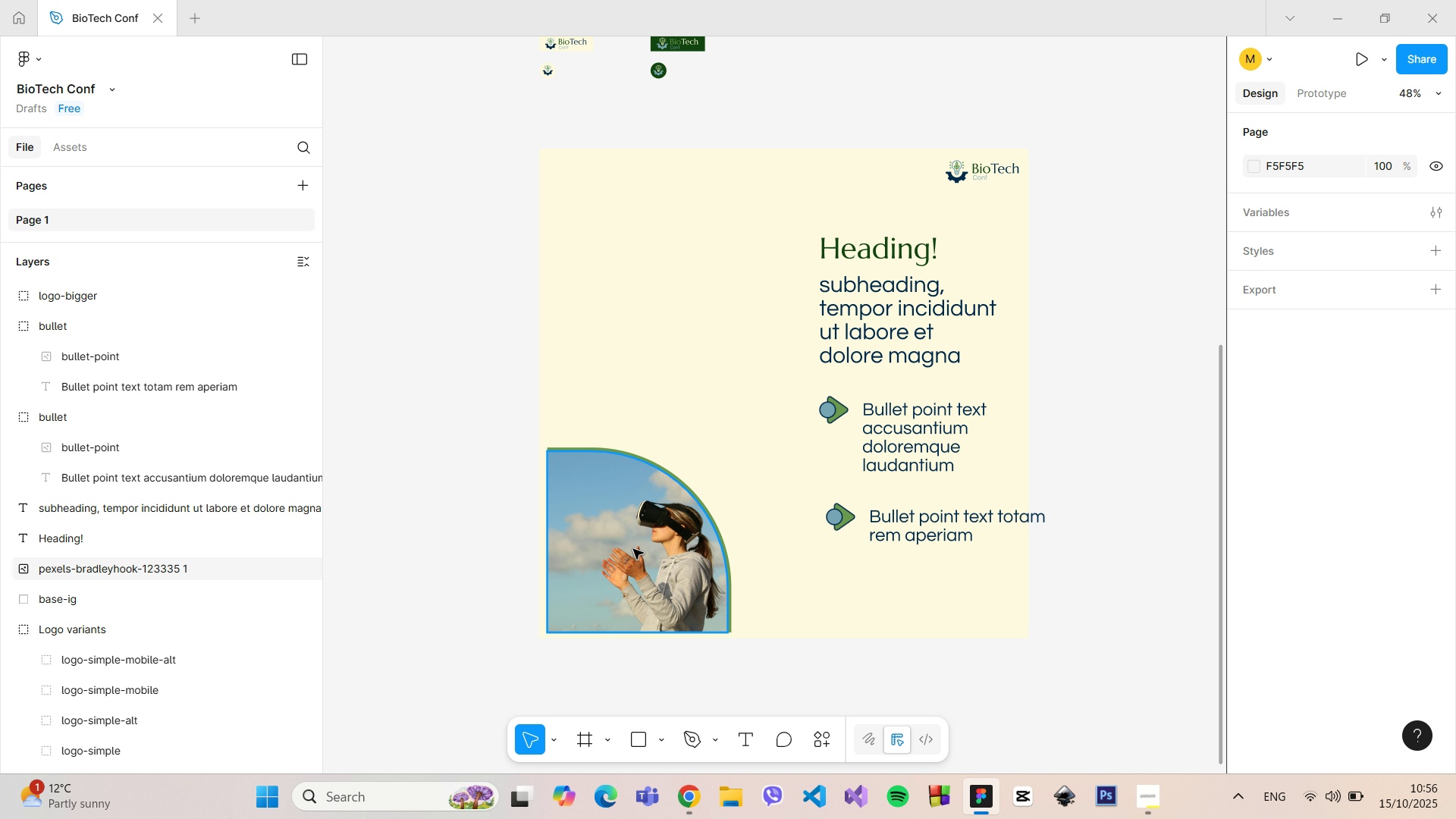 
left_click([621, 548])
 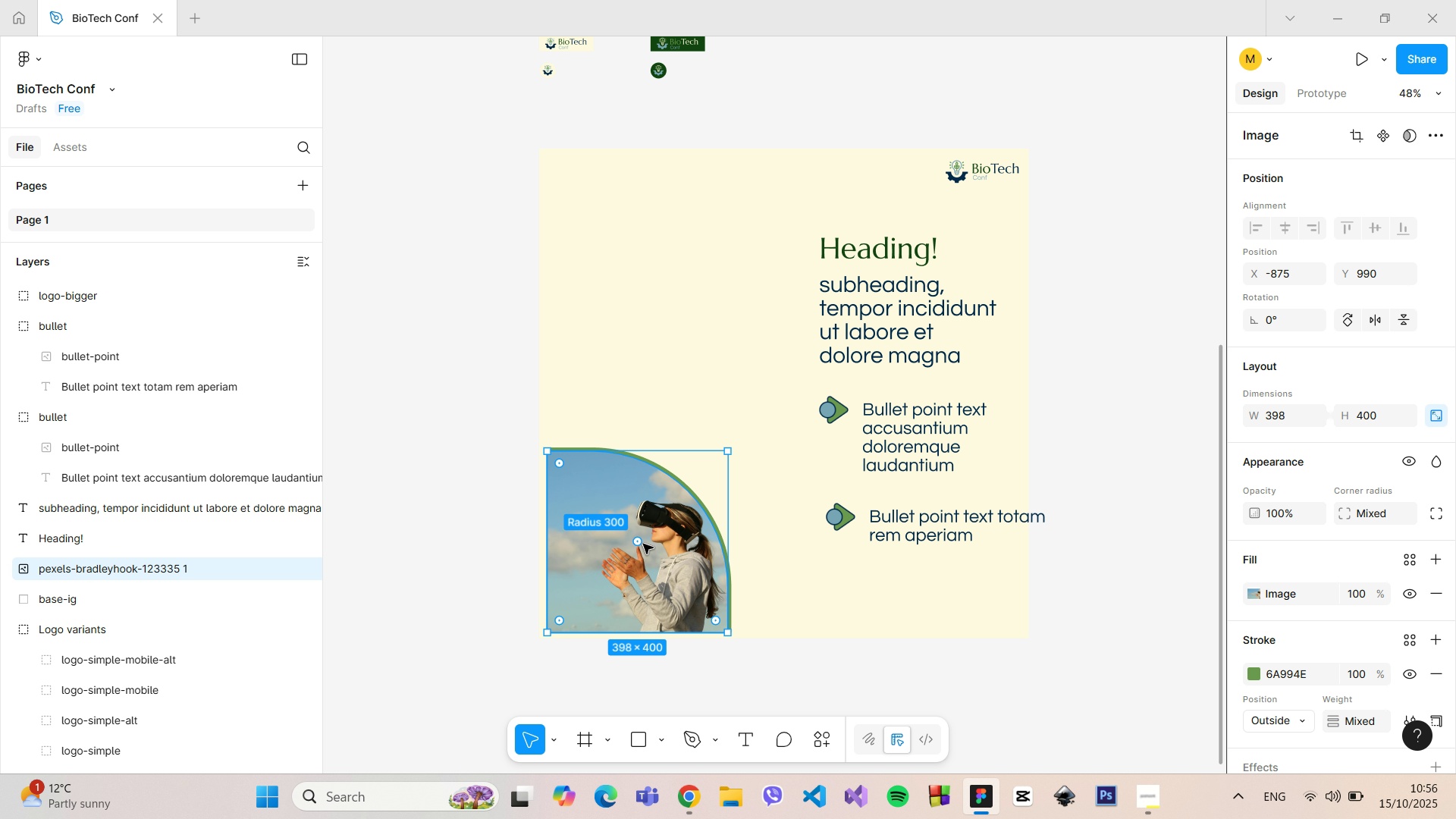 
left_click_drag(start_coordinate=[643, 544], to_coordinate=[635, 551])
 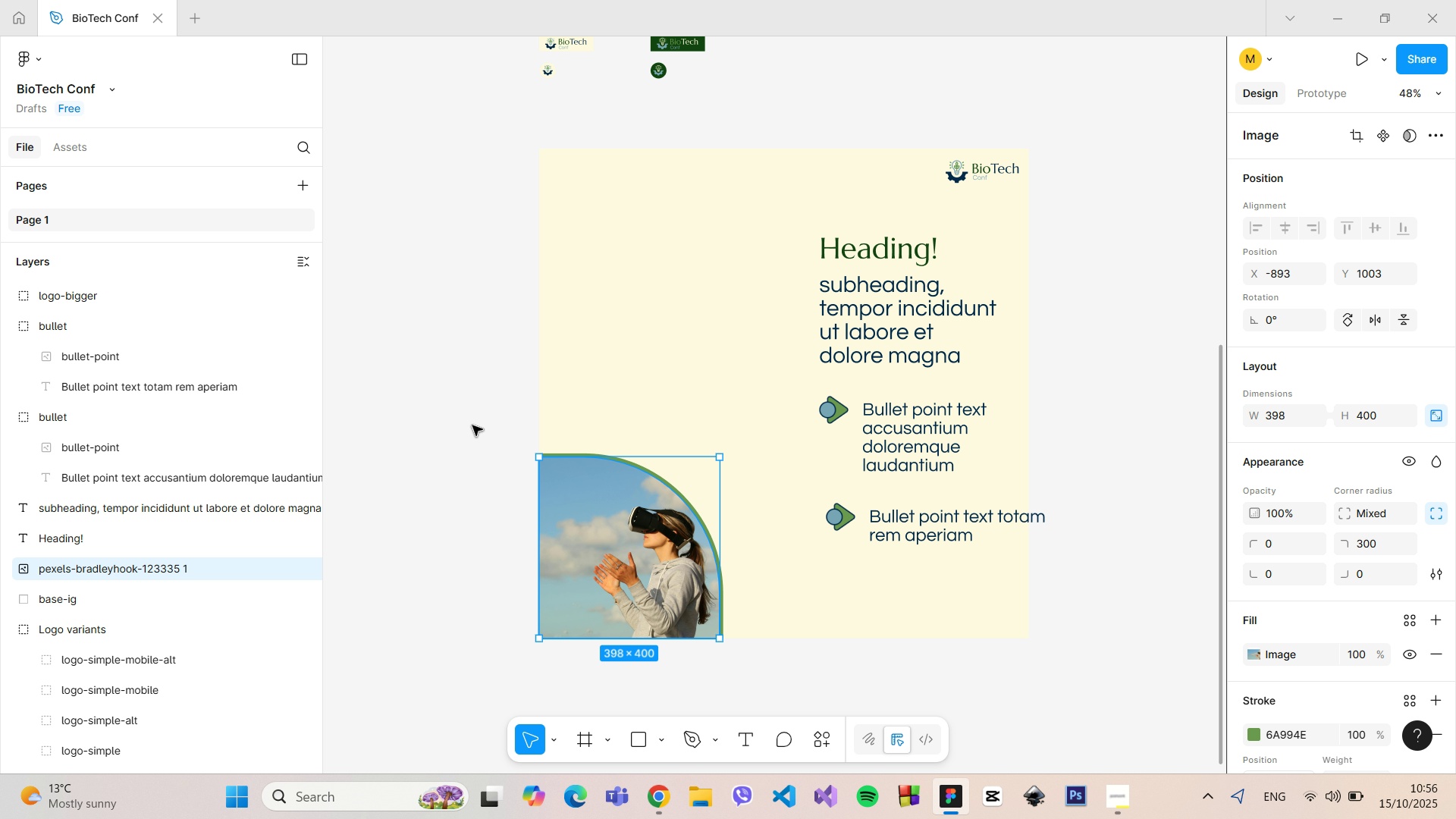 
left_click([472, 425])
 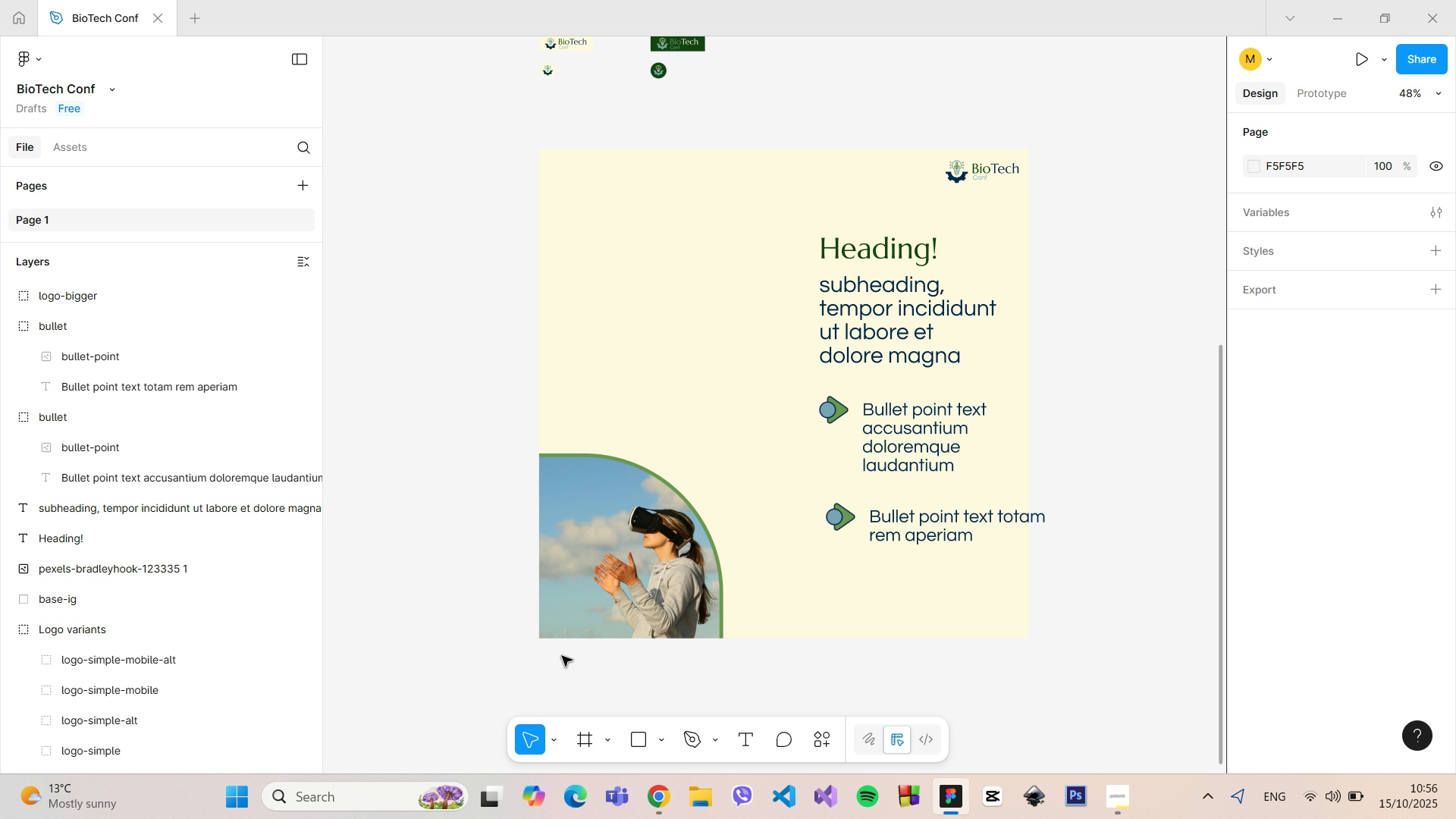 
hold_key(key=ControlLeft, duration=0.84)
scroll: coordinate [565, 657], scroll_direction: up, amount: 10.0
 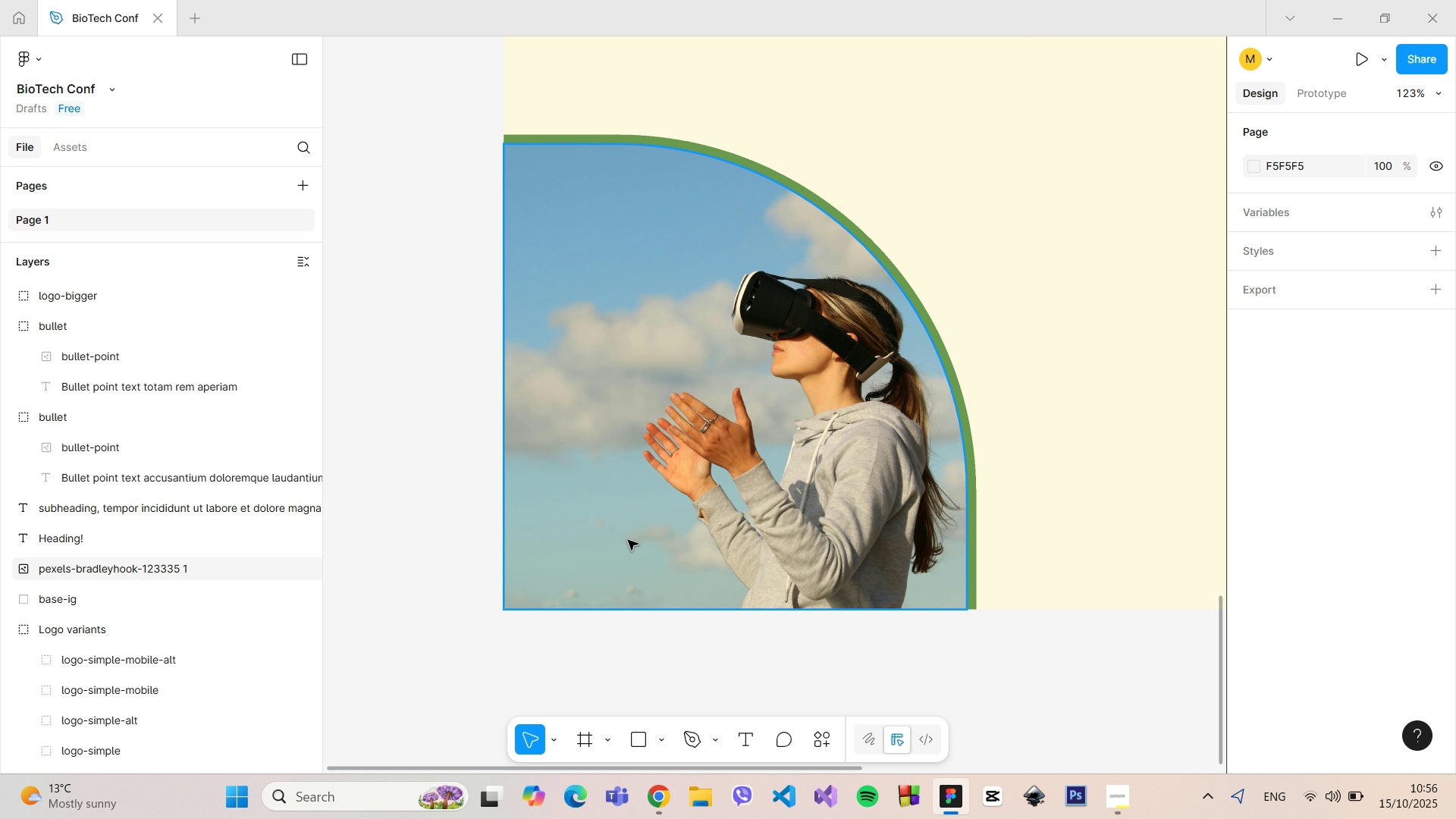 
left_click([628, 540])
 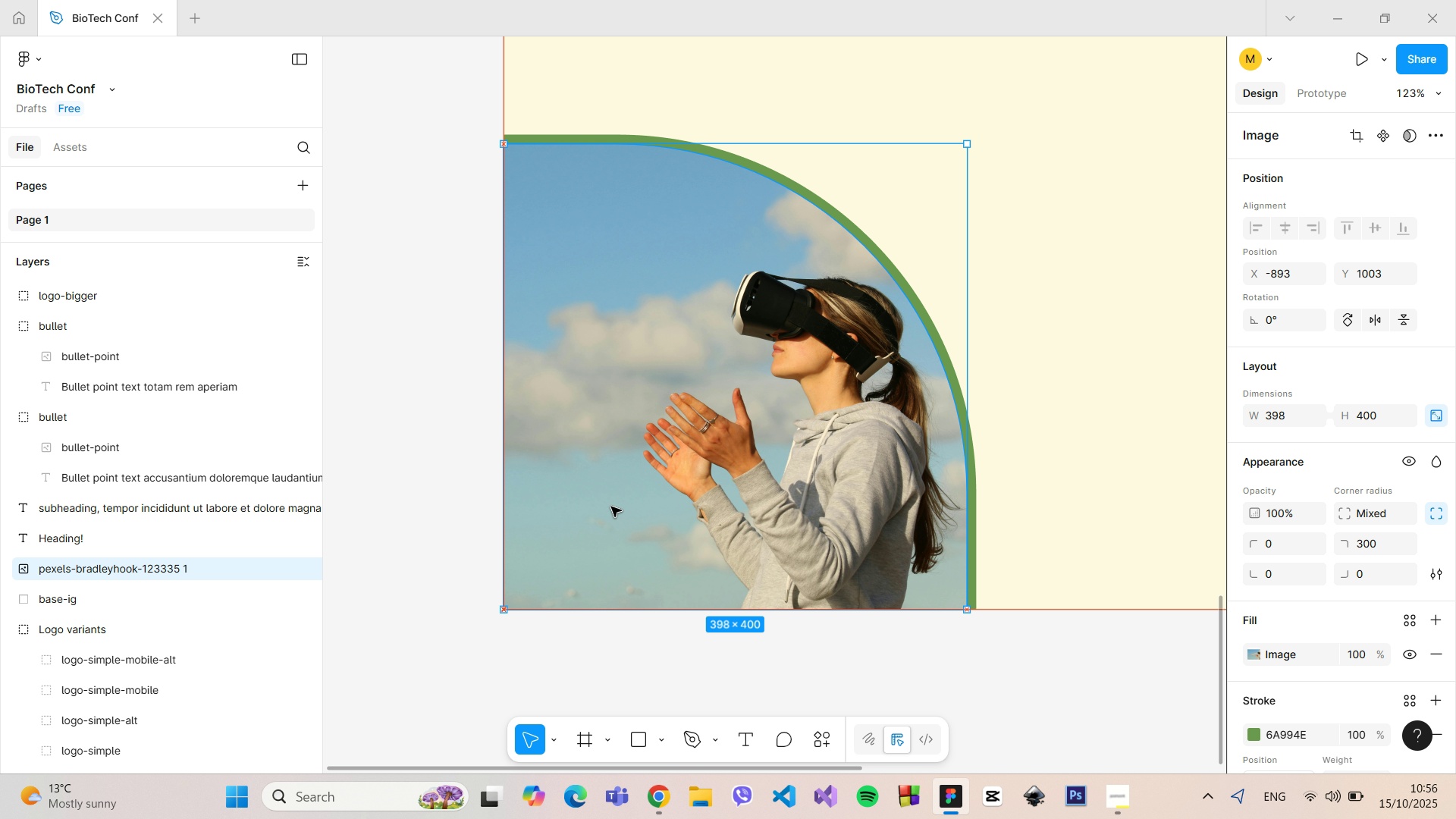 
left_click([689, 664])
 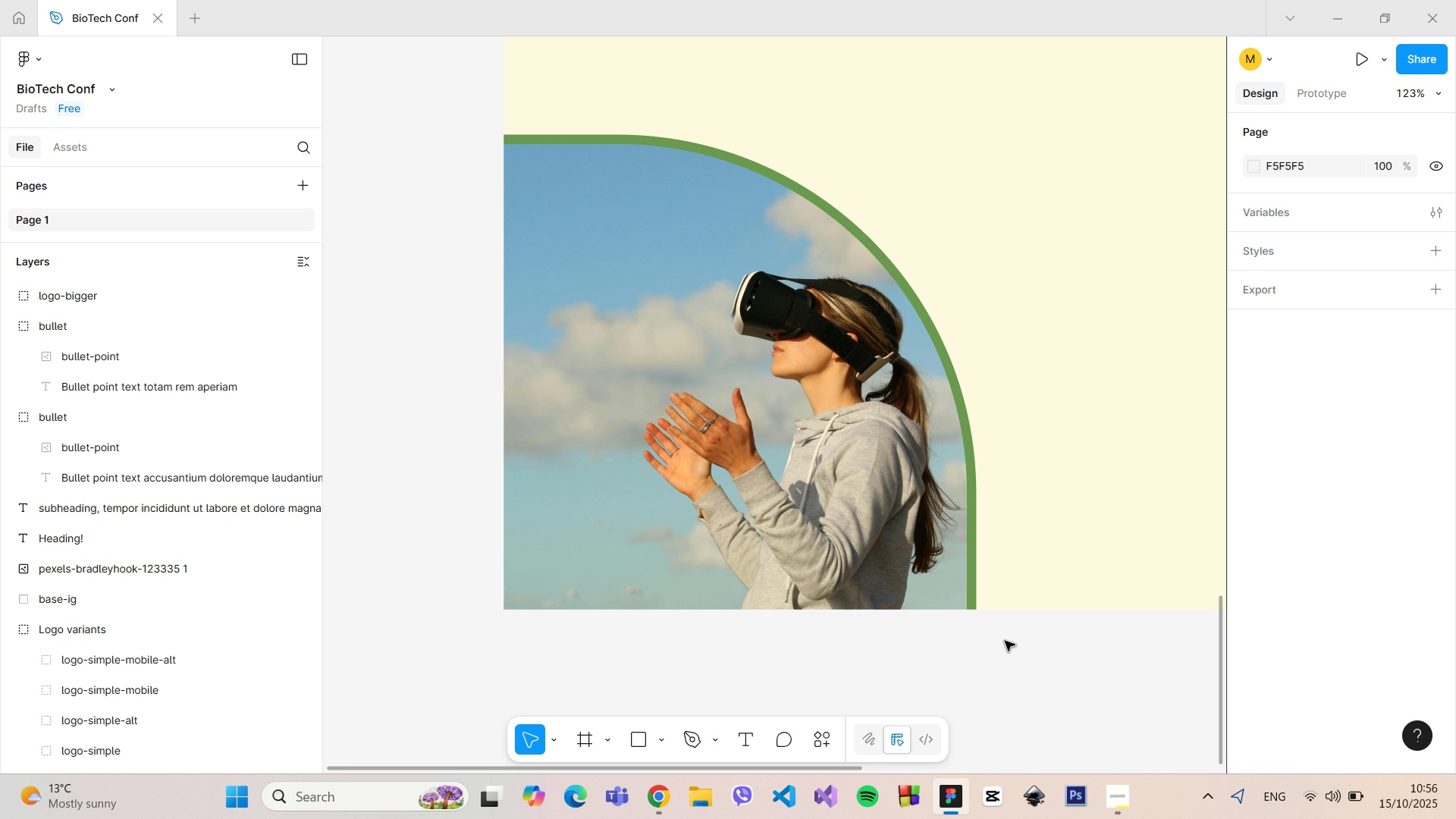 
hold_key(key=ControlLeft, duration=0.51)
scroll: coordinate [1007, 640], scroll_direction: down, amount: 3.0
 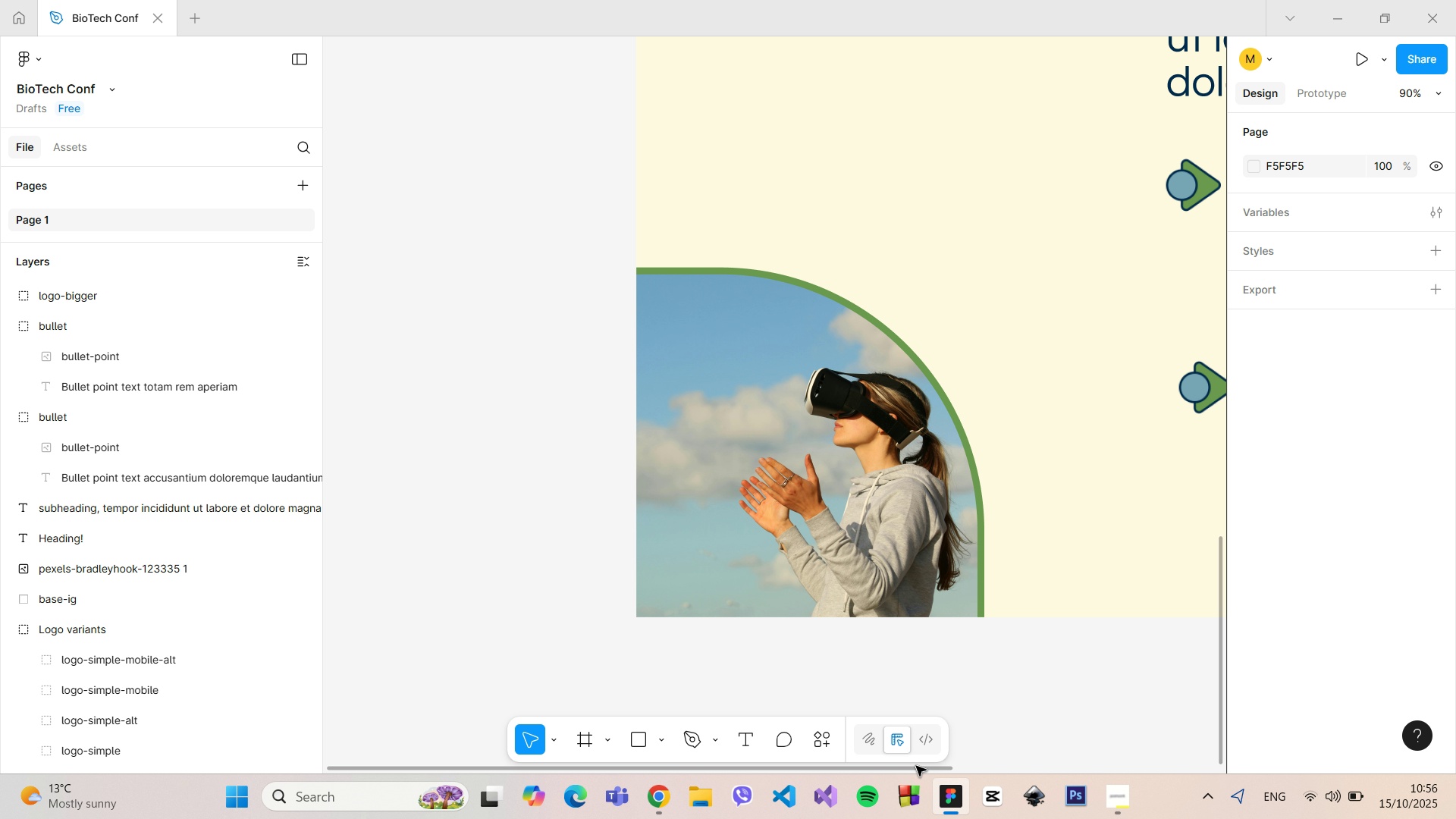 
left_click_drag(start_coordinate=[923, 769], to_coordinate=[1119, 748])
 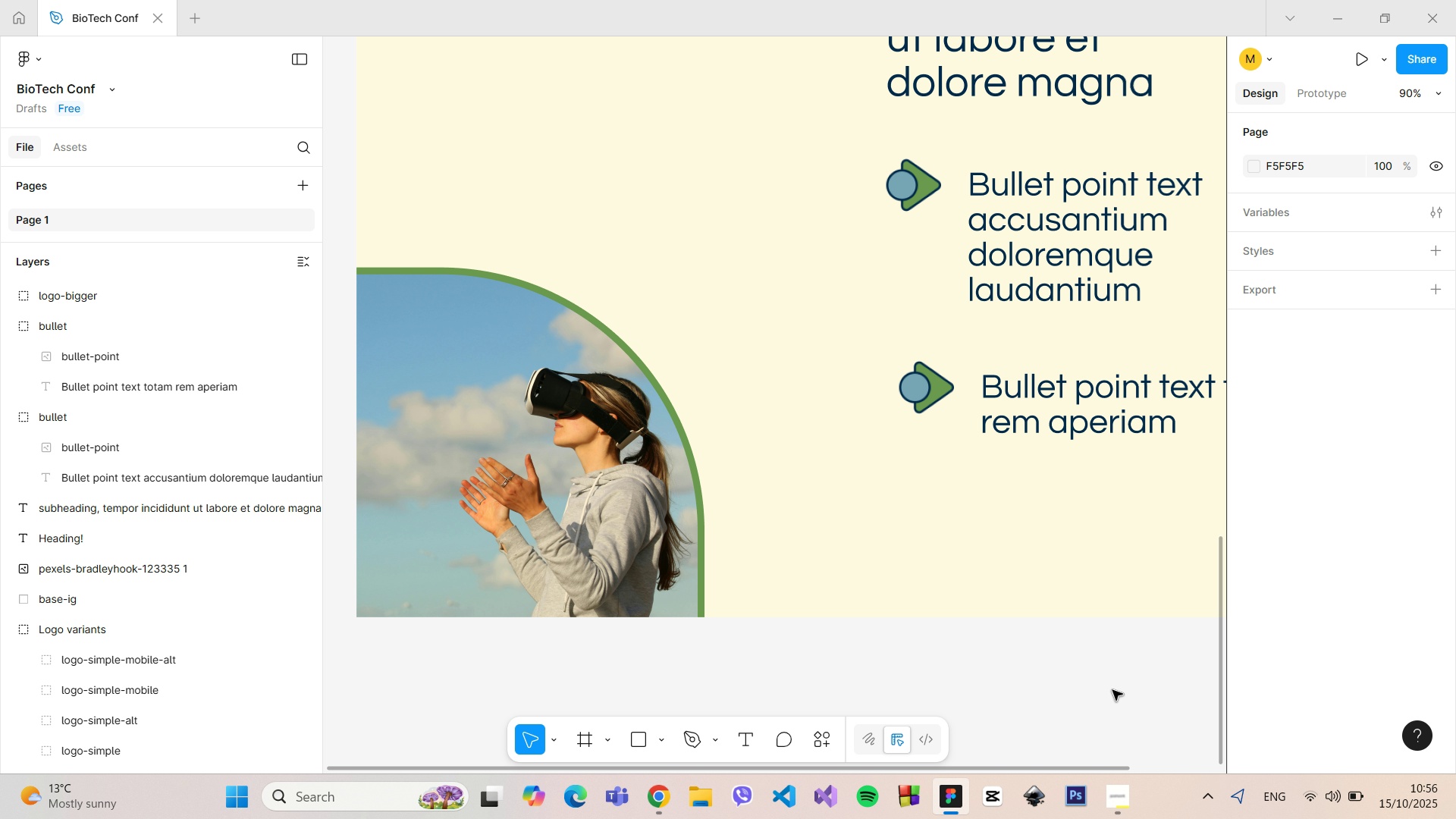 
hold_key(key=ControlLeft, duration=0.42)
scroll: coordinate [1112, 688], scroll_direction: down, amount: 5.0
 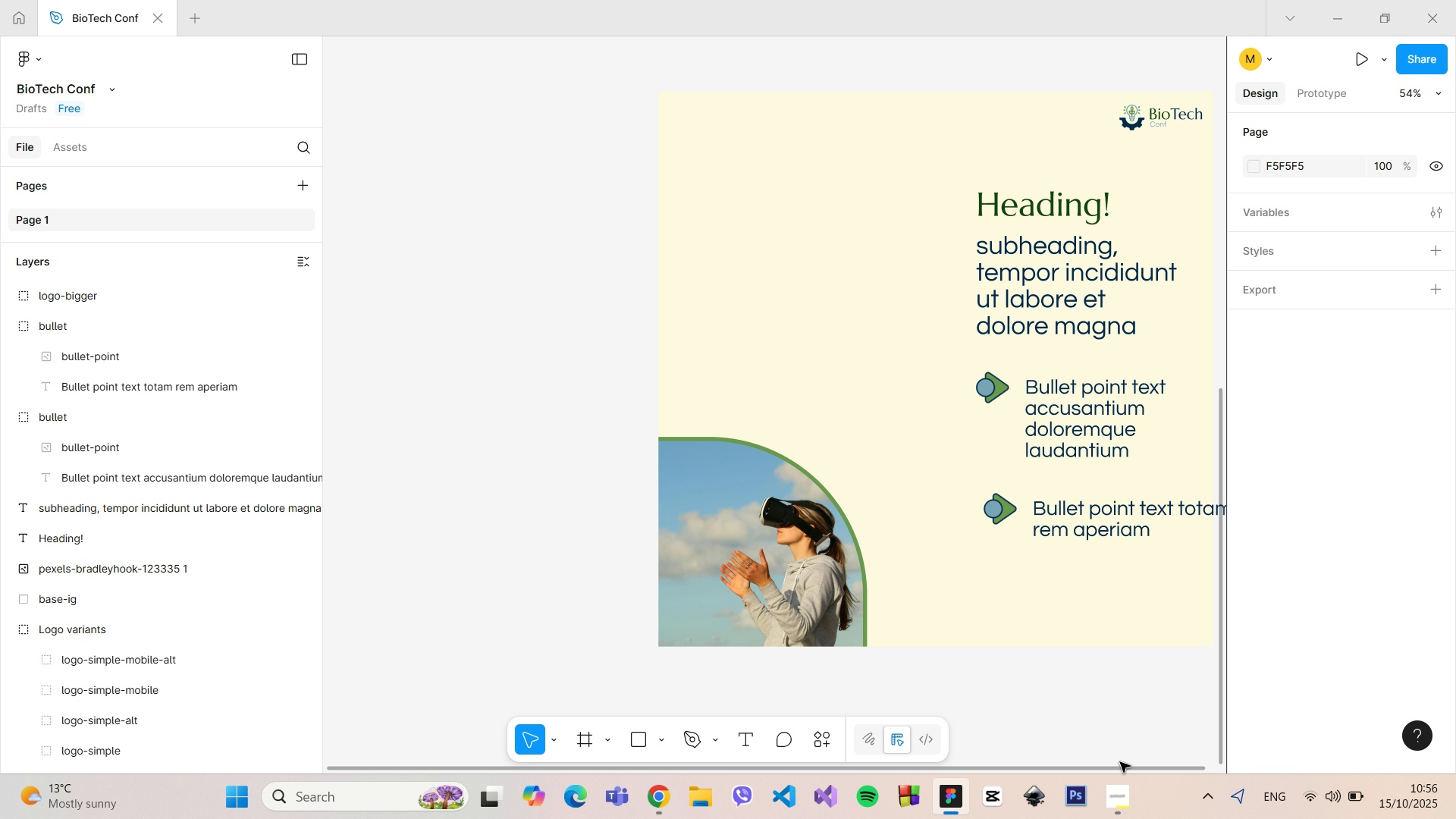 
left_click_drag(start_coordinate=[1096, 773], to_coordinate=[1104, 771])
 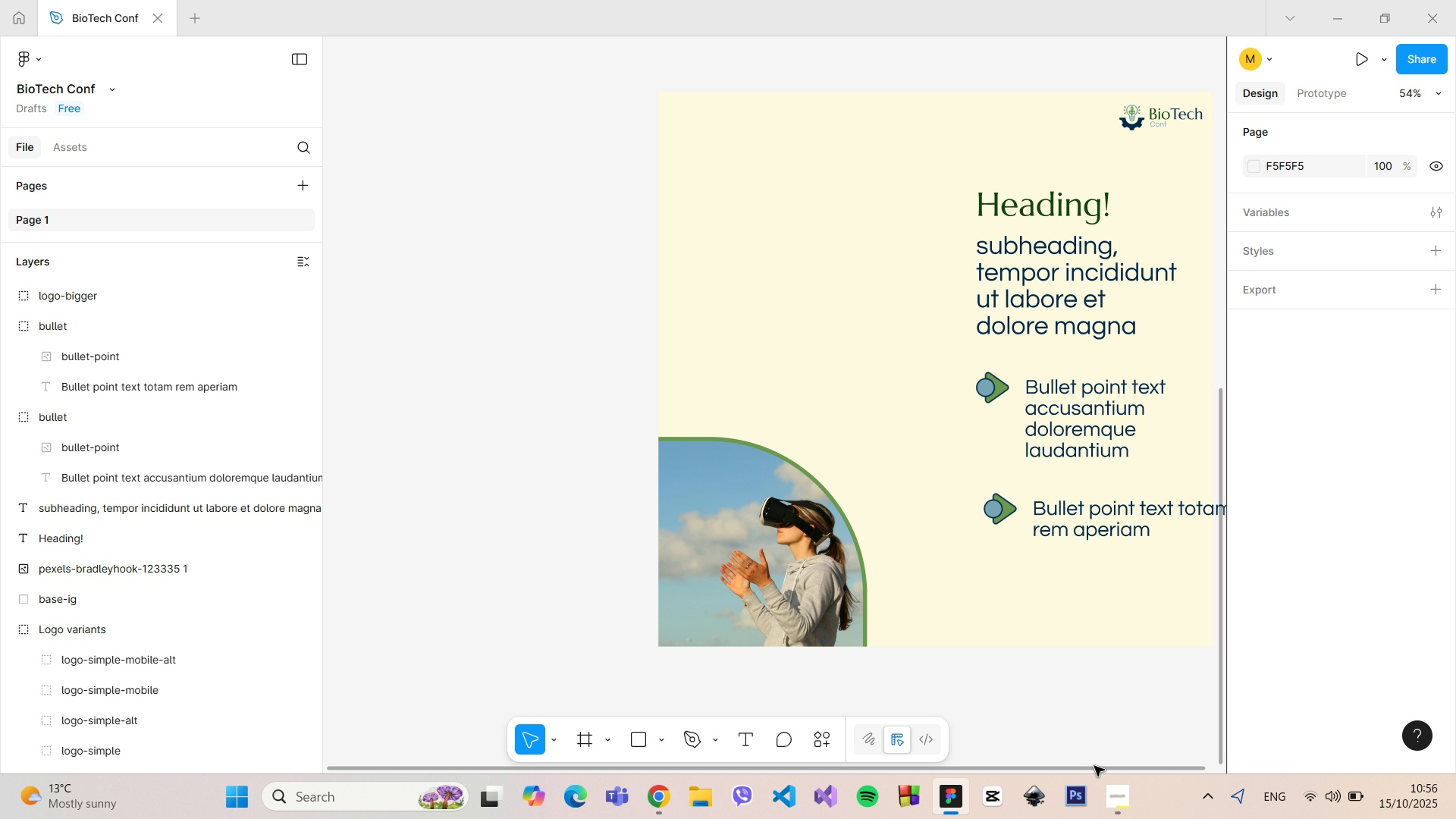 
left_click_drag(start_coordinate=[1094, 766], to_coordinate=[1220, 761])
 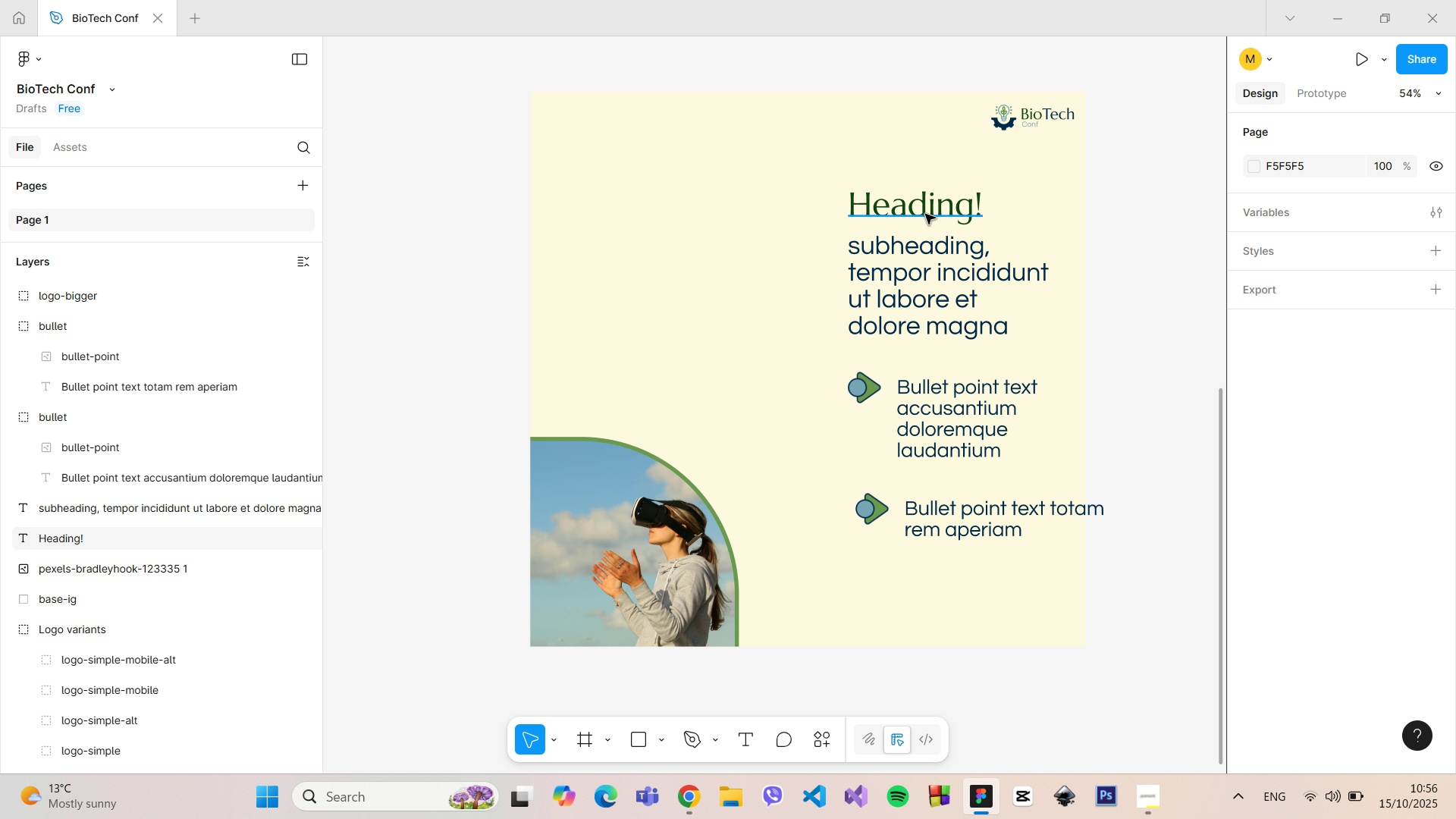 
left_click([925, 209])
 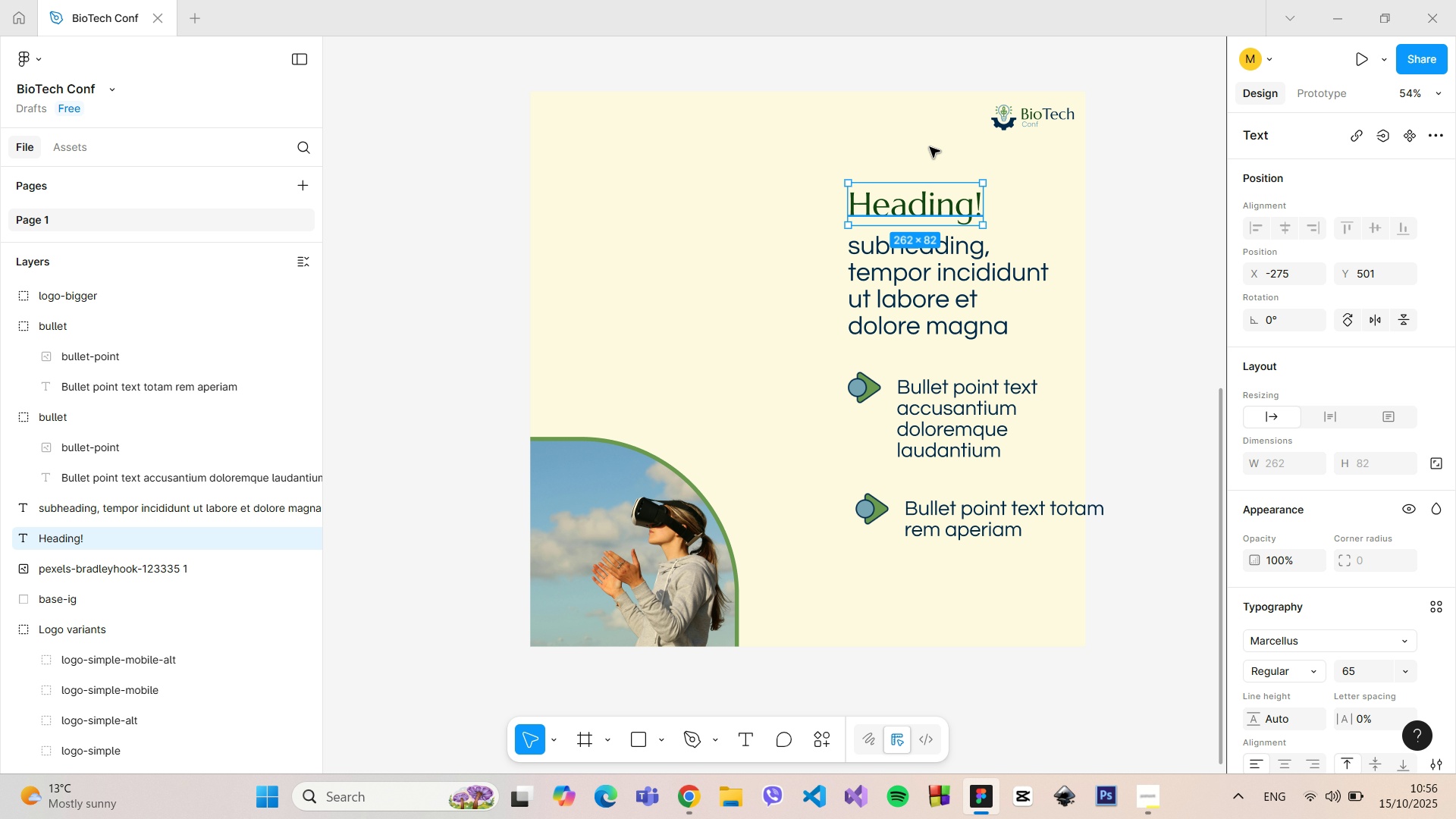 
hold_key(key=AltLeft, duration=1.22)
 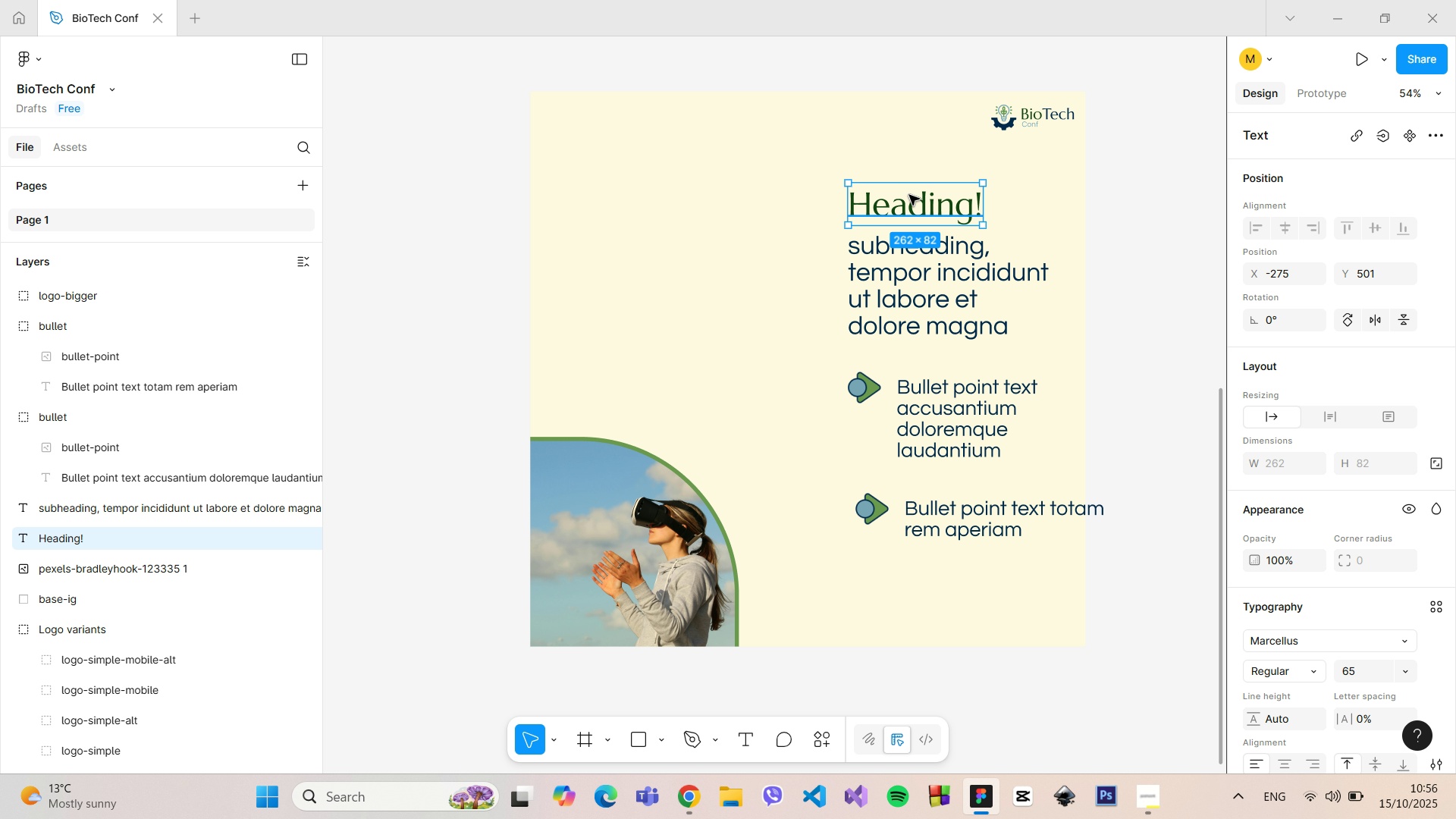 
left_click_drag(start_coordinate=[908, 197], to_coordinate=[906, 187])
 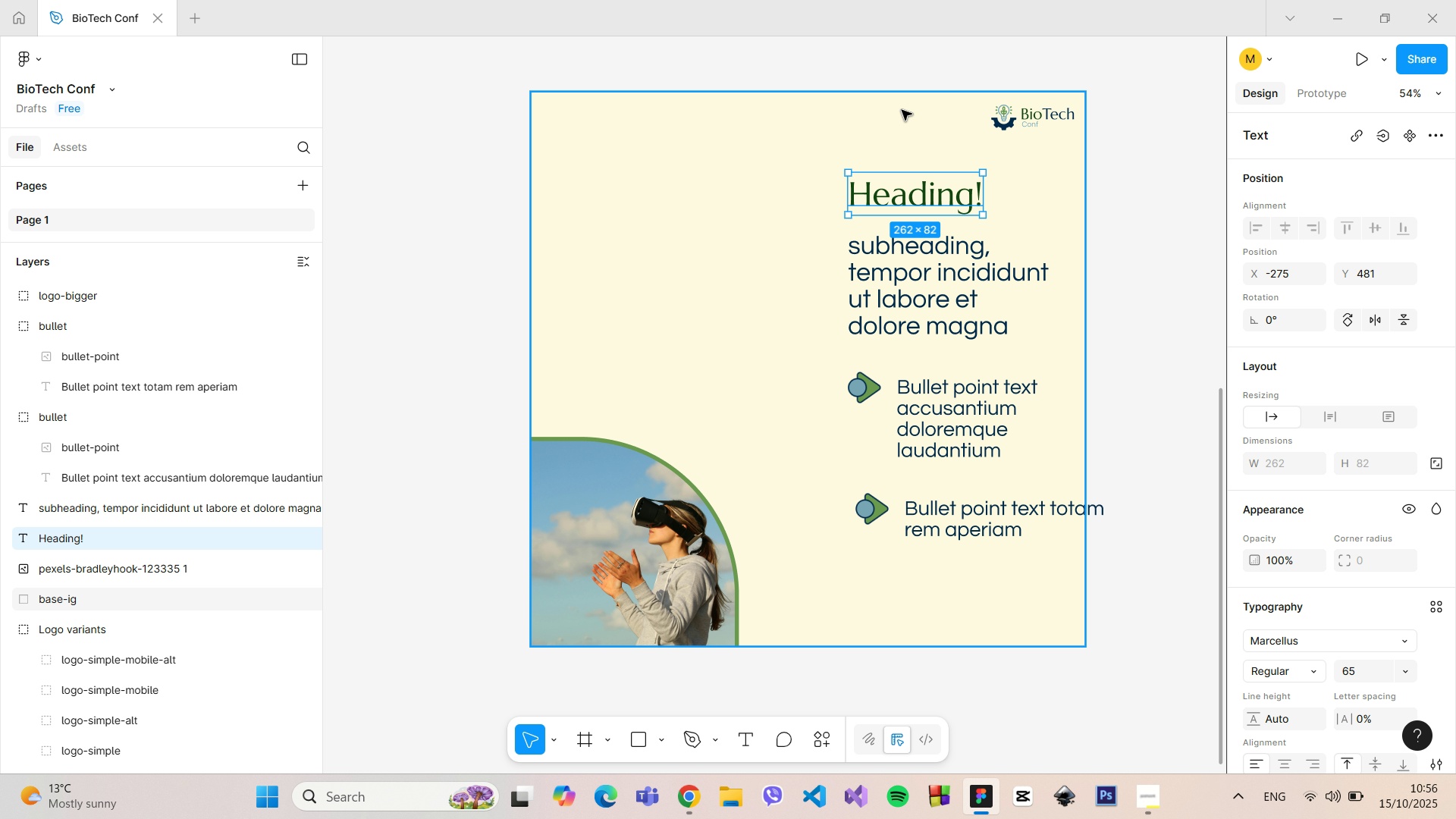 
hold_key(key=AltLeft, duration=0.66)
 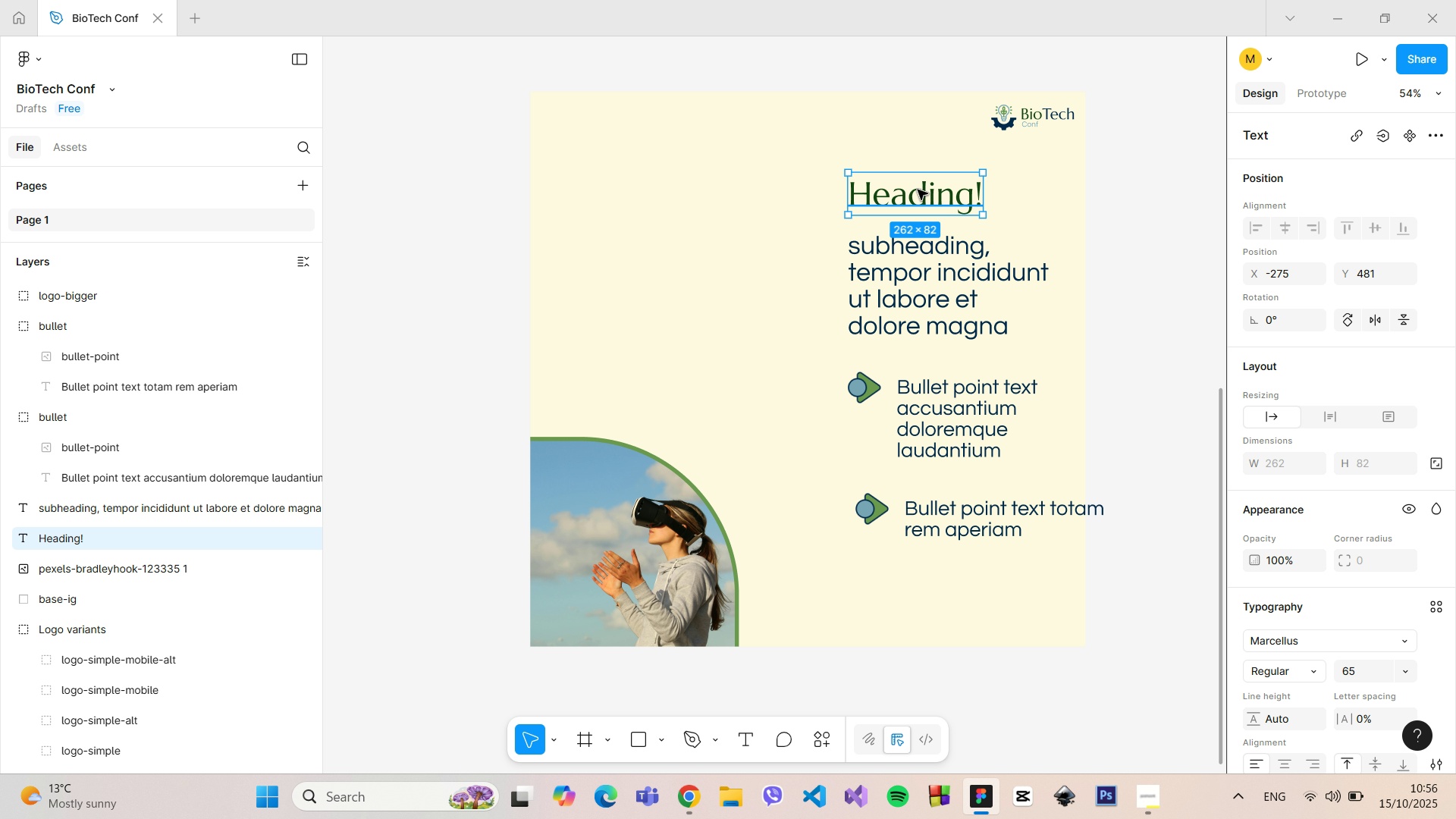 
left_click_drag(start_coordinate=[918, 190], to_coordinate=[918, 181])
 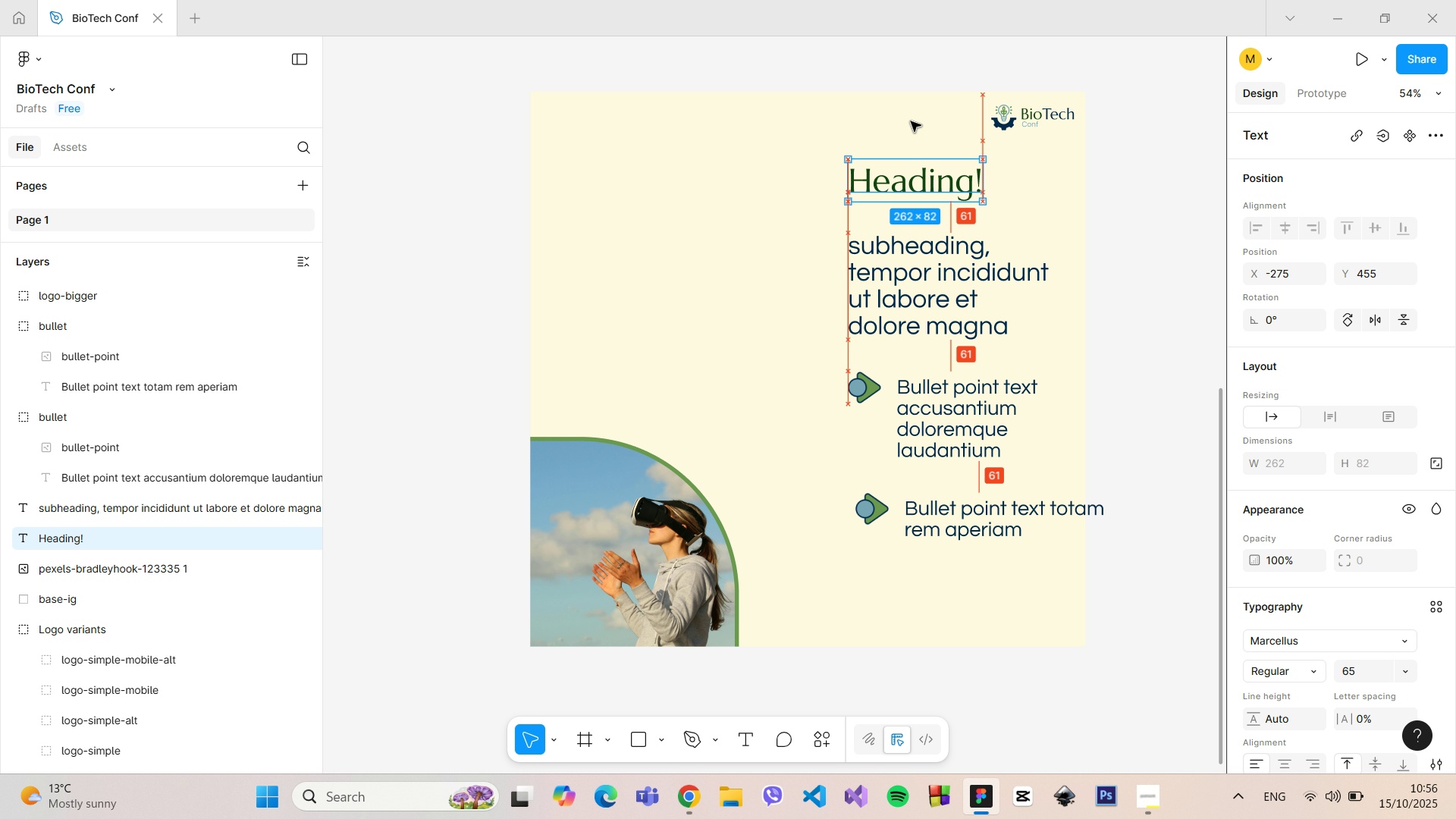 
hold_key(key=AltLeft, duration=0.67)
 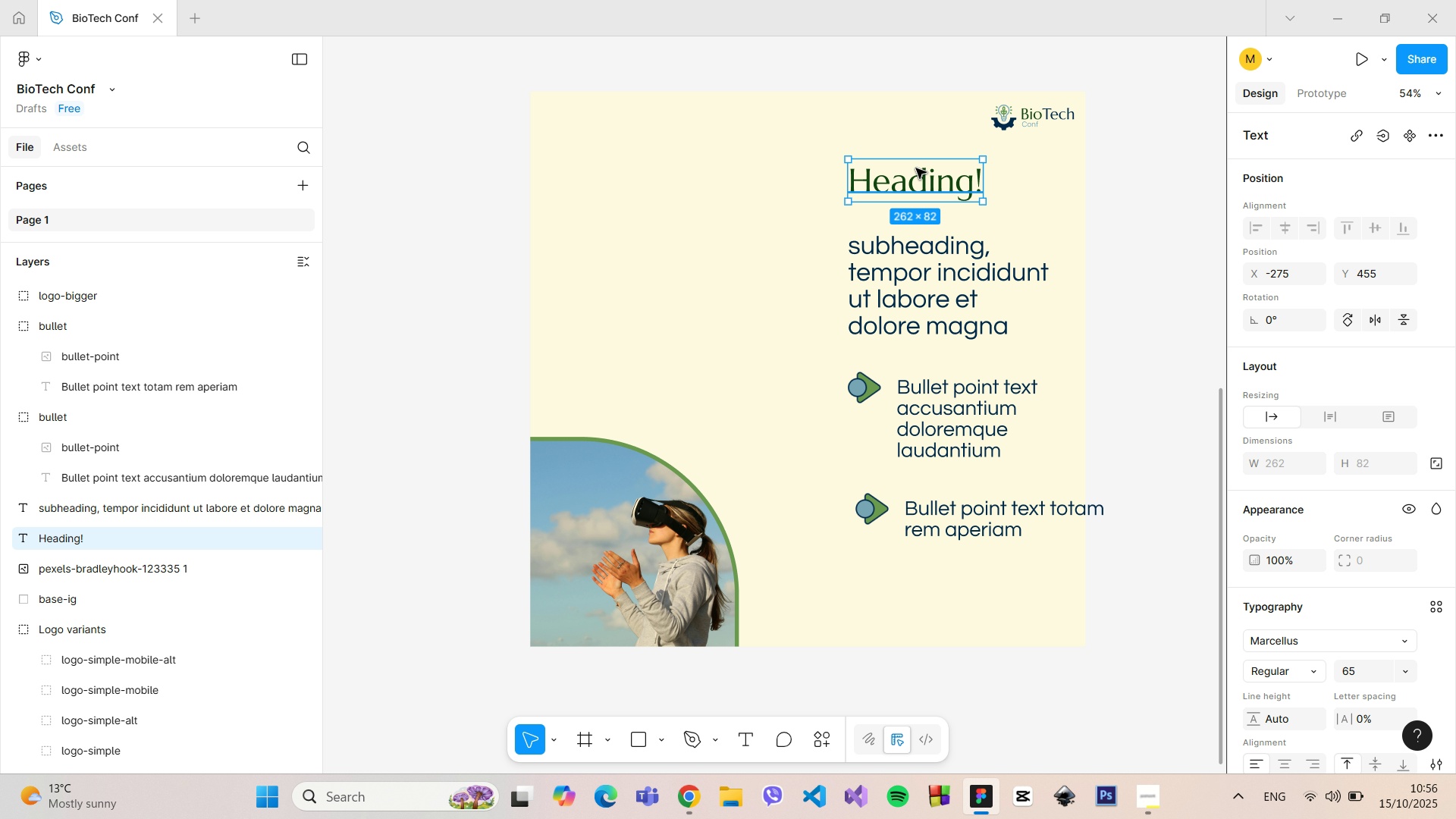 
left_click_drag(start_coordinate=[917, 170], to_coordinate=[918, 176])
 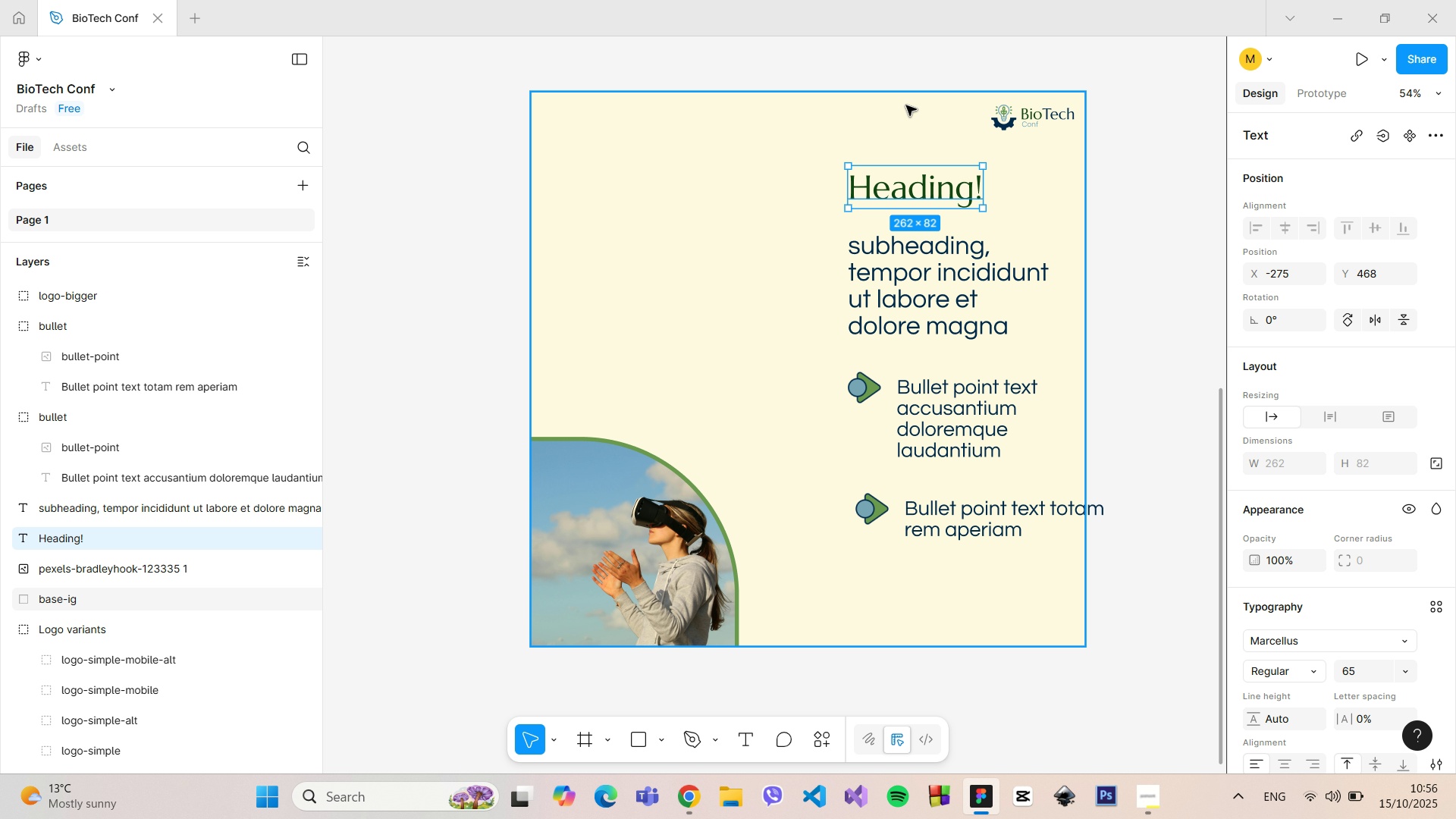 
hold_key(key=AltLeft, duration=1.11)
 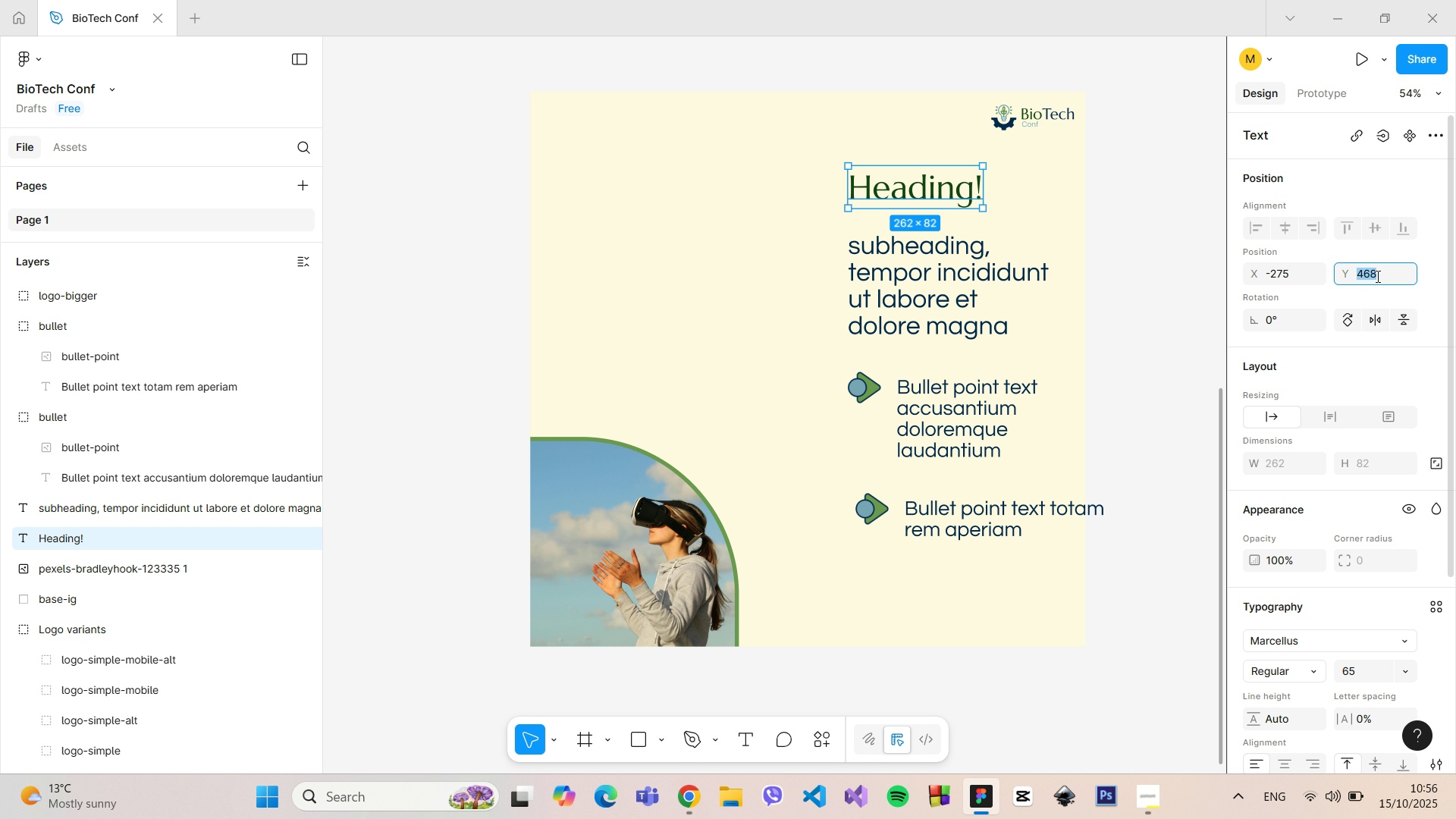 
key(ArrowUp)
 